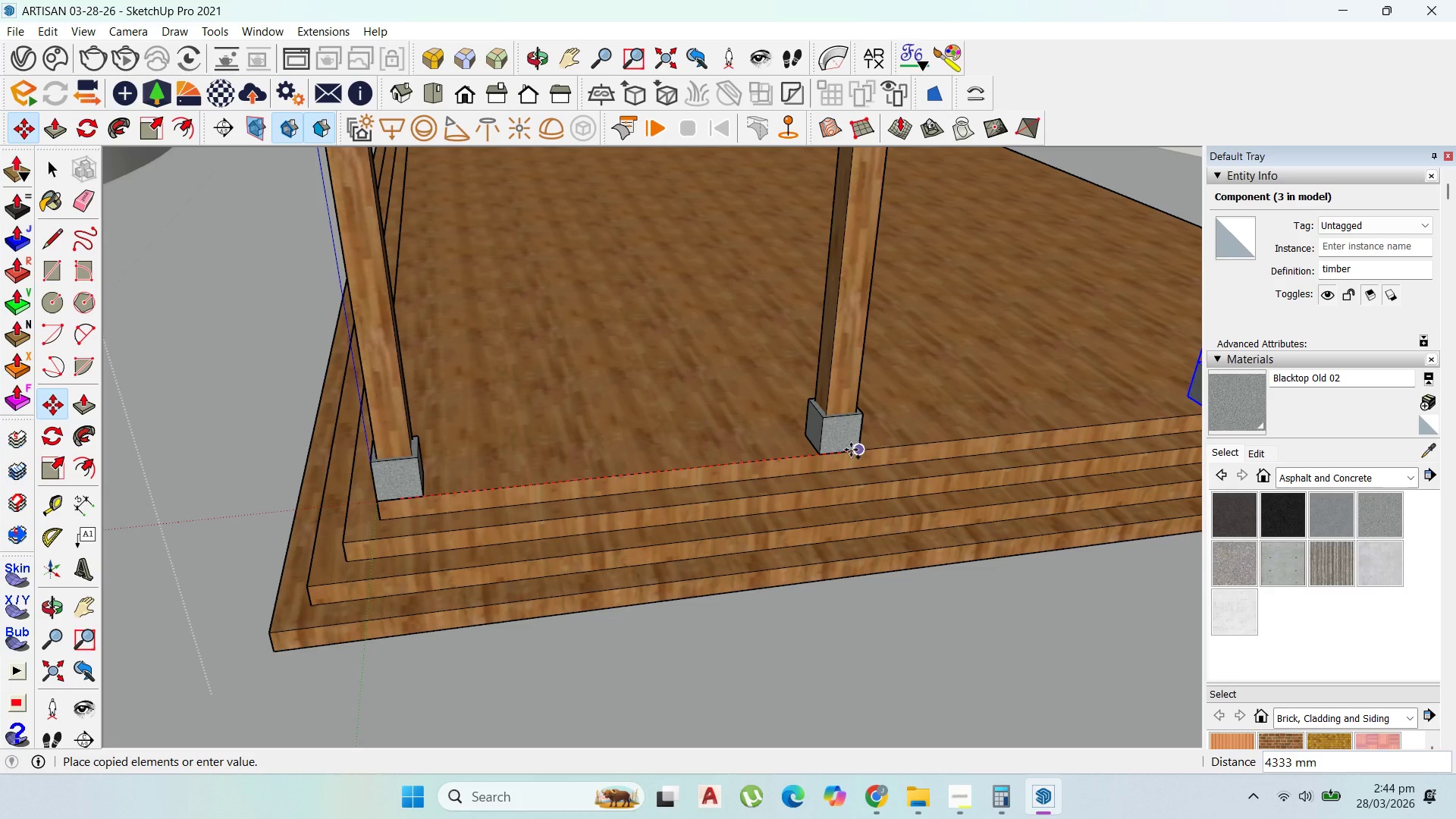 
key(Escape)
 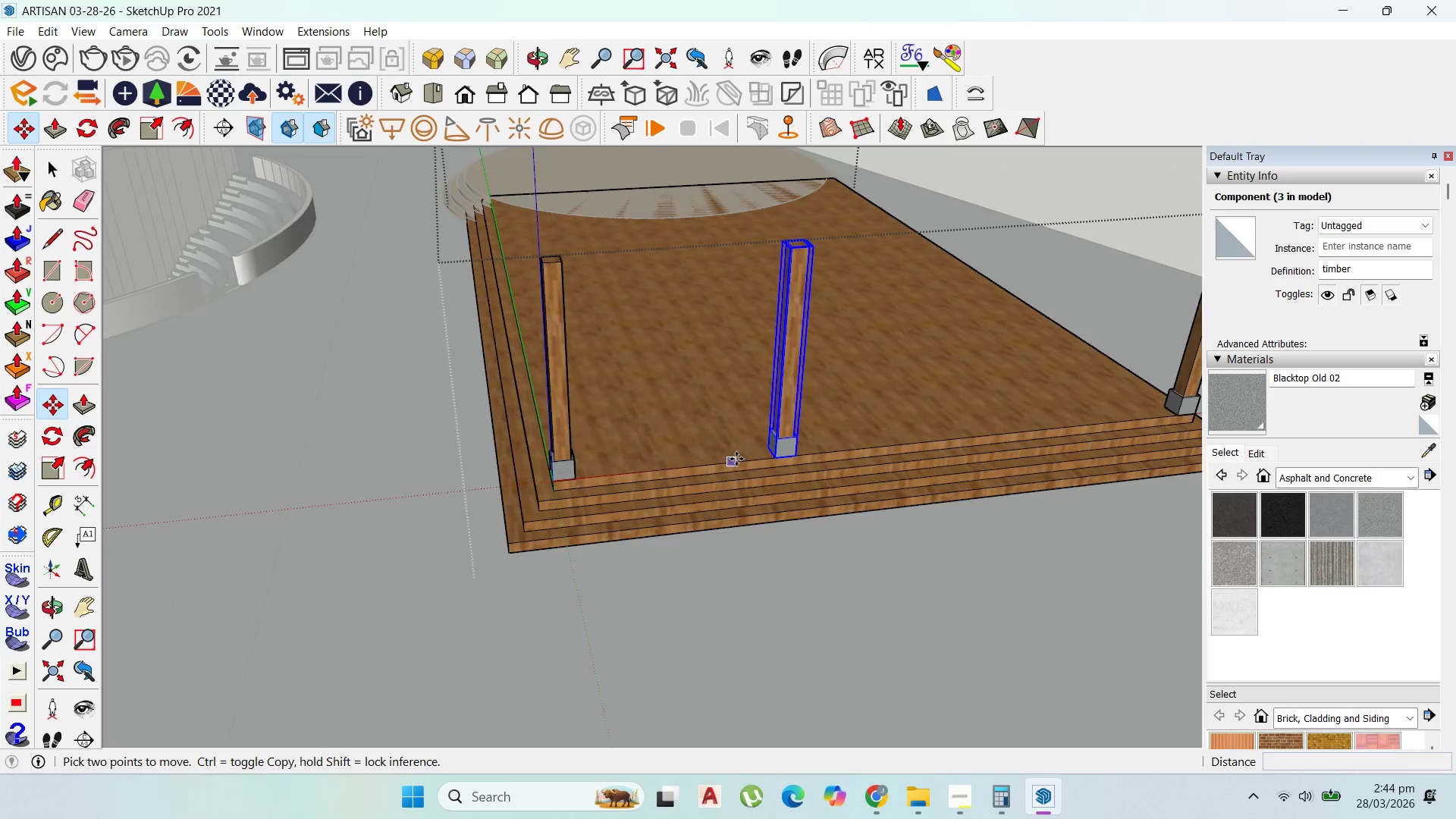 
scroll: coordinate [658, 469], scroll_direction: down, amount: 7.0
 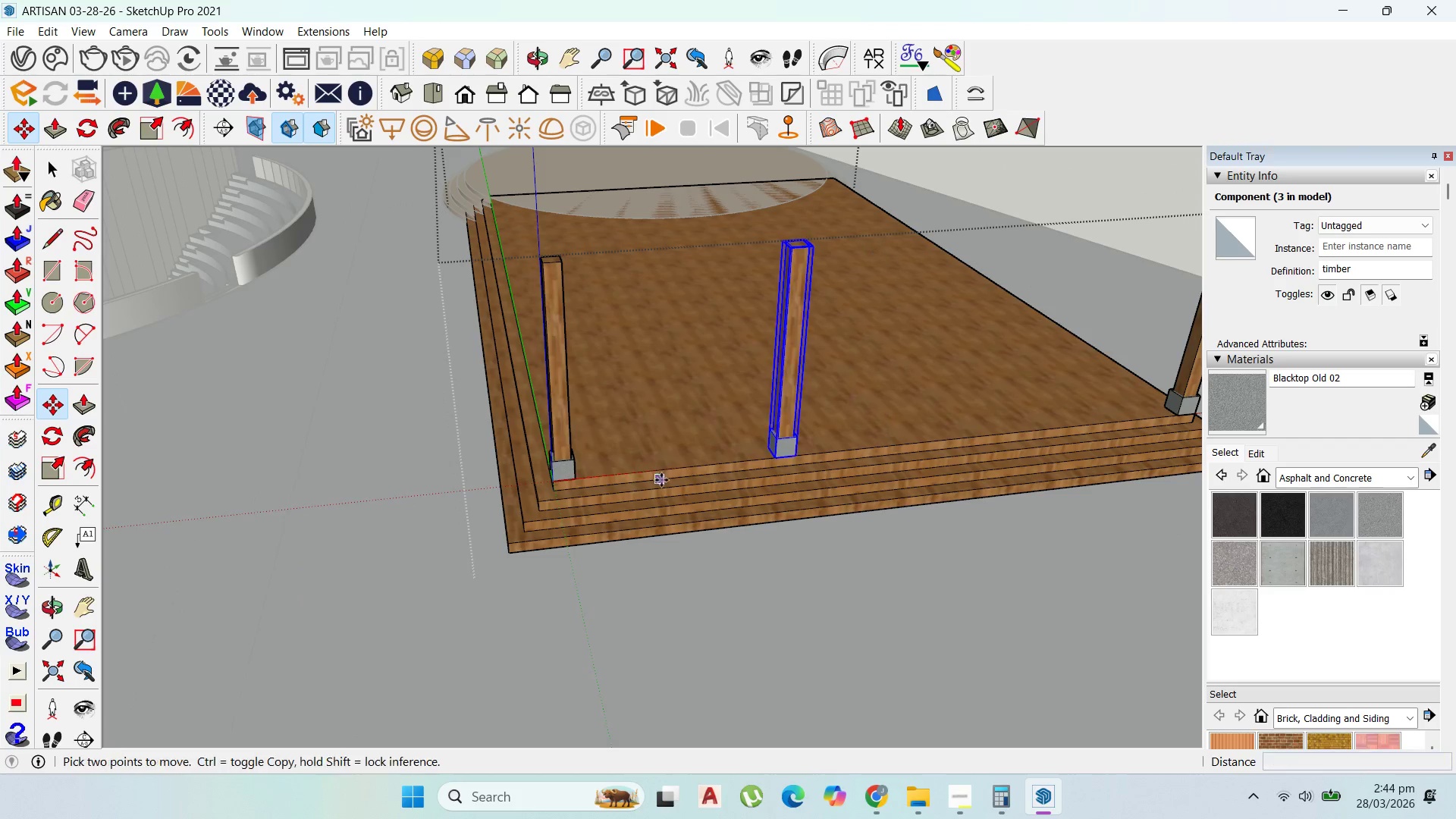 
scroll: coordinate [834, 463], scroll_direction: up, amount: 5.0
 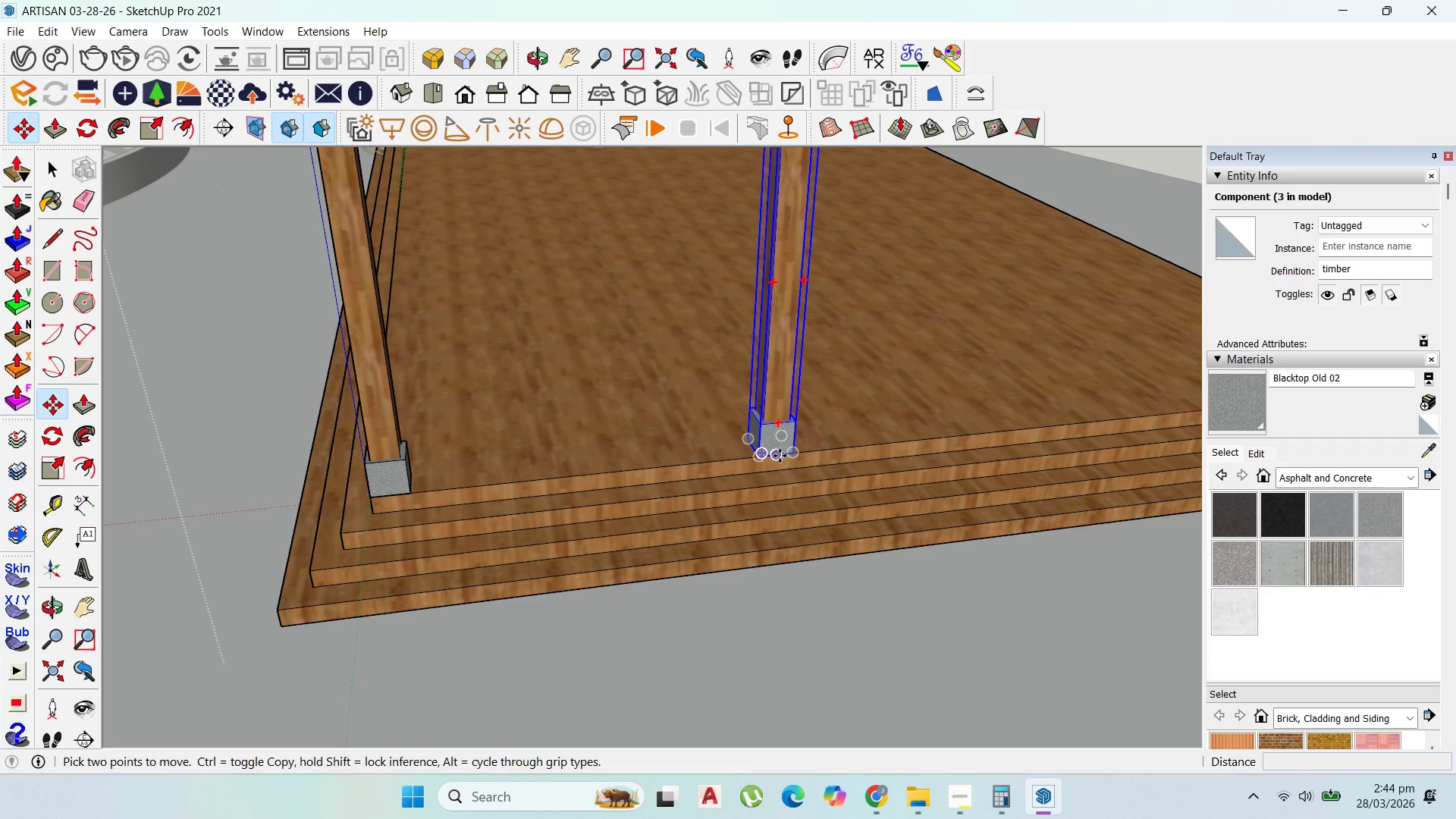 
left_click([780, 456])
 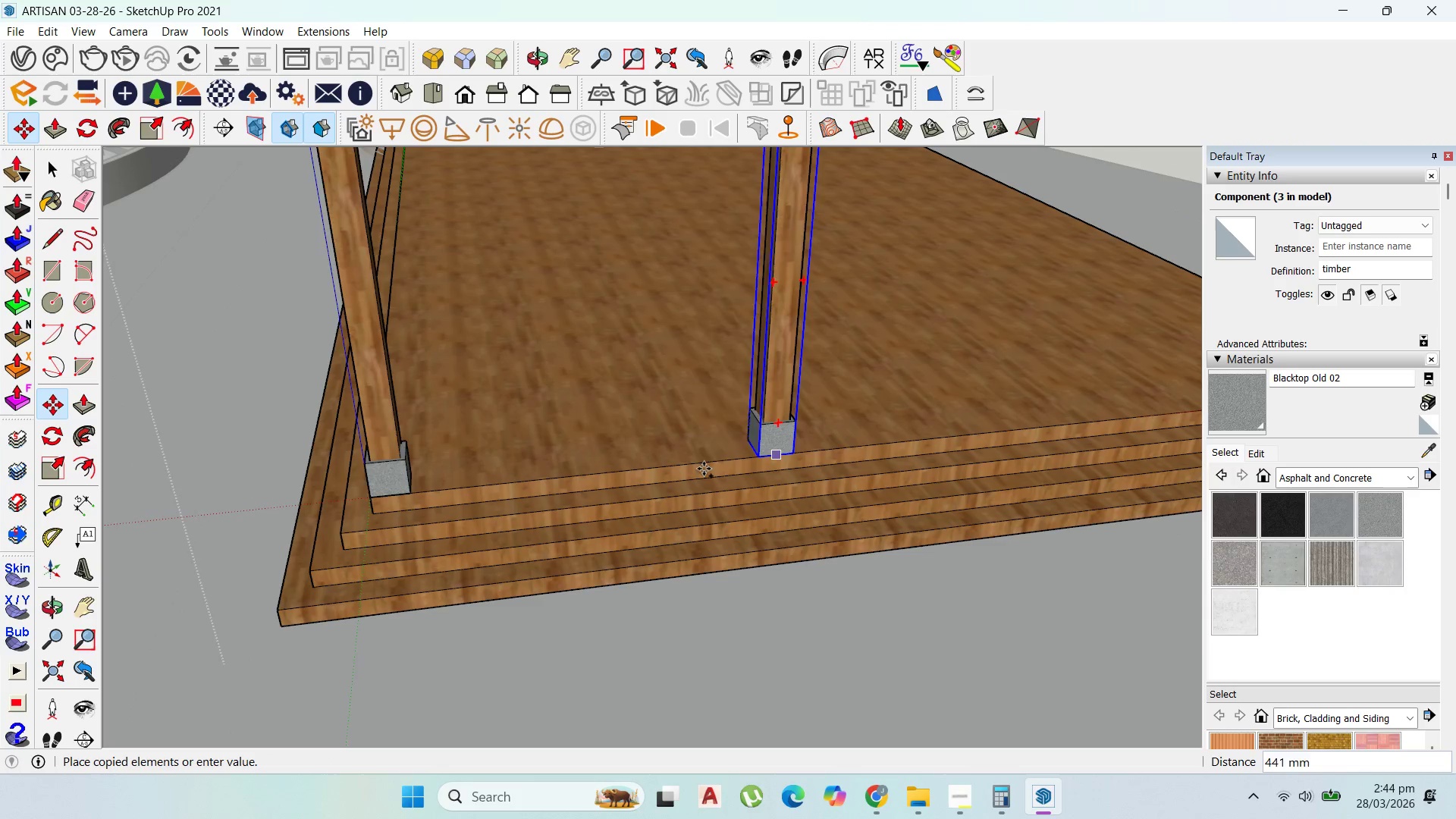 
key(Control+ControlLeft)
 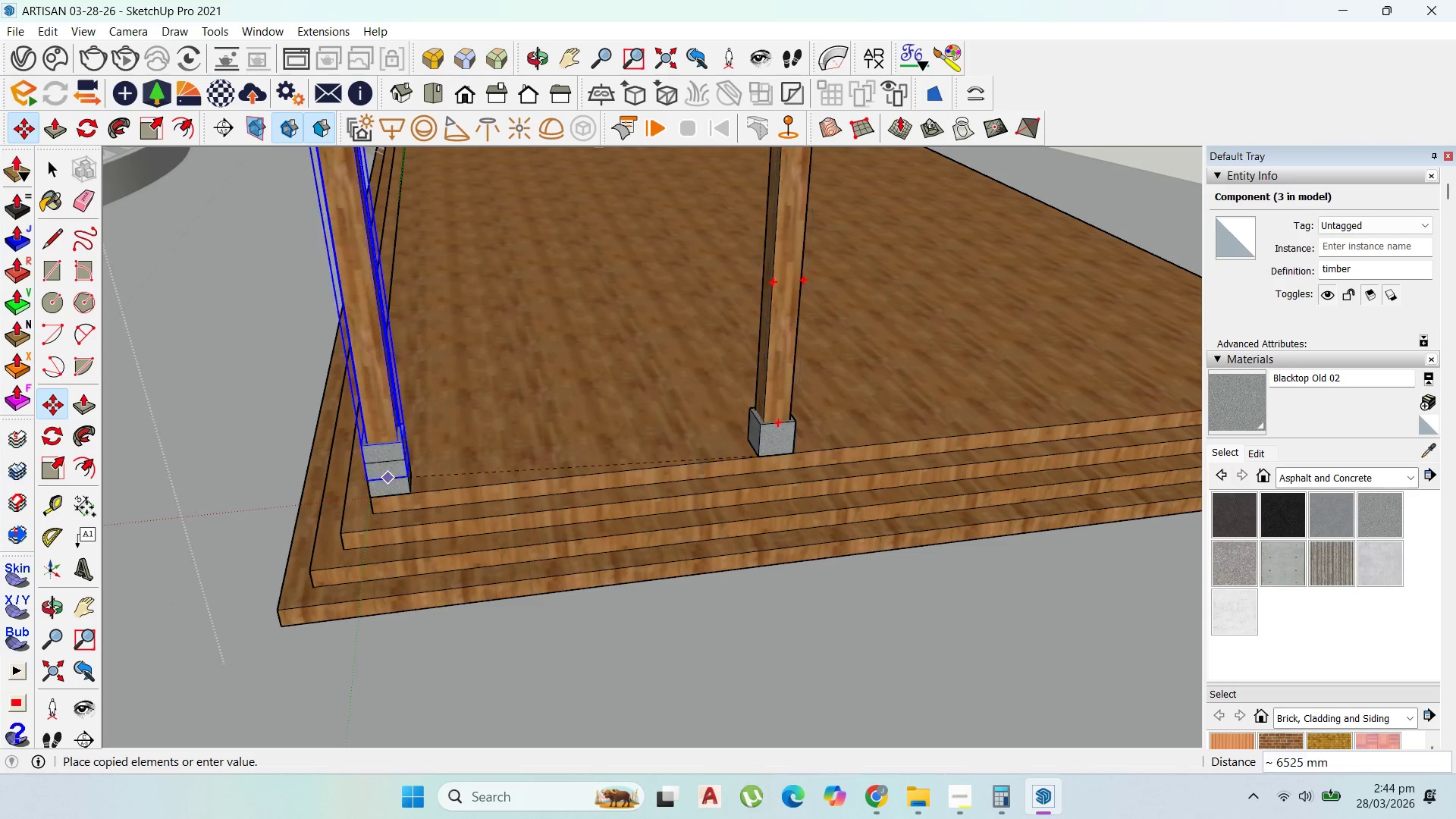 
scroll: coordinate [934, 434], scroll_direction: down, amount: 7.0
 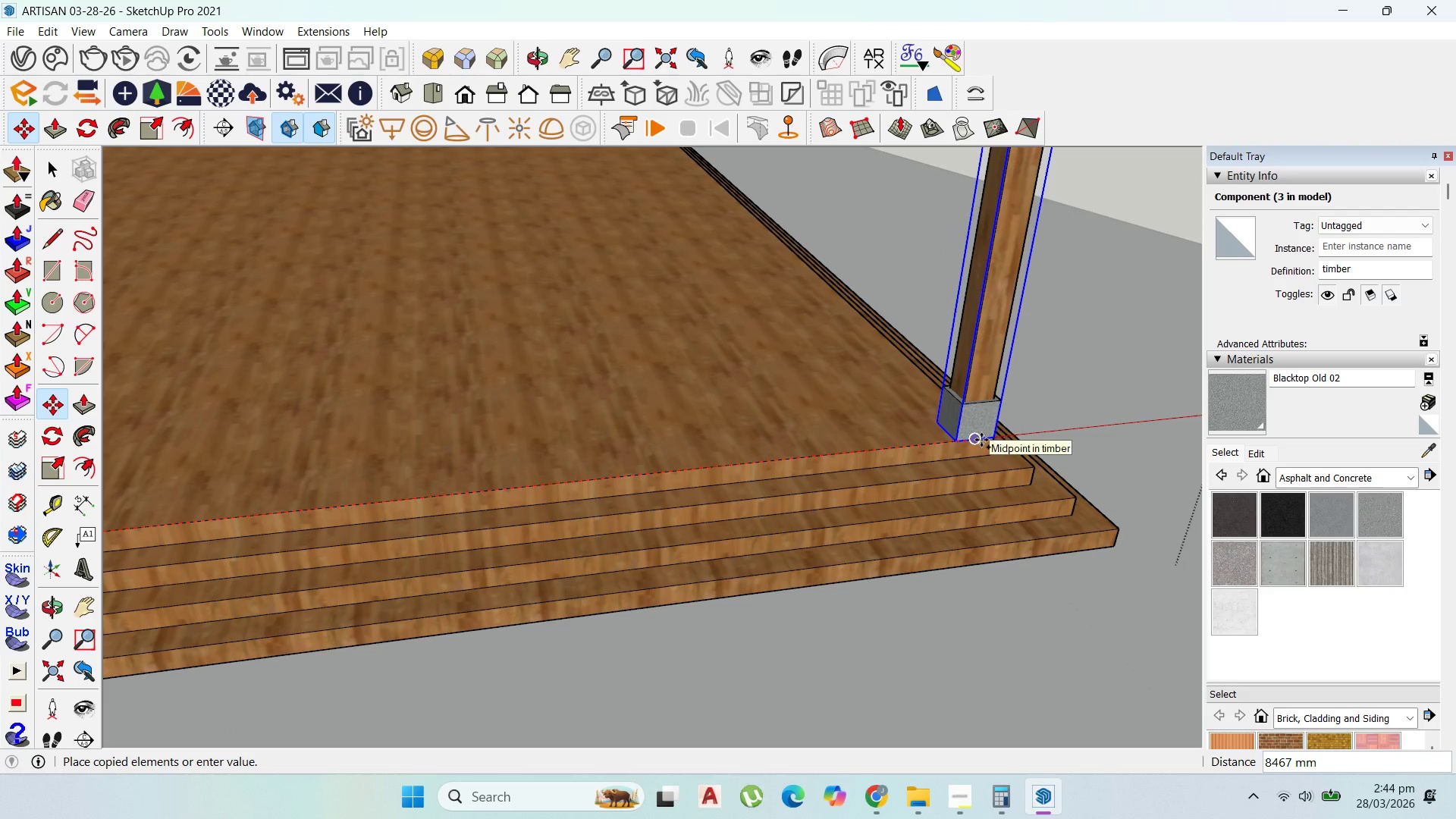 
left_click([981, 440])
 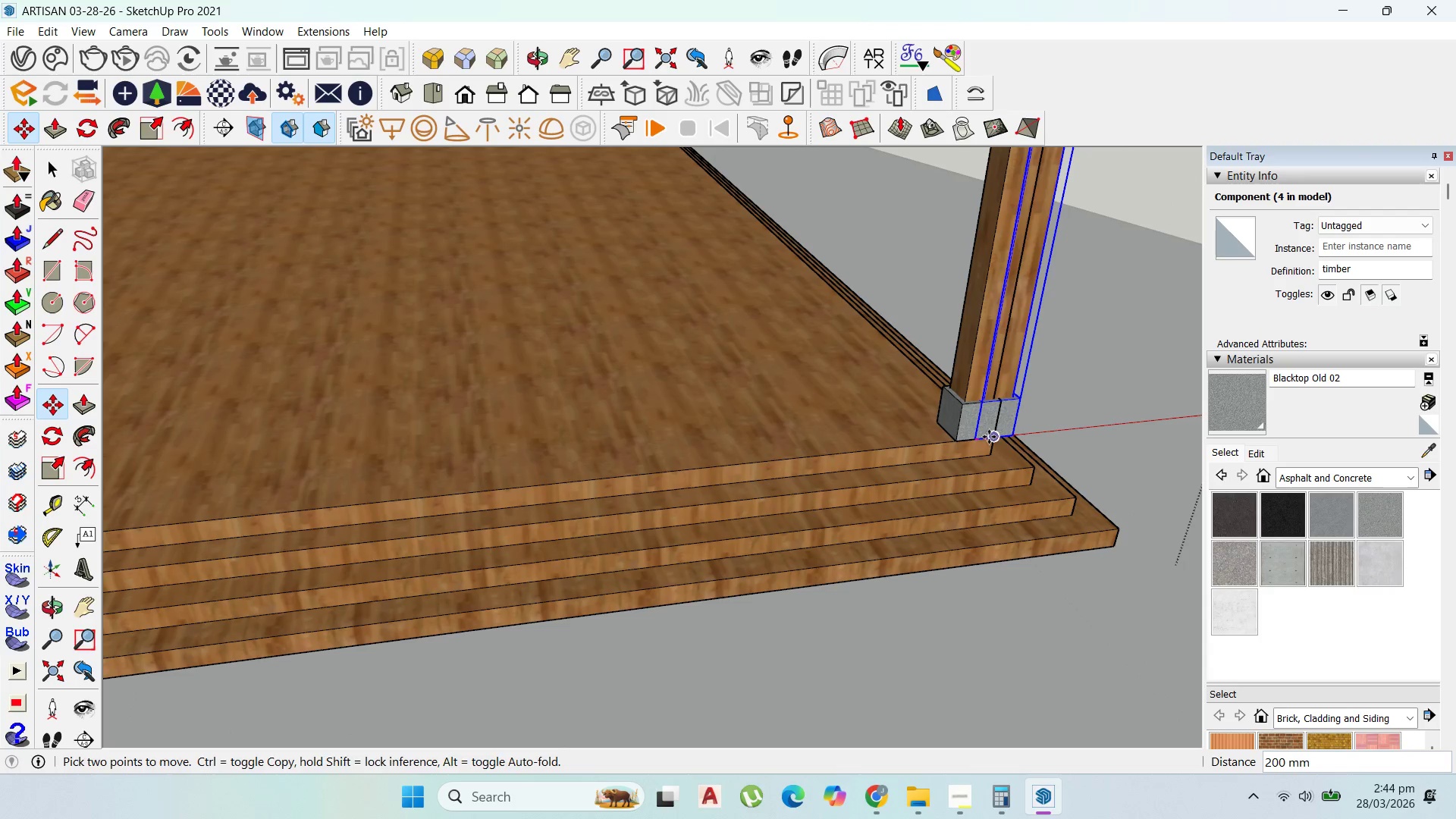 
left_click([991, 437])
 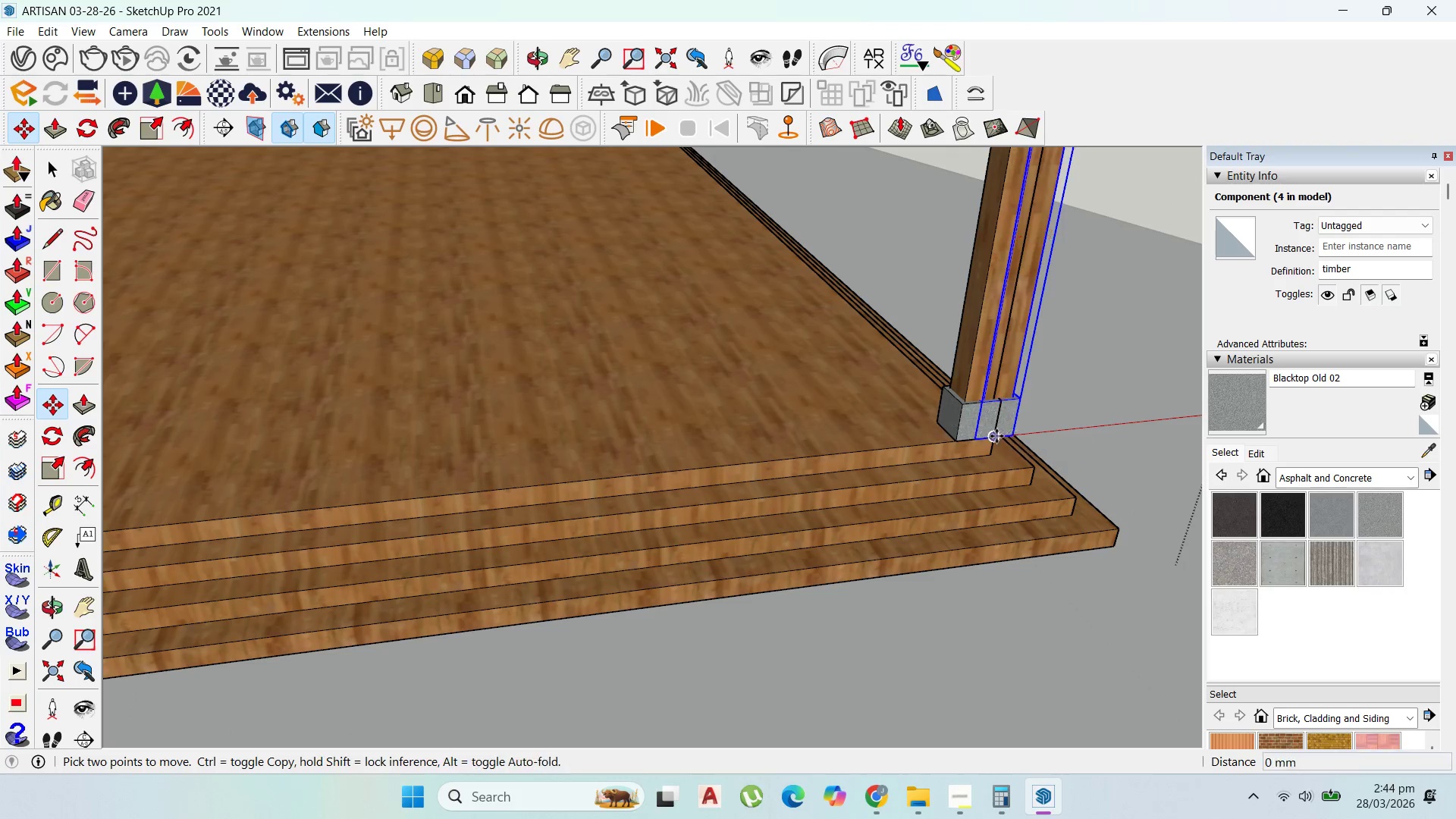 
left_click_drag(start_coordinate=[996, 437], to_coordinate=[991, 436])
 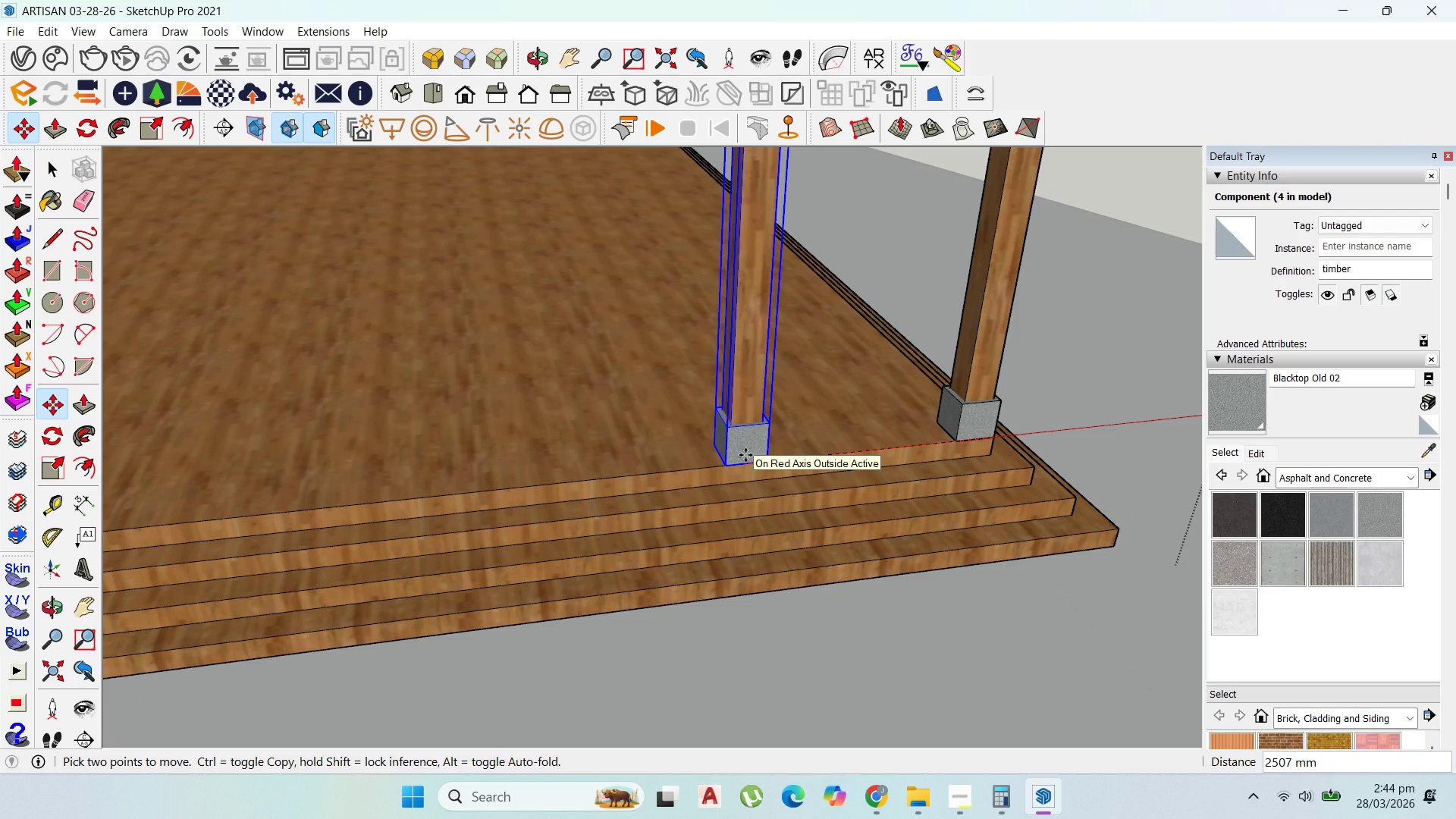 
type(4333)
 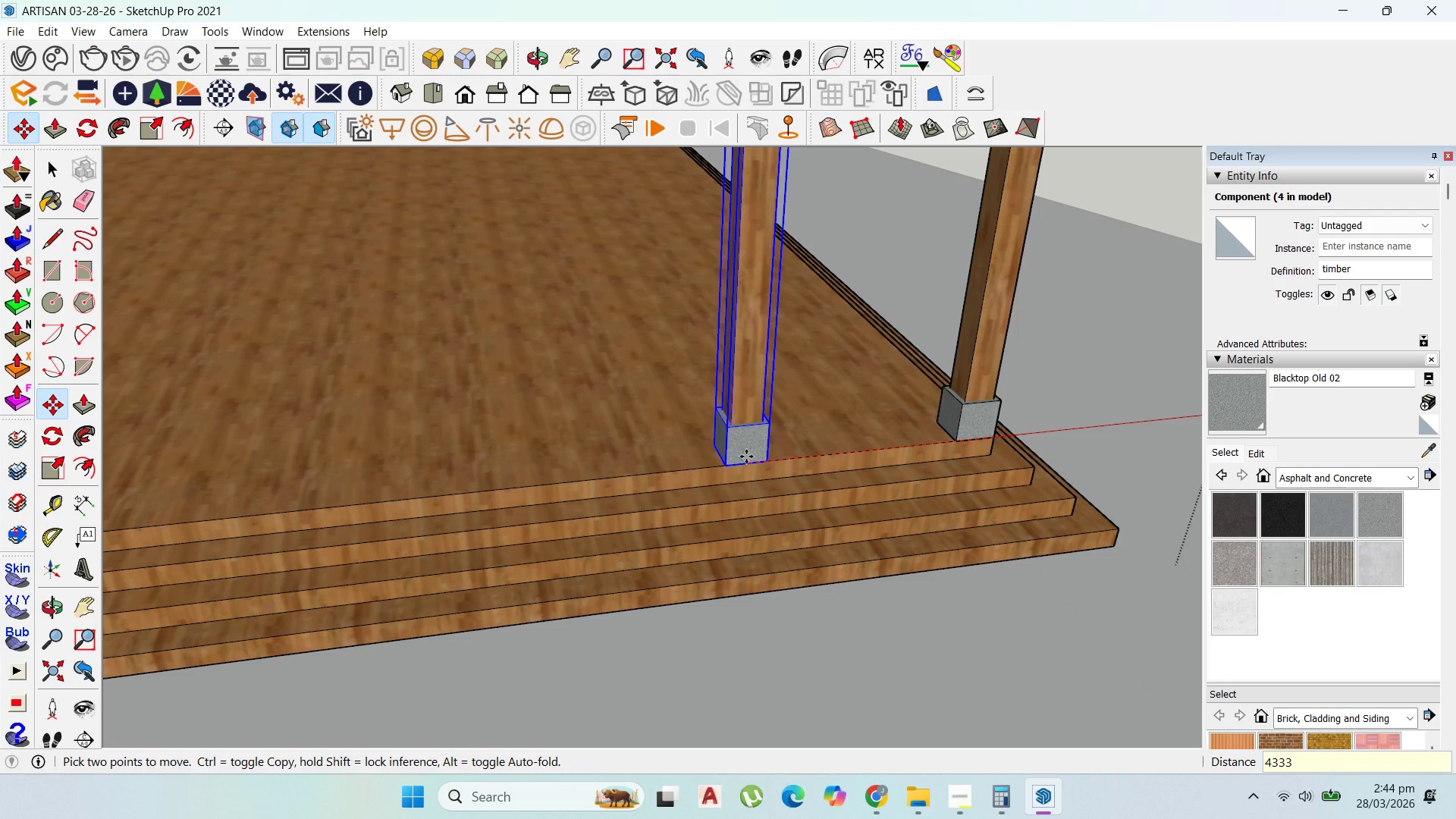 
key(Enter)
 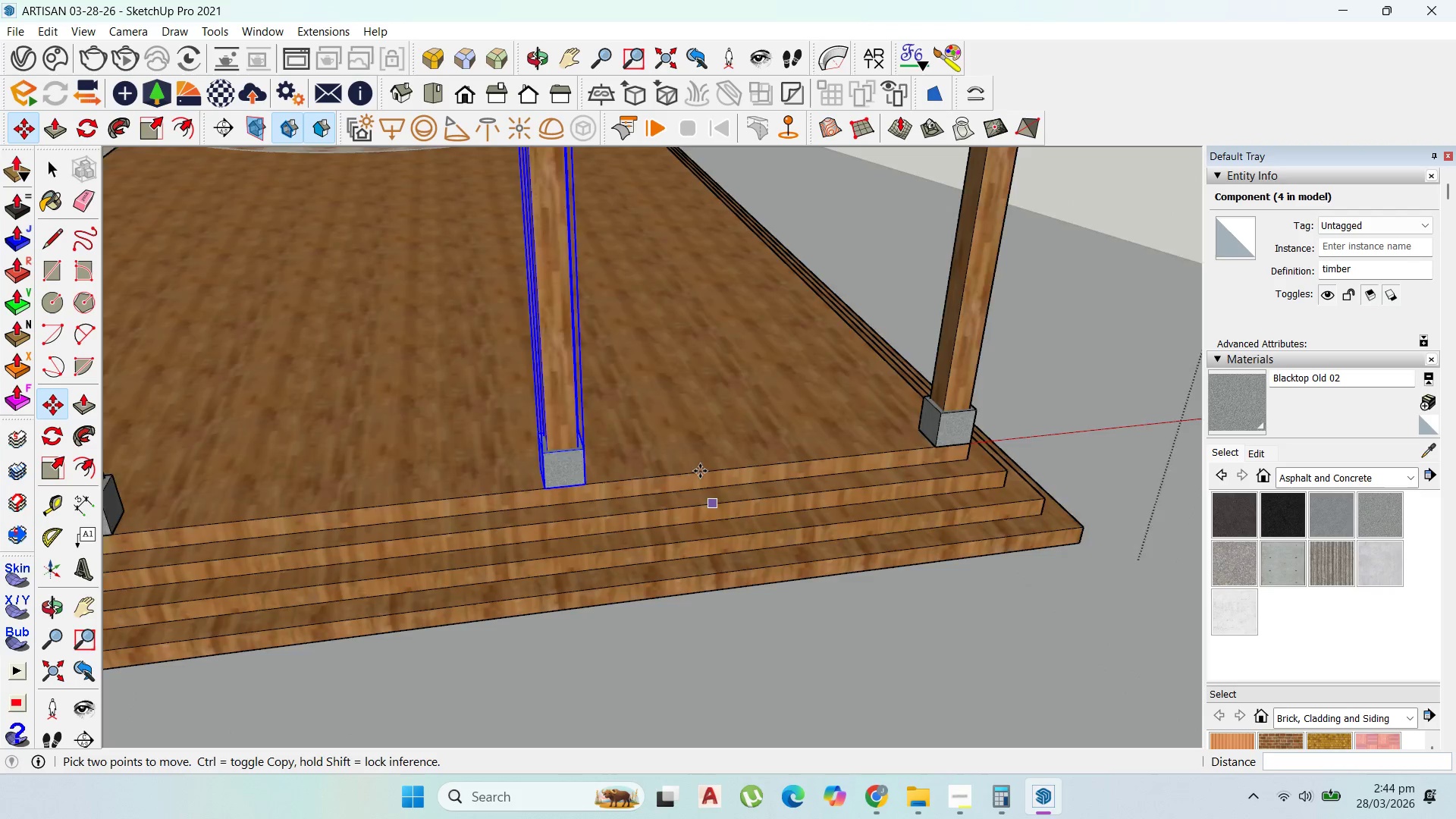 
scroll: coordinate [704, 466], scroll_direction: down, amount: 20.0
 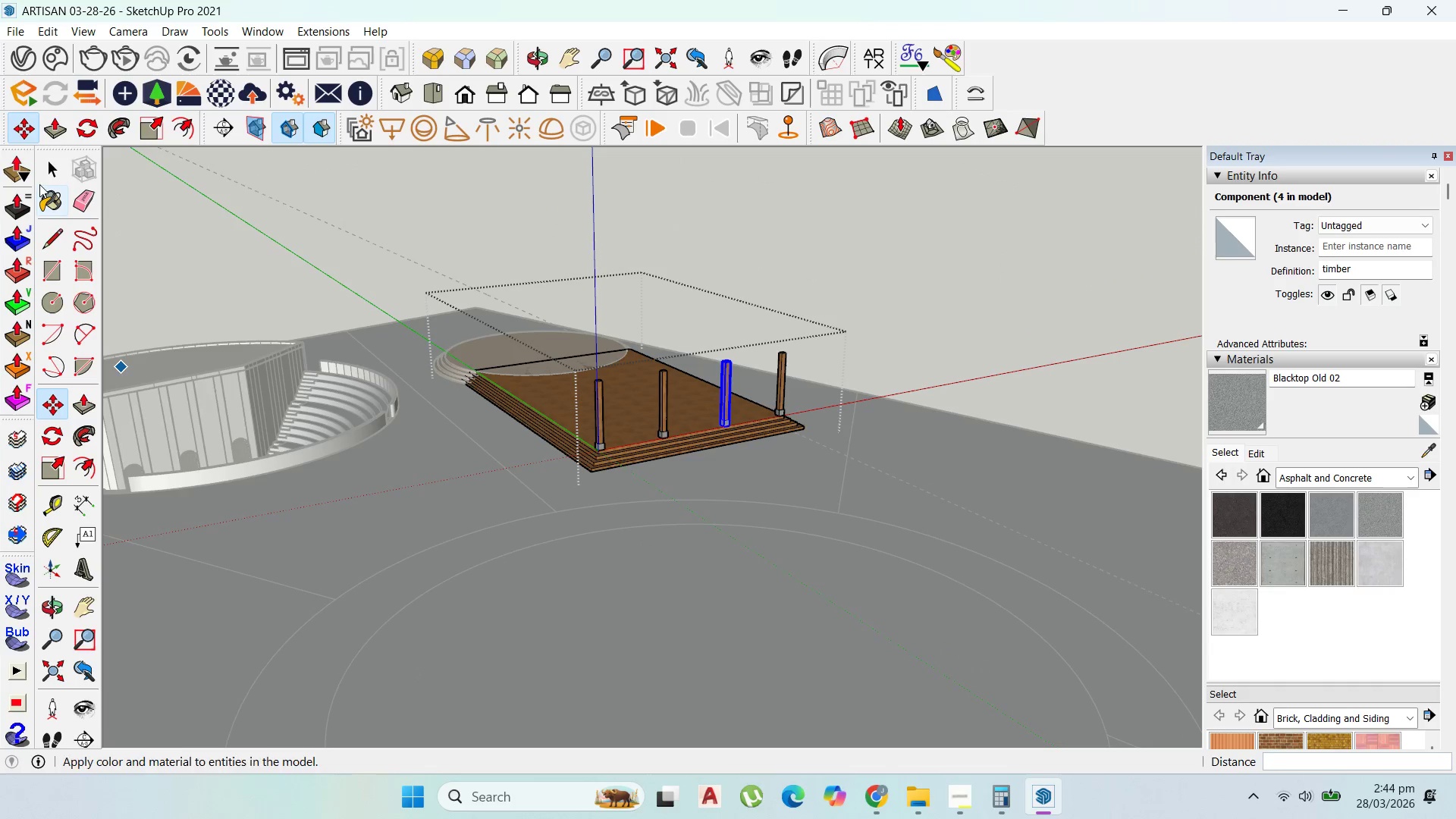 
left_click([45, 168])
 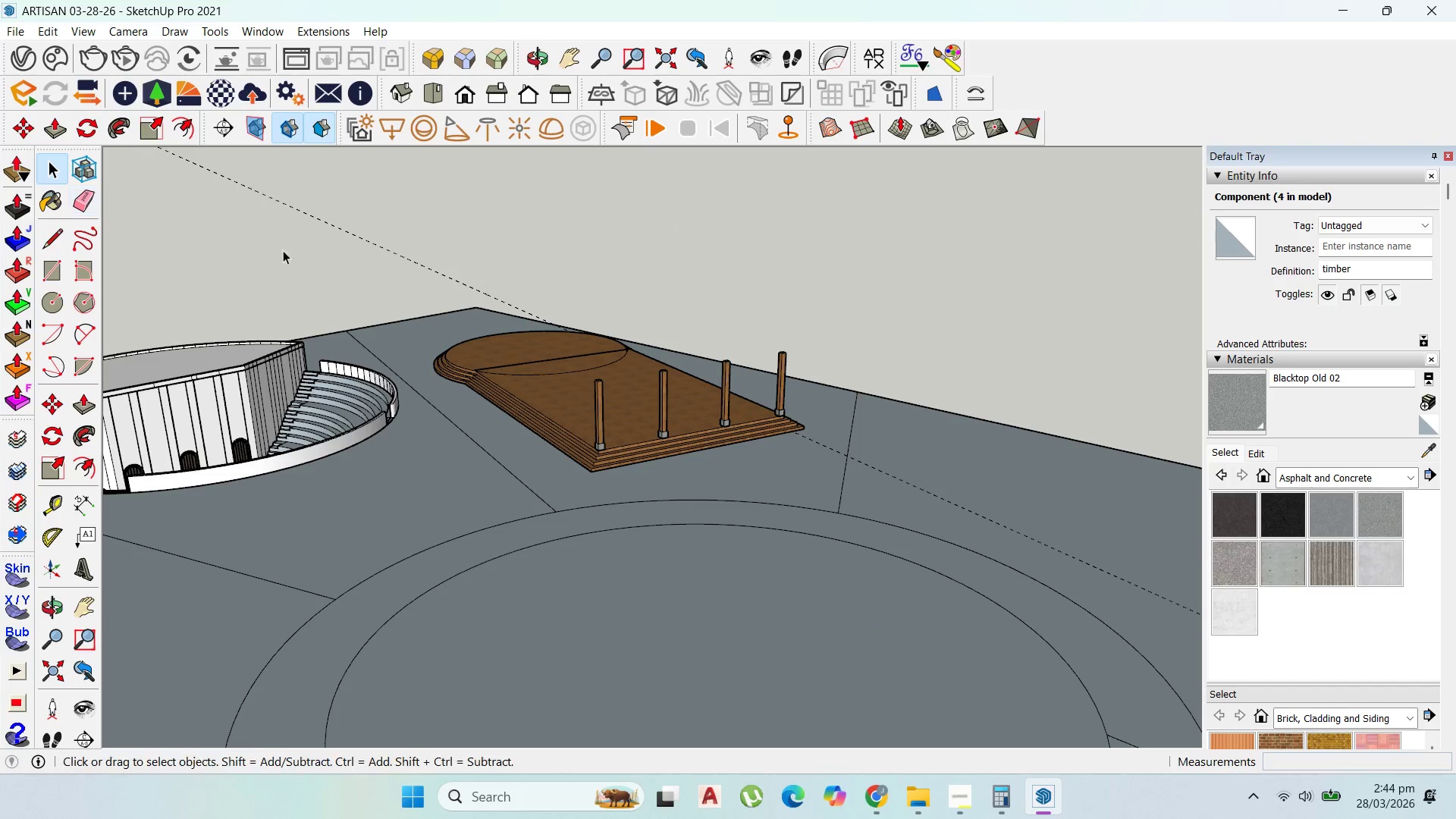 
key(Escape)
 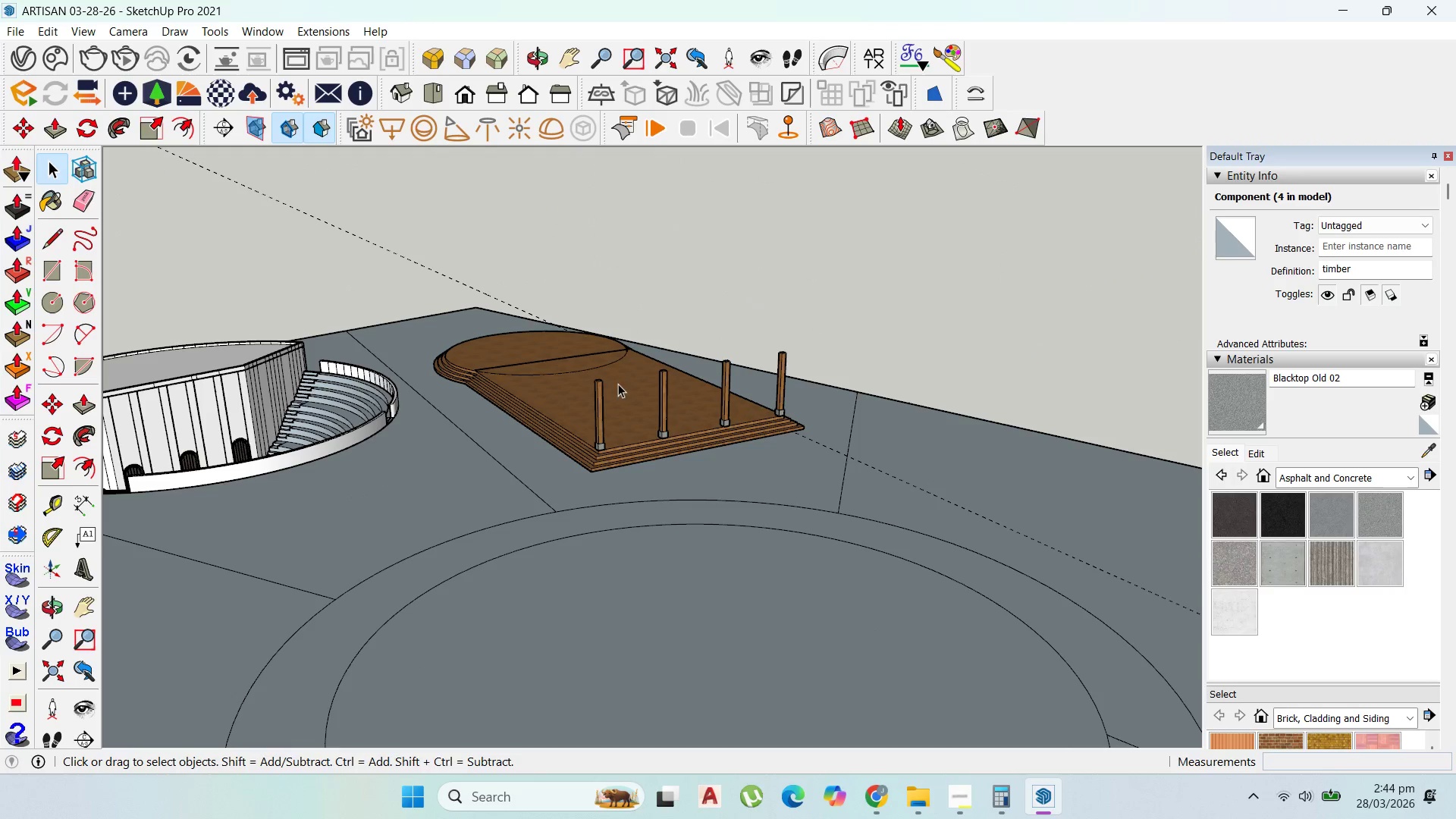 
key(Escape)
 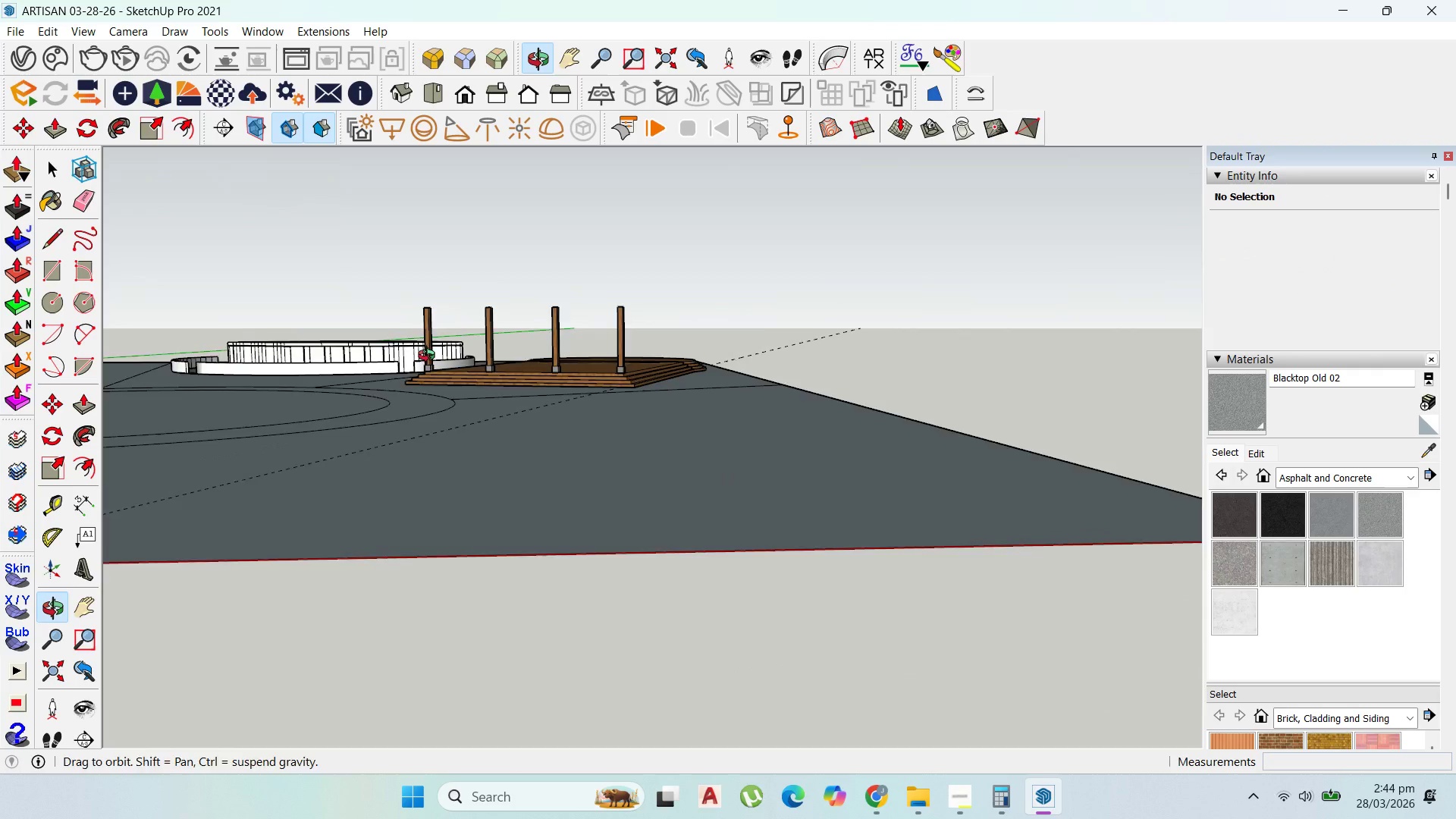 
scroll: coordinate [492, 391], scroll_direction: up, amount: 14.0
 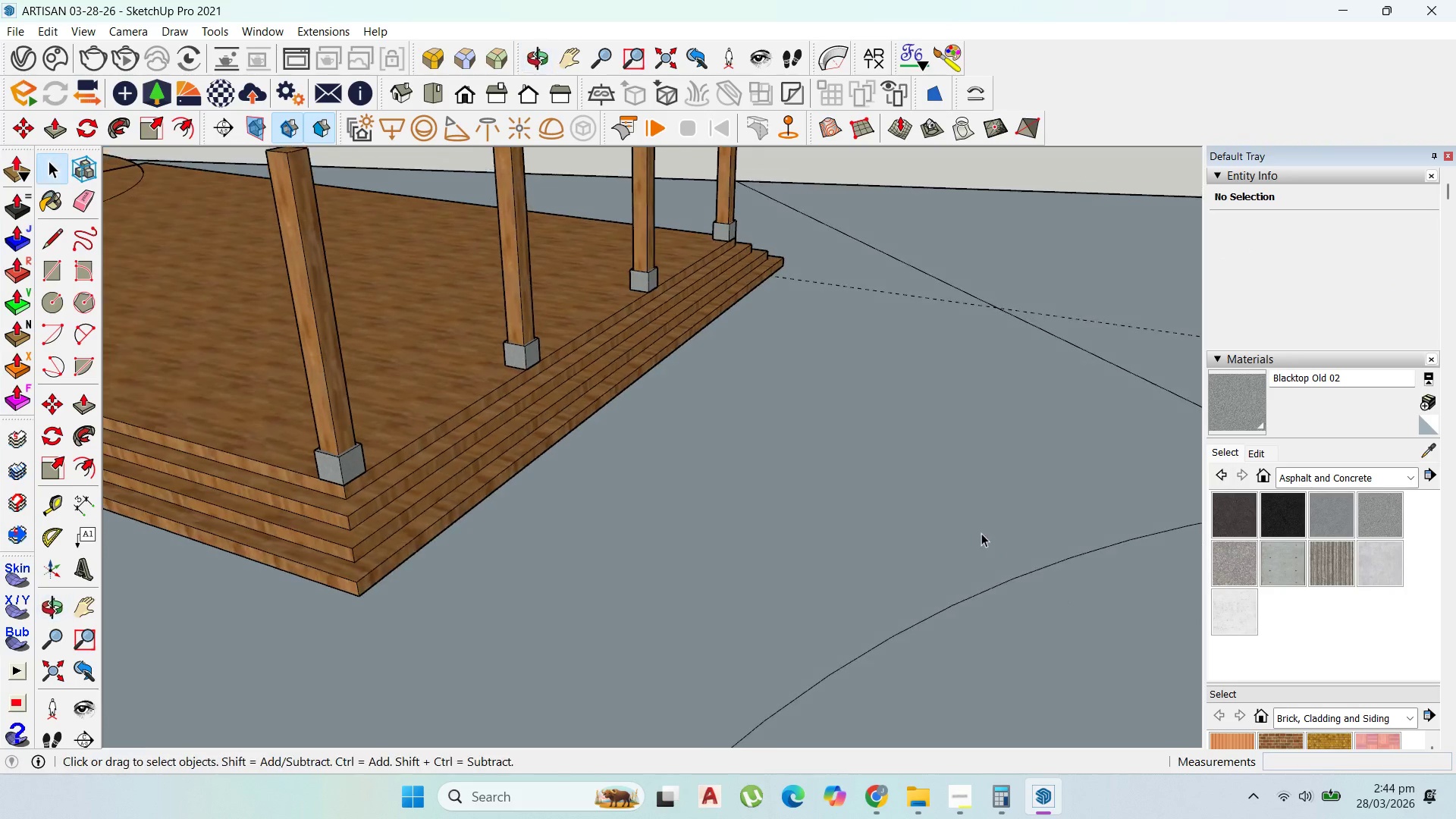 
scroll: coordinate [720, 500], scroll_direction: down, amount: 2.0
 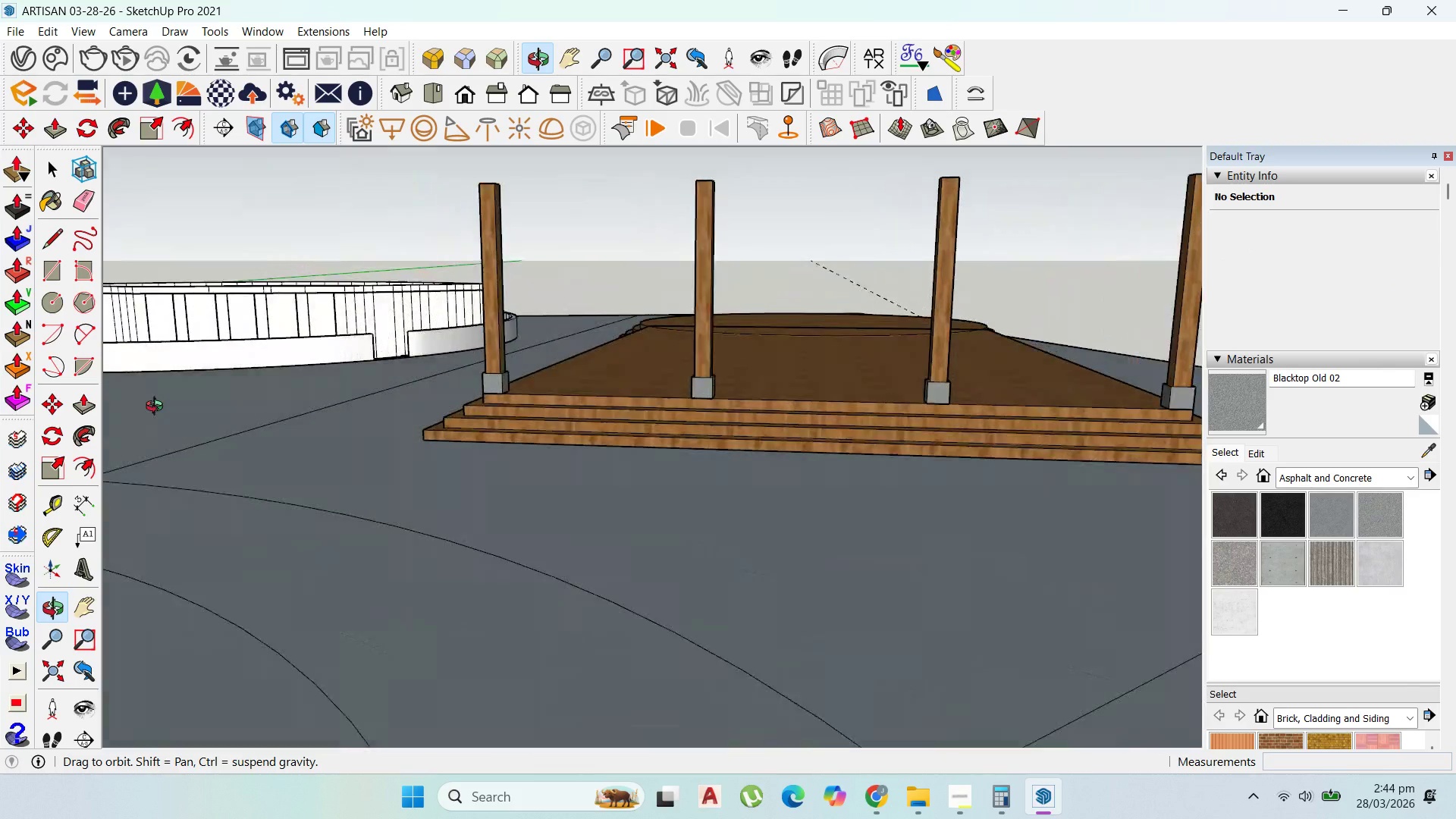 
left_click([721, 463])
 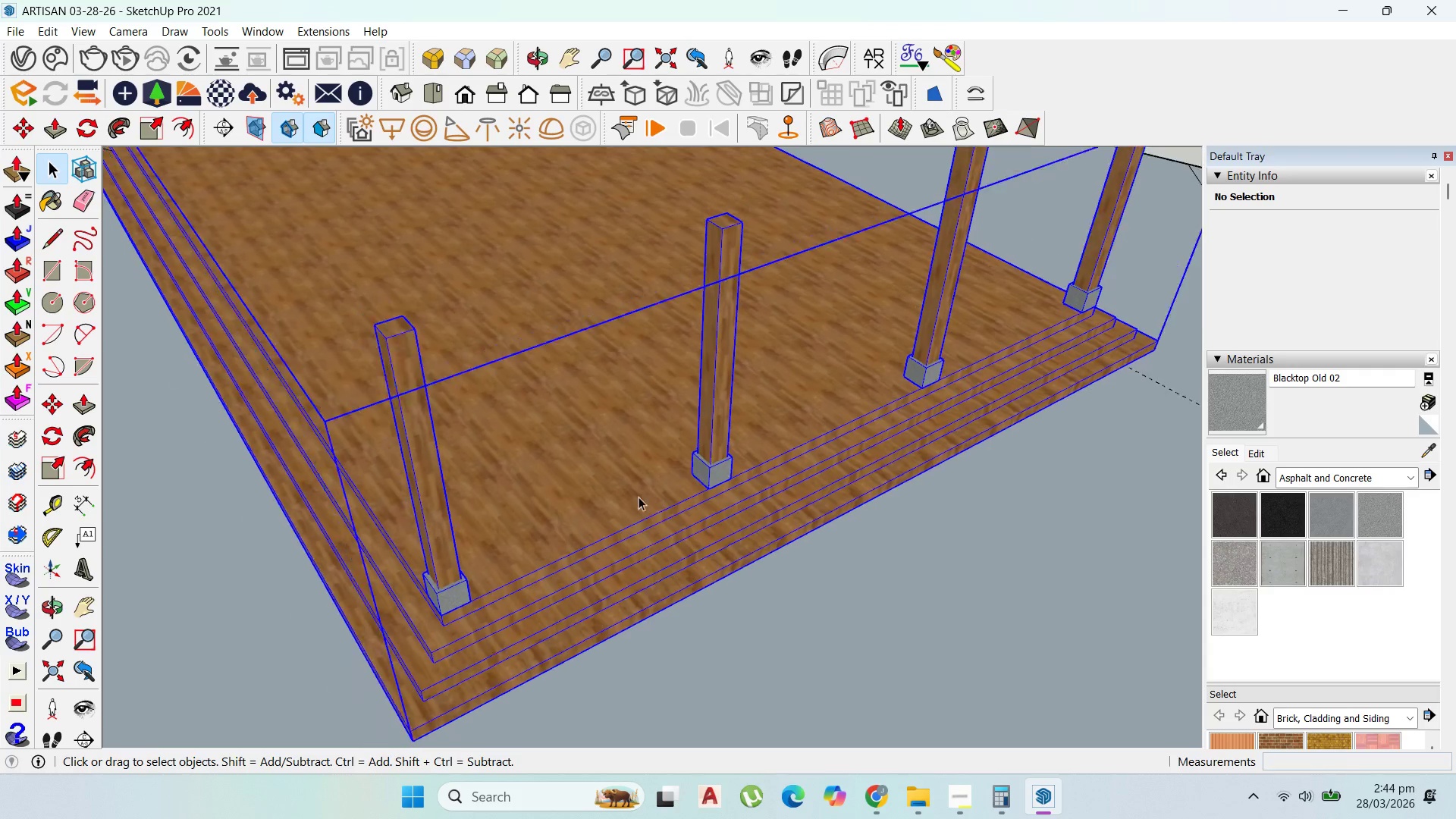 
scroll: coordinate [721, 463], scroll_direction: up, amount: 2.0
 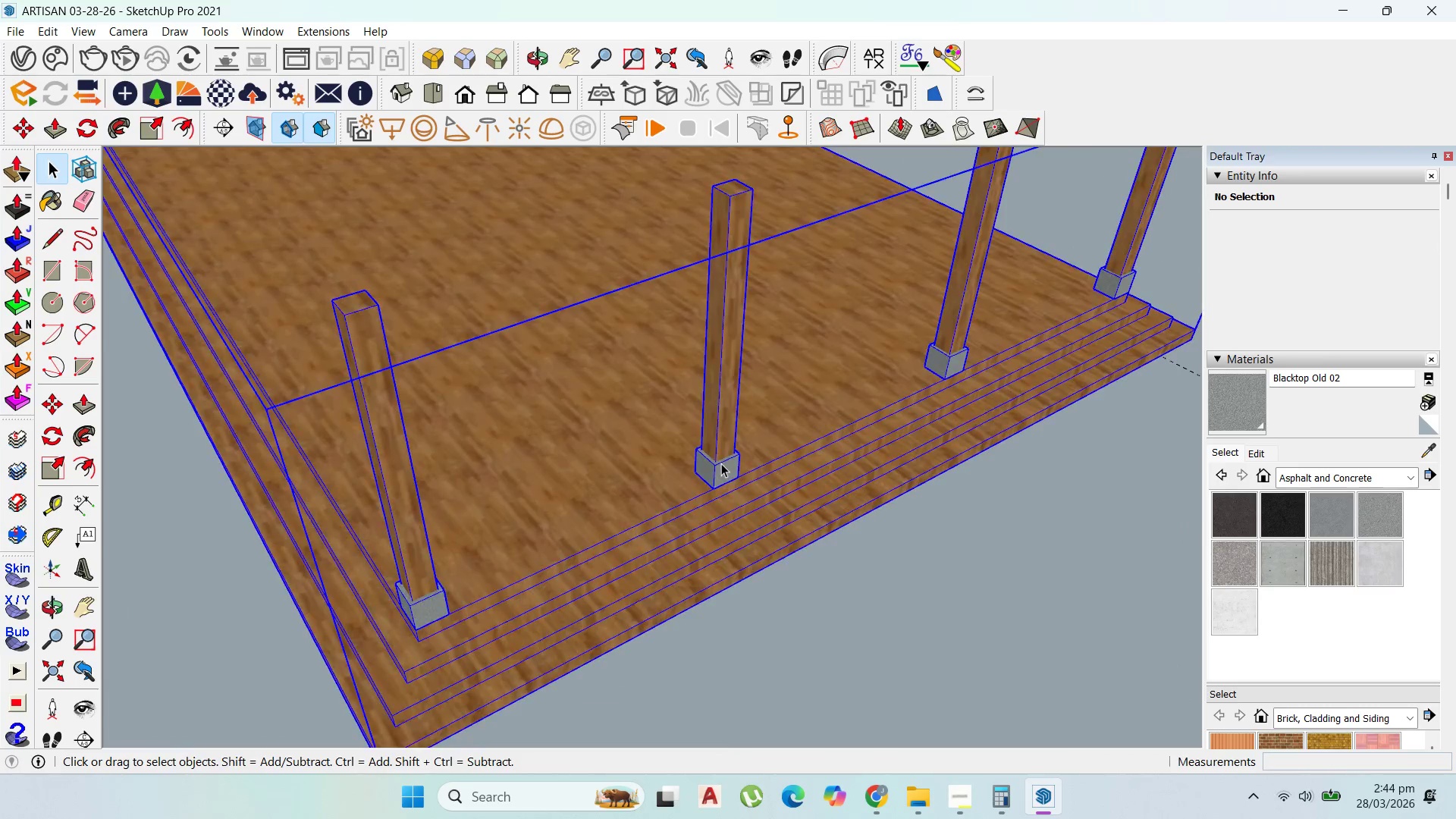 
scroll: coordinate [599, 516], scroll_direction: down, amount: 5.0
 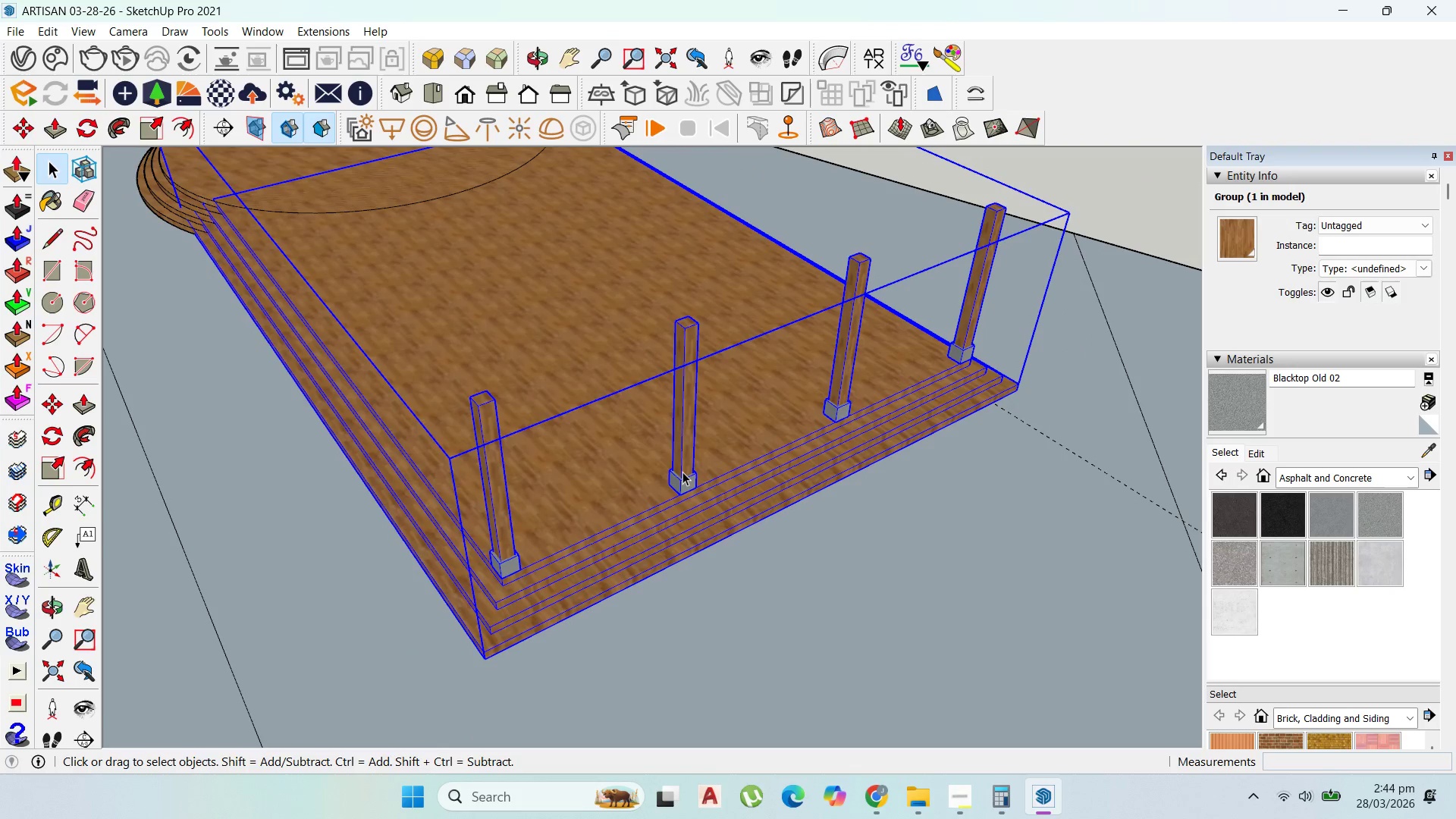 
double_click([682, 472])
 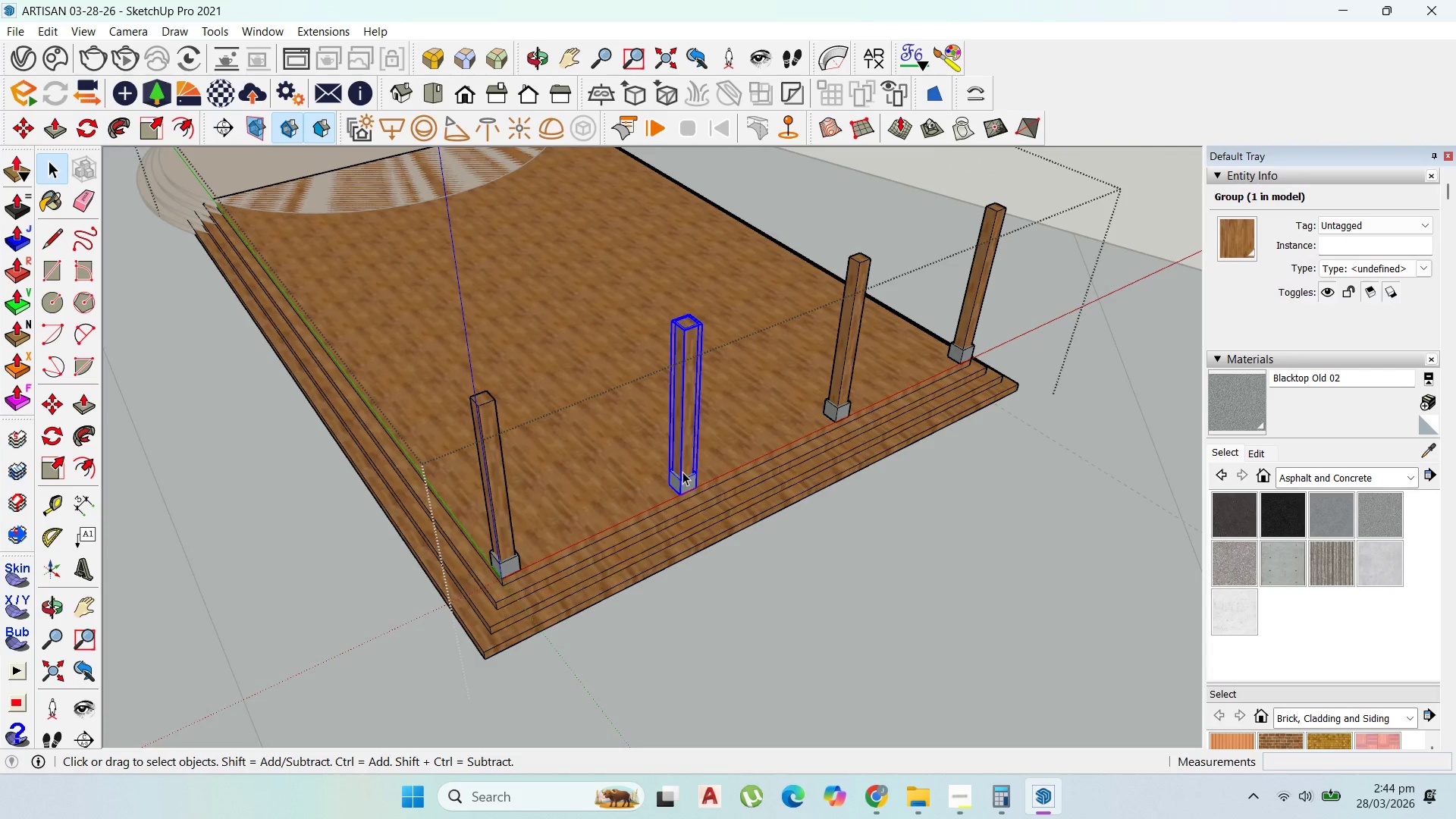 
triple_click([682, 472])
 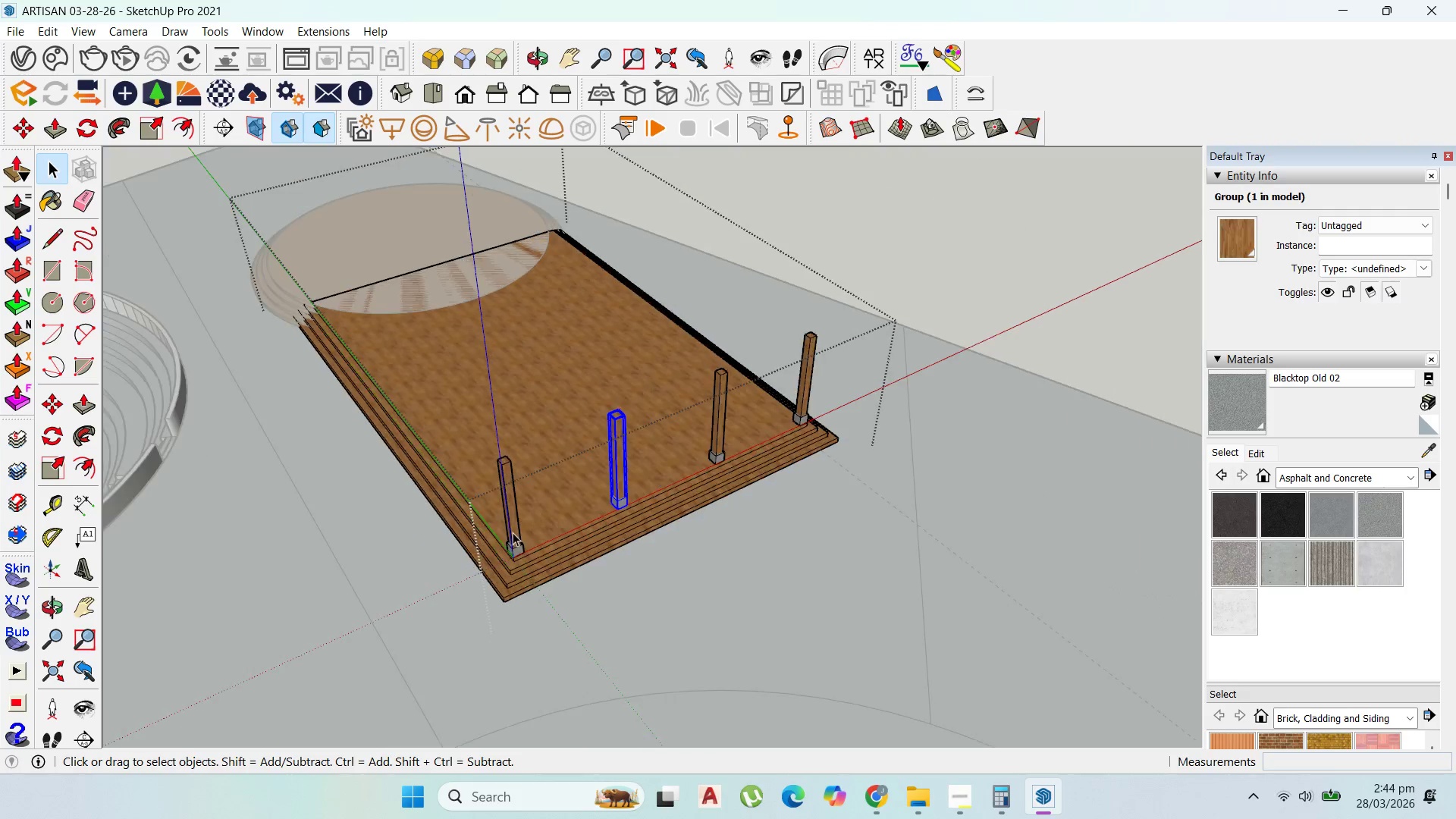 
scroll: coordinate [513, 532], scroll_direction: down, amount: 3.0
 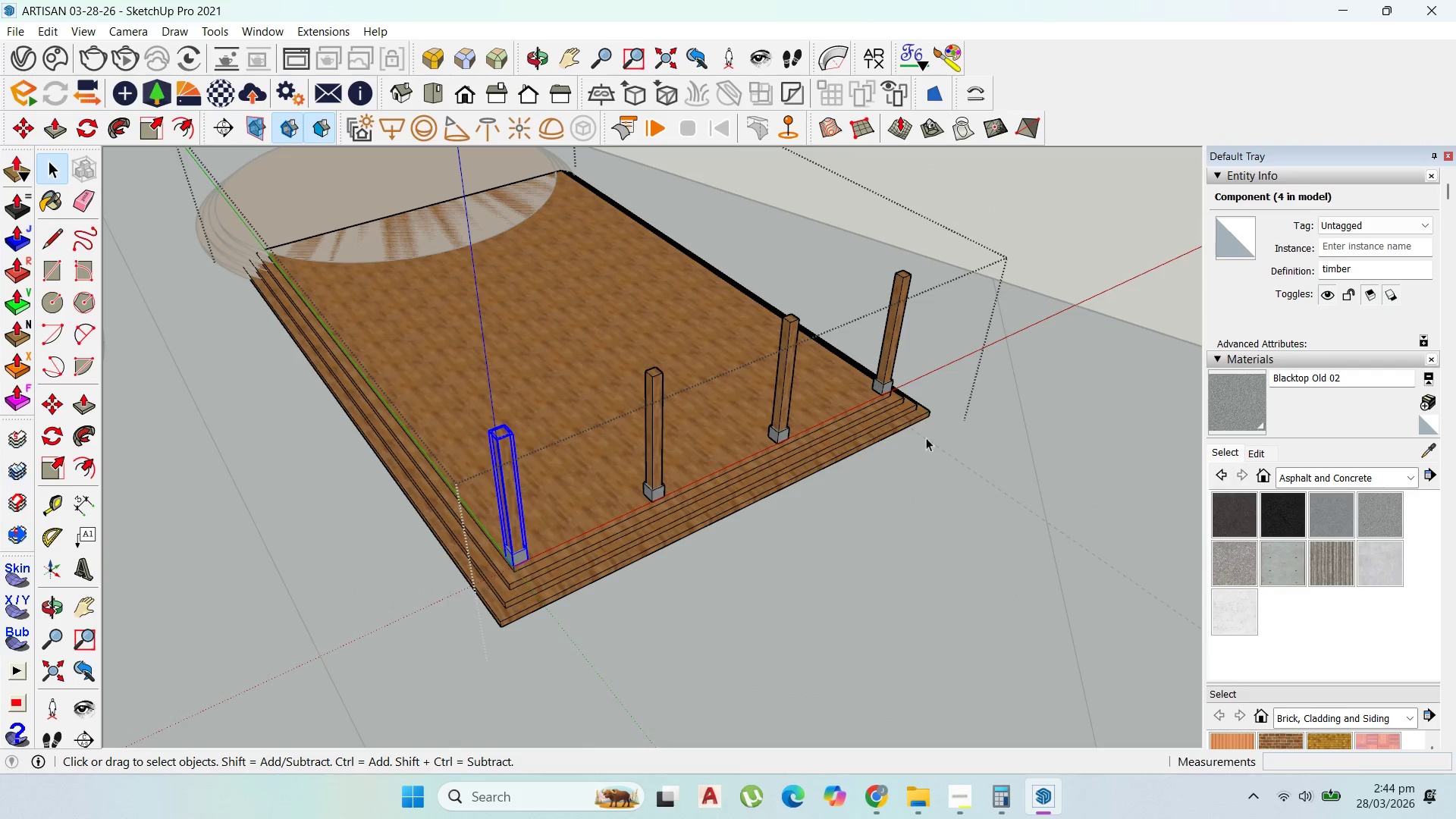 
hold_key(key=ShiftLeft, duration=0.86)
left_click([895, 373])
 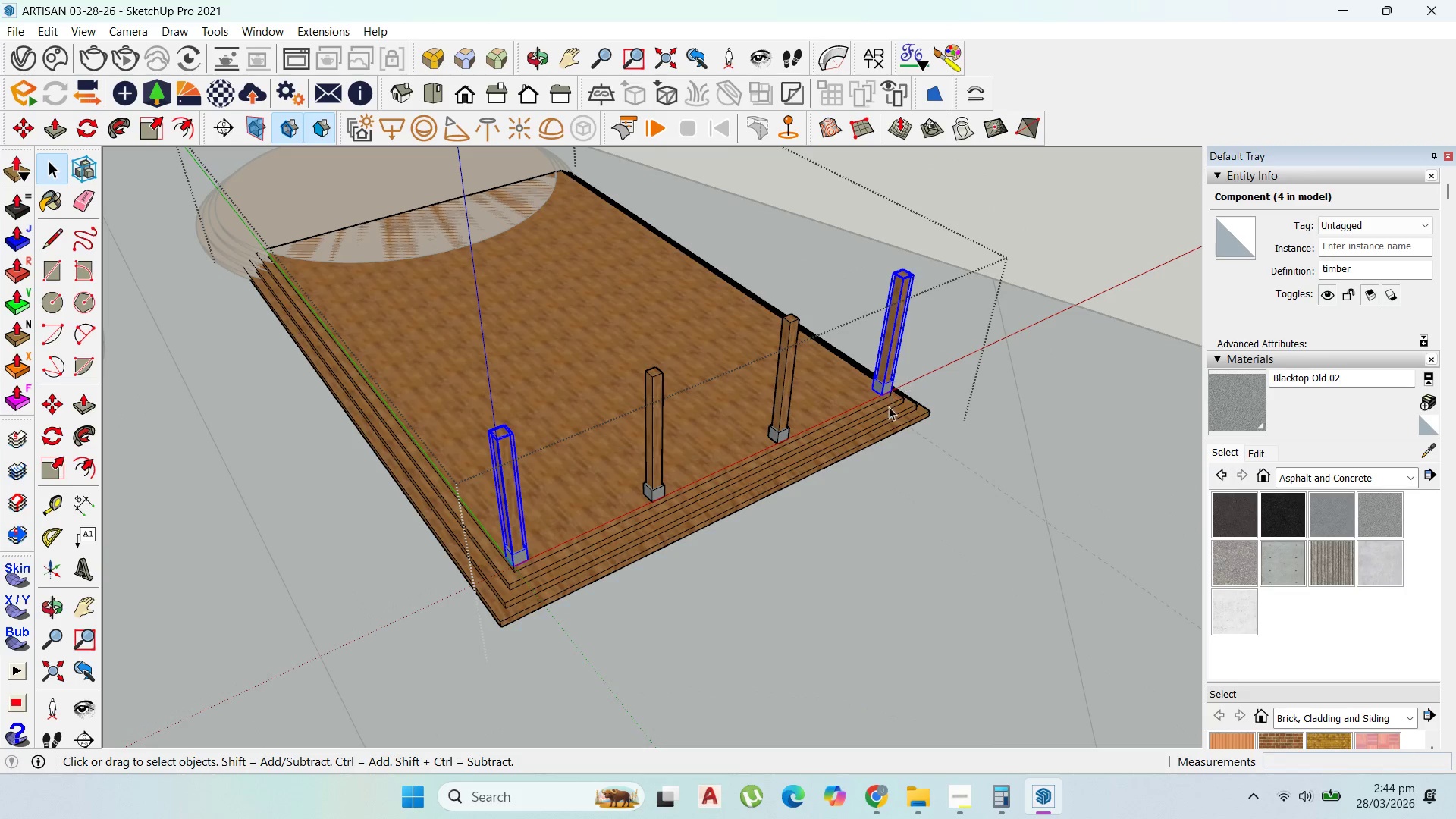 
scroll: coordinate [617, 526], scroll_direction: up, amount: 11.0
 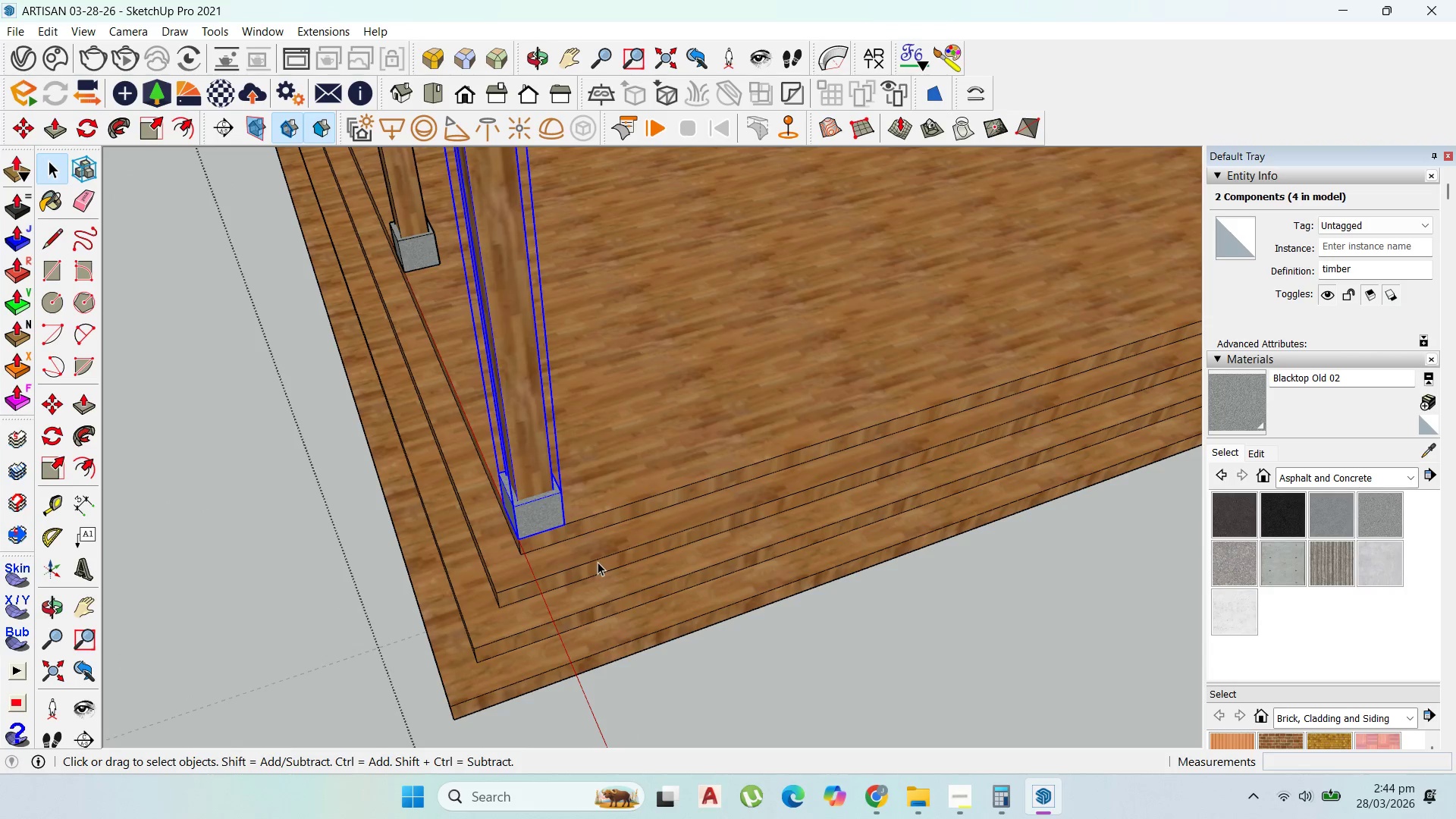 
key(M)
 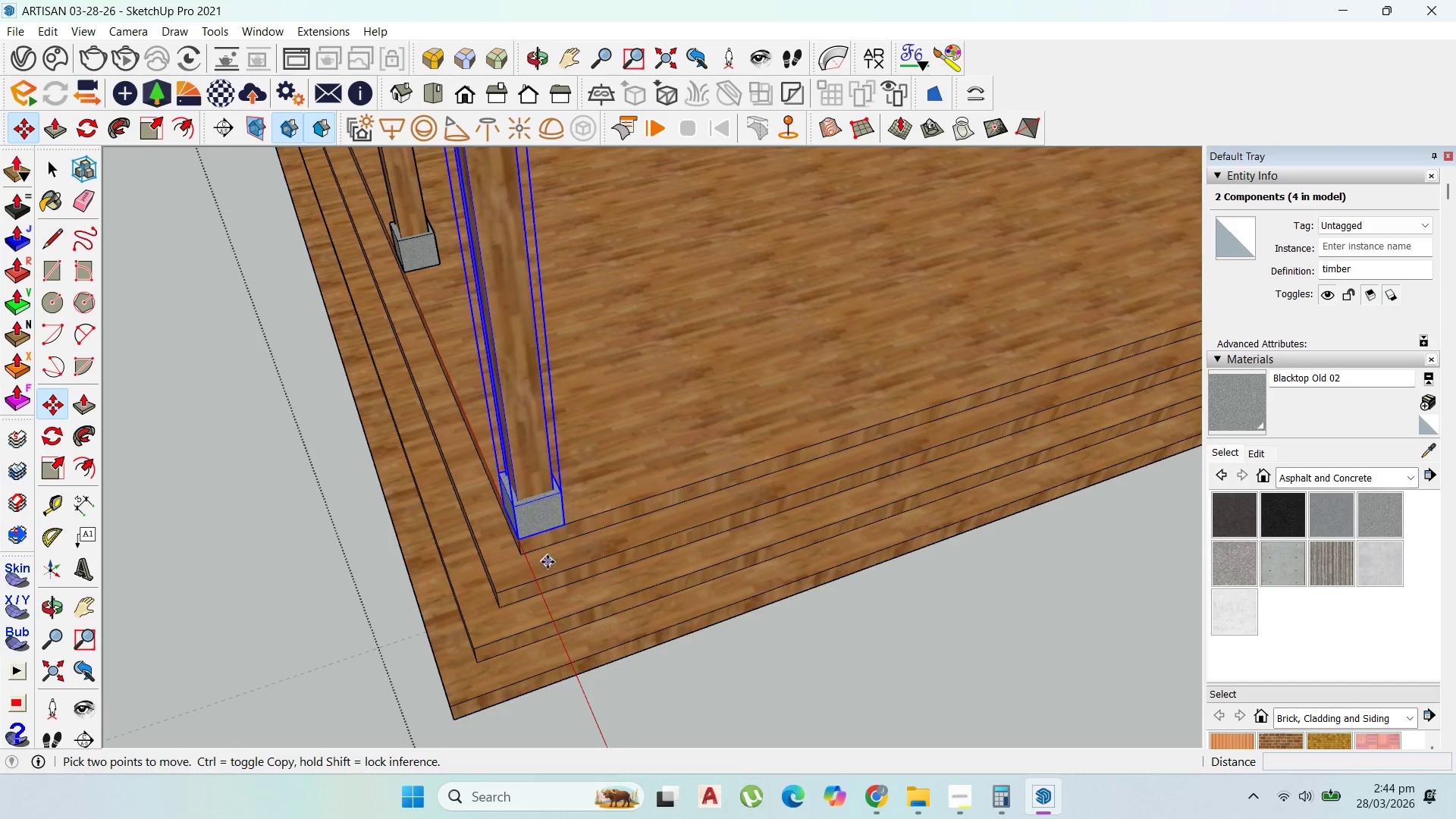 
scroll: coordinate [605, 632], scroll_direction: down, amount: 12.0
 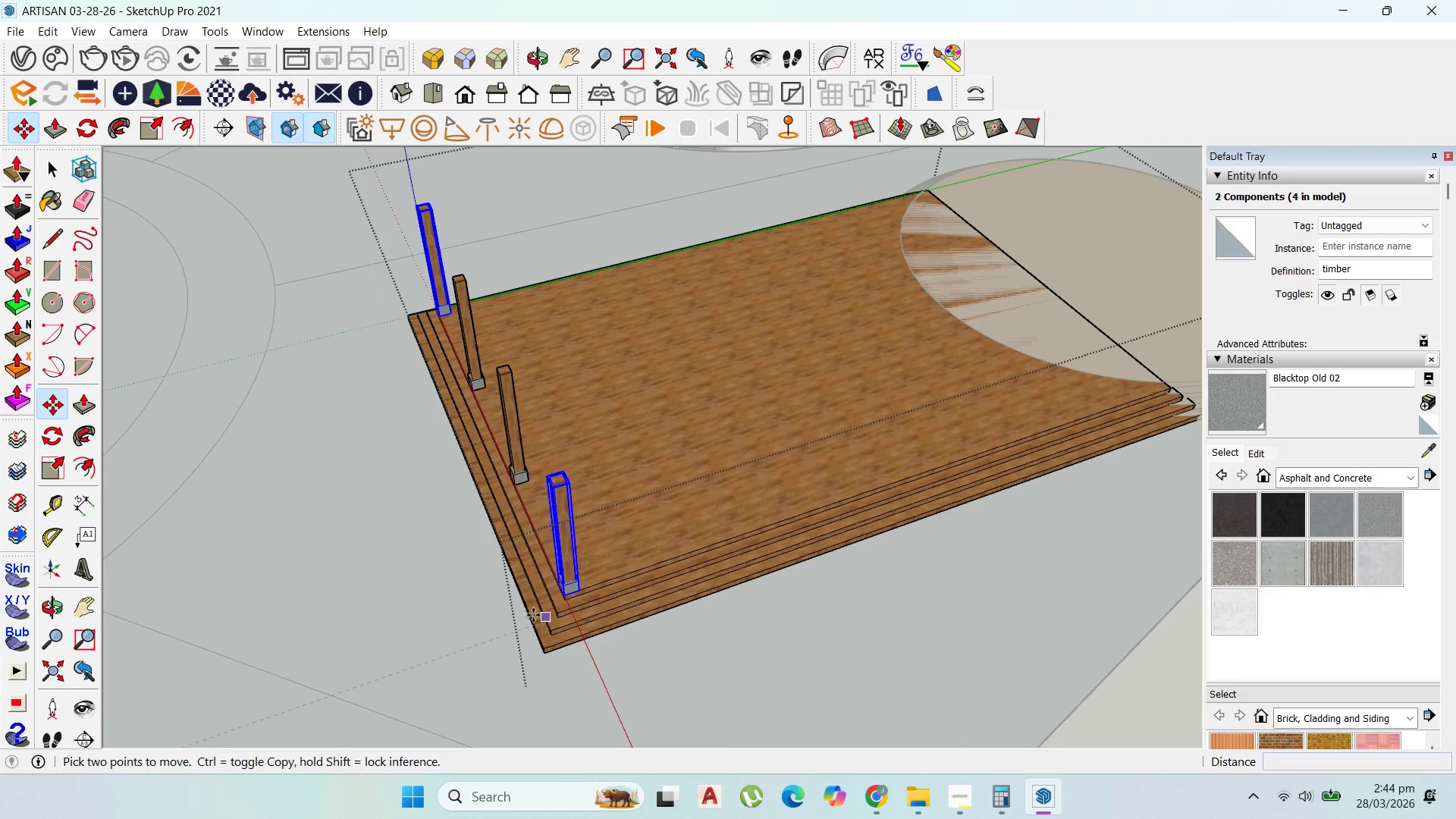 
scroll: coordinate [624, 588], scroll_direction: up, amount: 3.0
 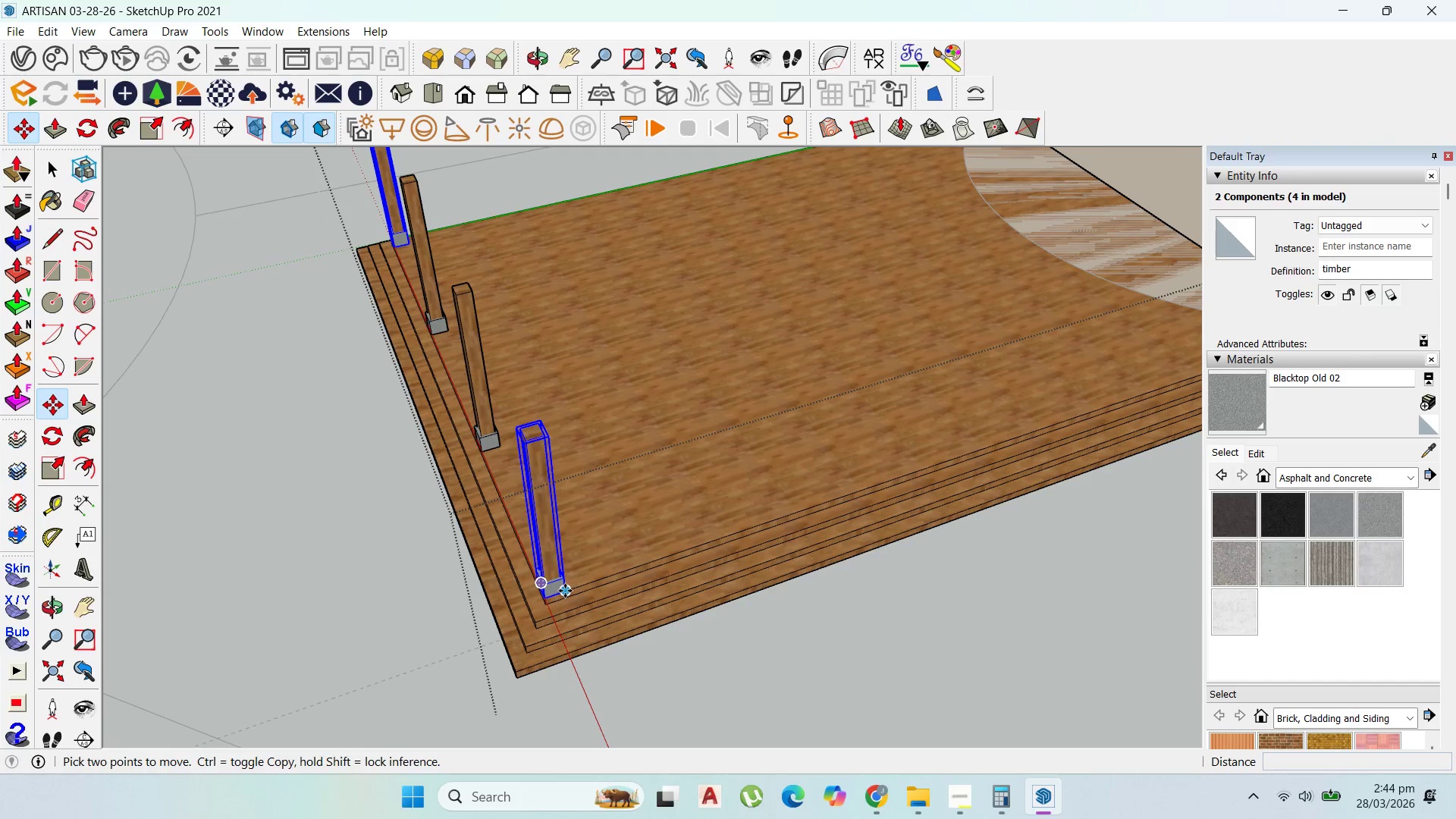 
left_click([565, 591])
 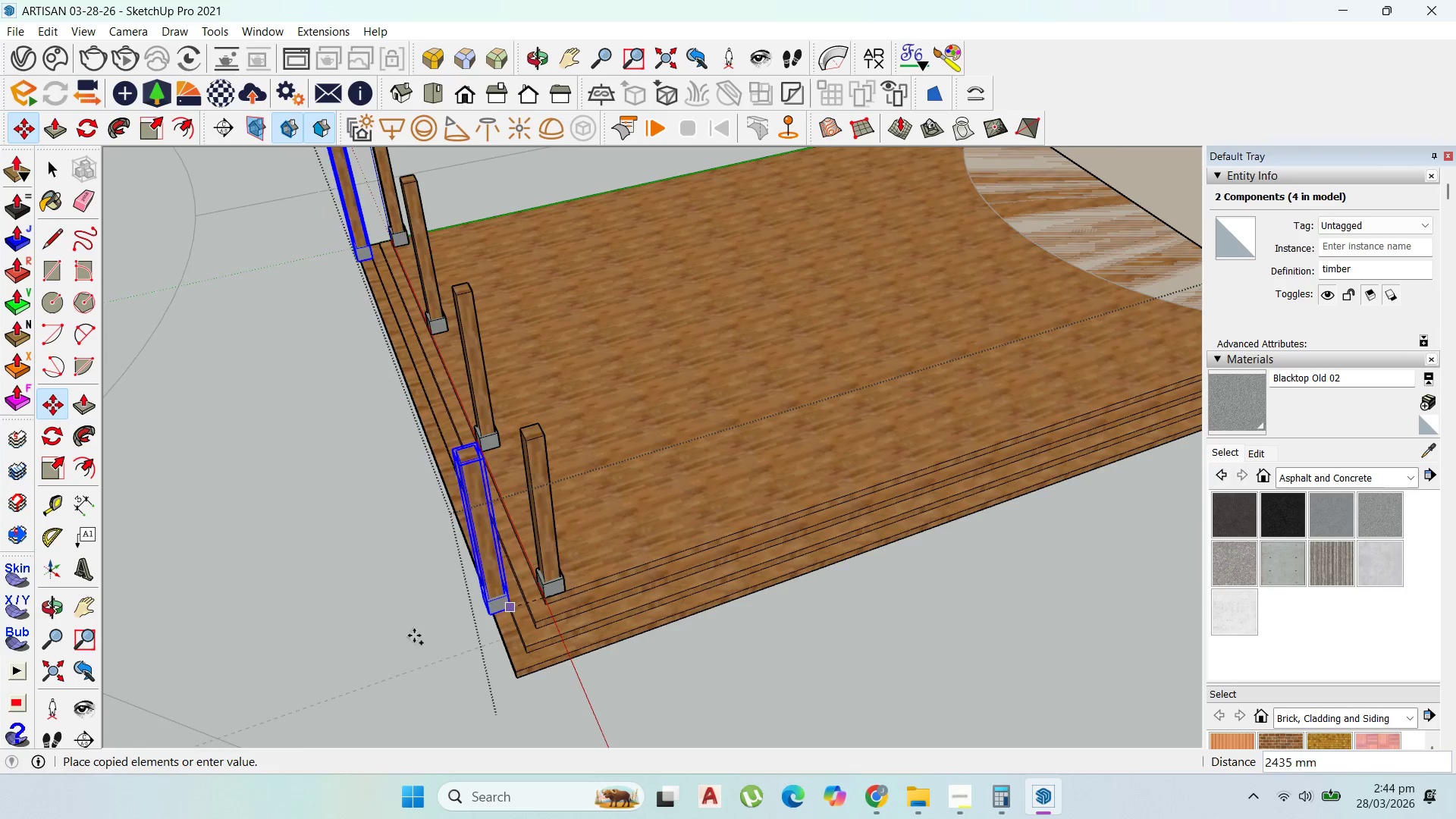 
key(Control+ControlLeft)
 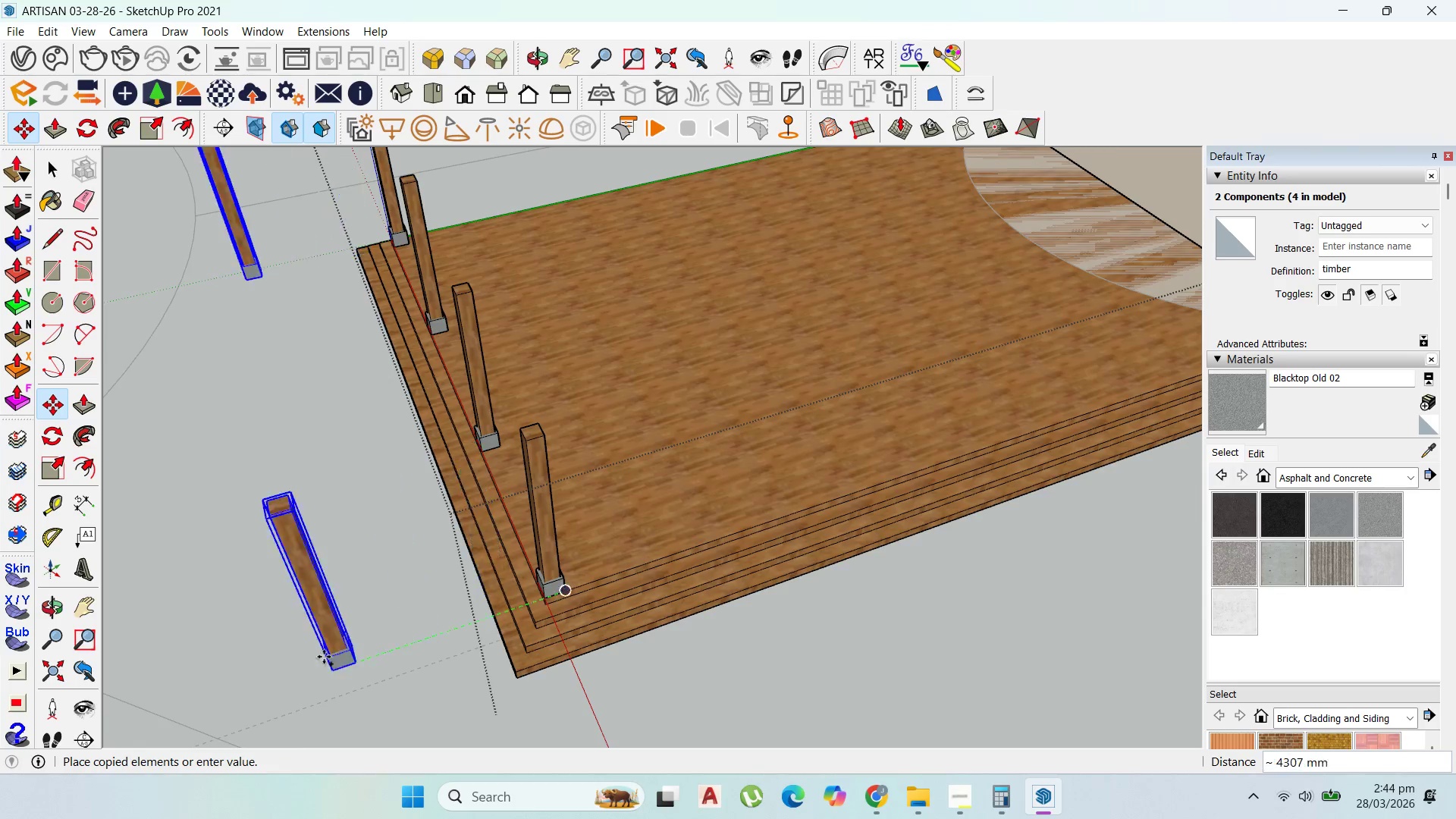 
scroll: coordinate [861, 454], scroll_direction: down, amount: 1.0
 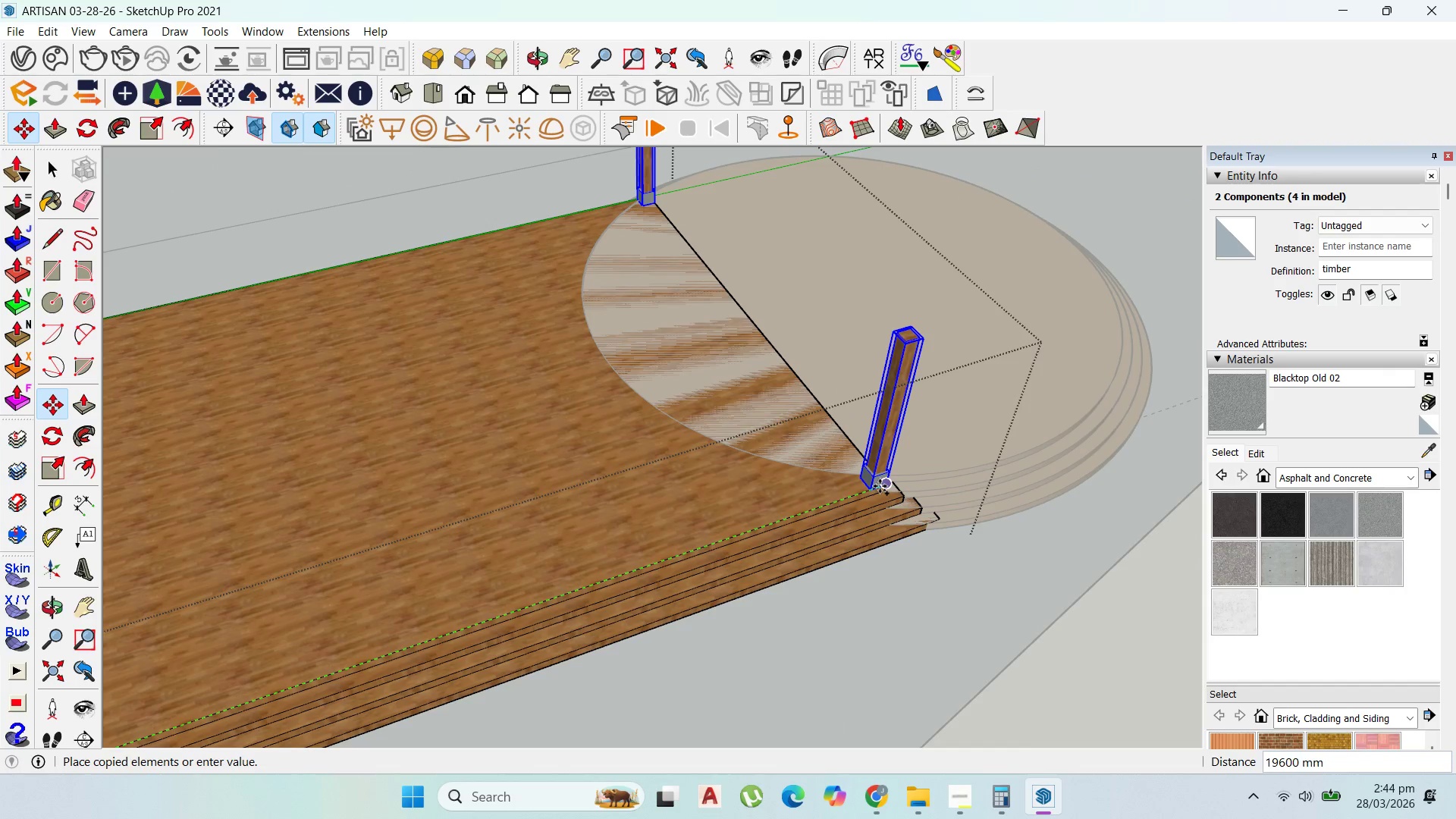 
left_click([880, 486])
 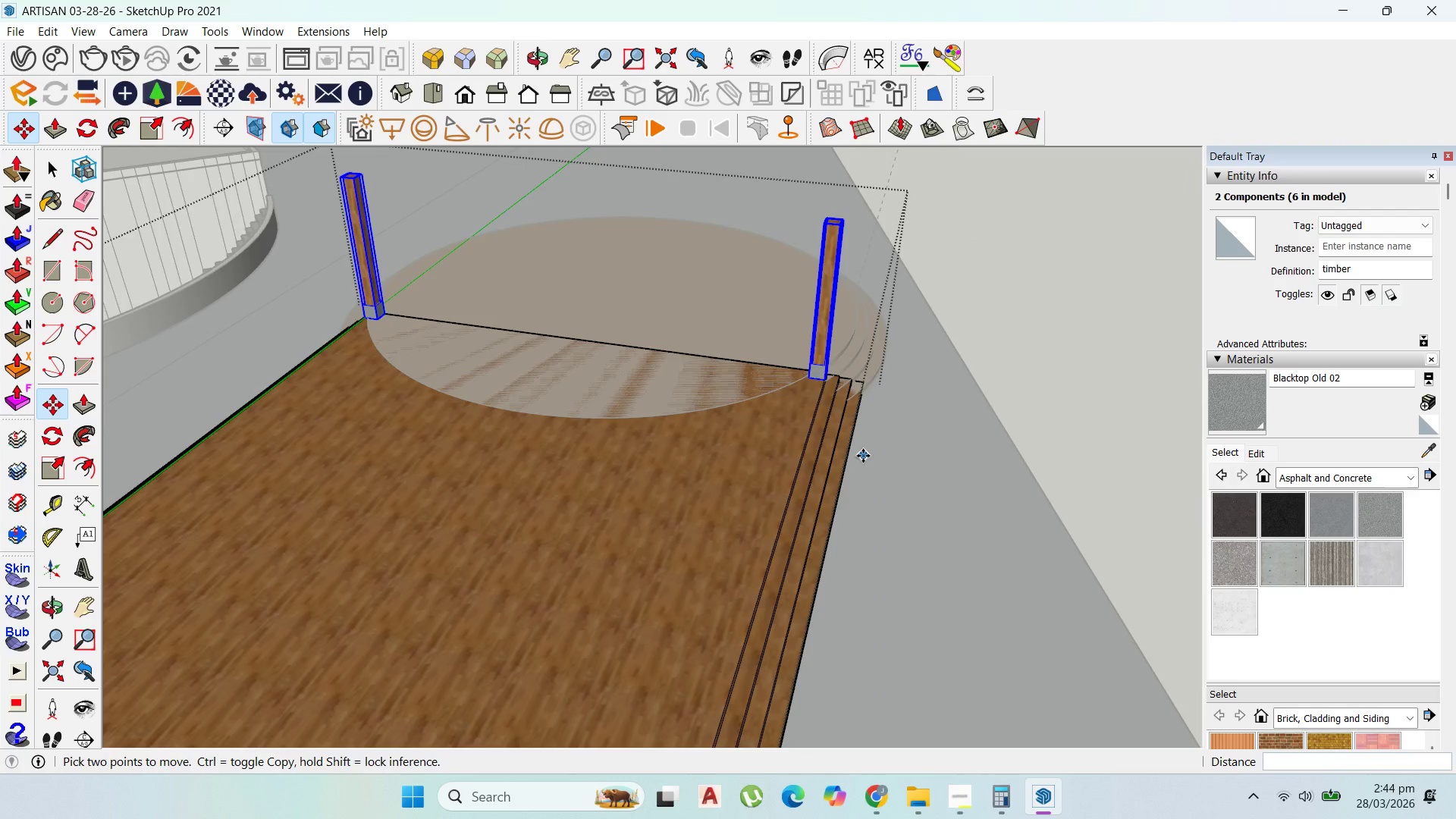 
scroll: coordinate [634, 607], scroll_direction: down, amount: 6.0
 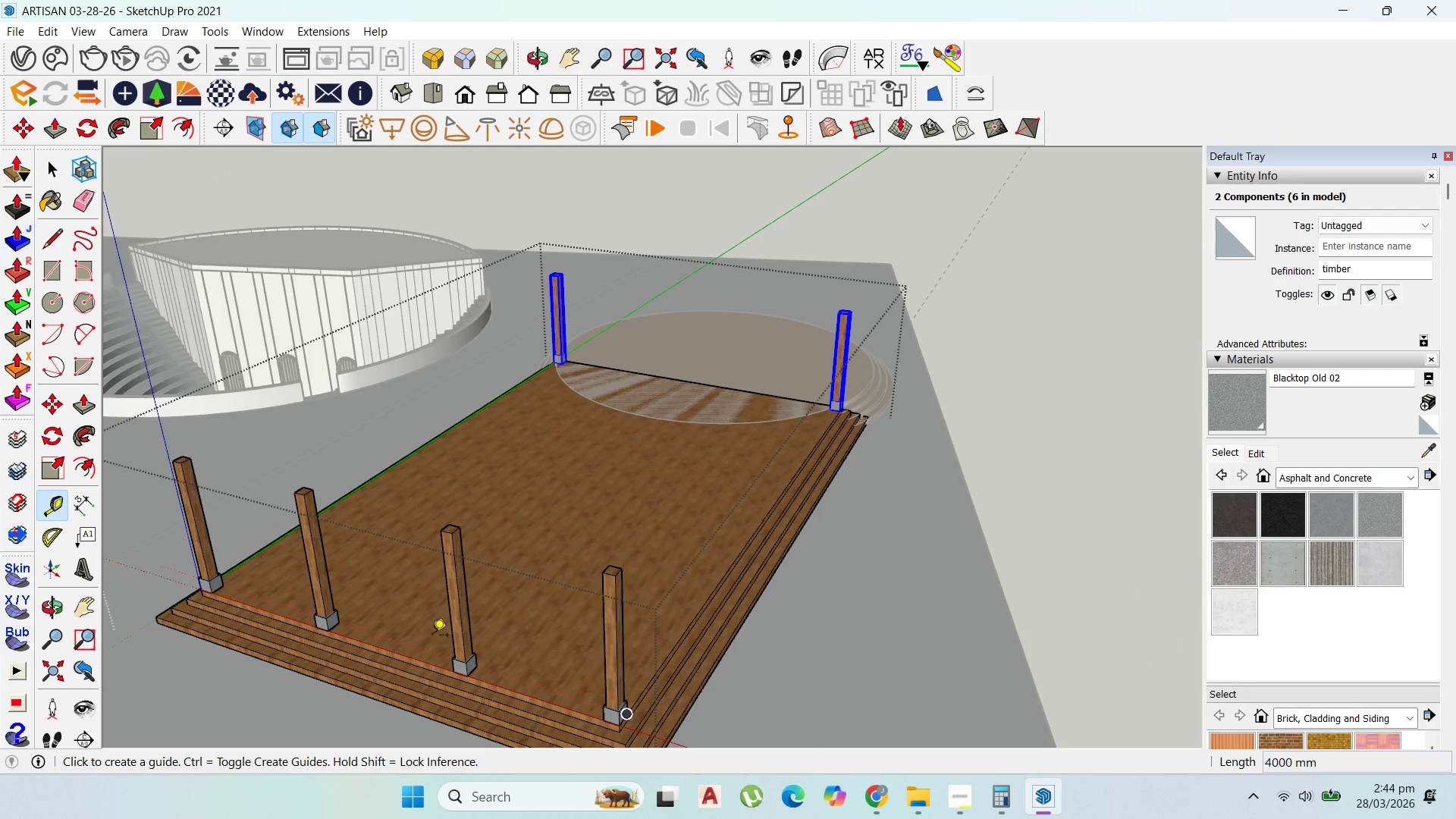 
scroll: coordinate [544, 687], scroll_direction: up, amount: 1.0
 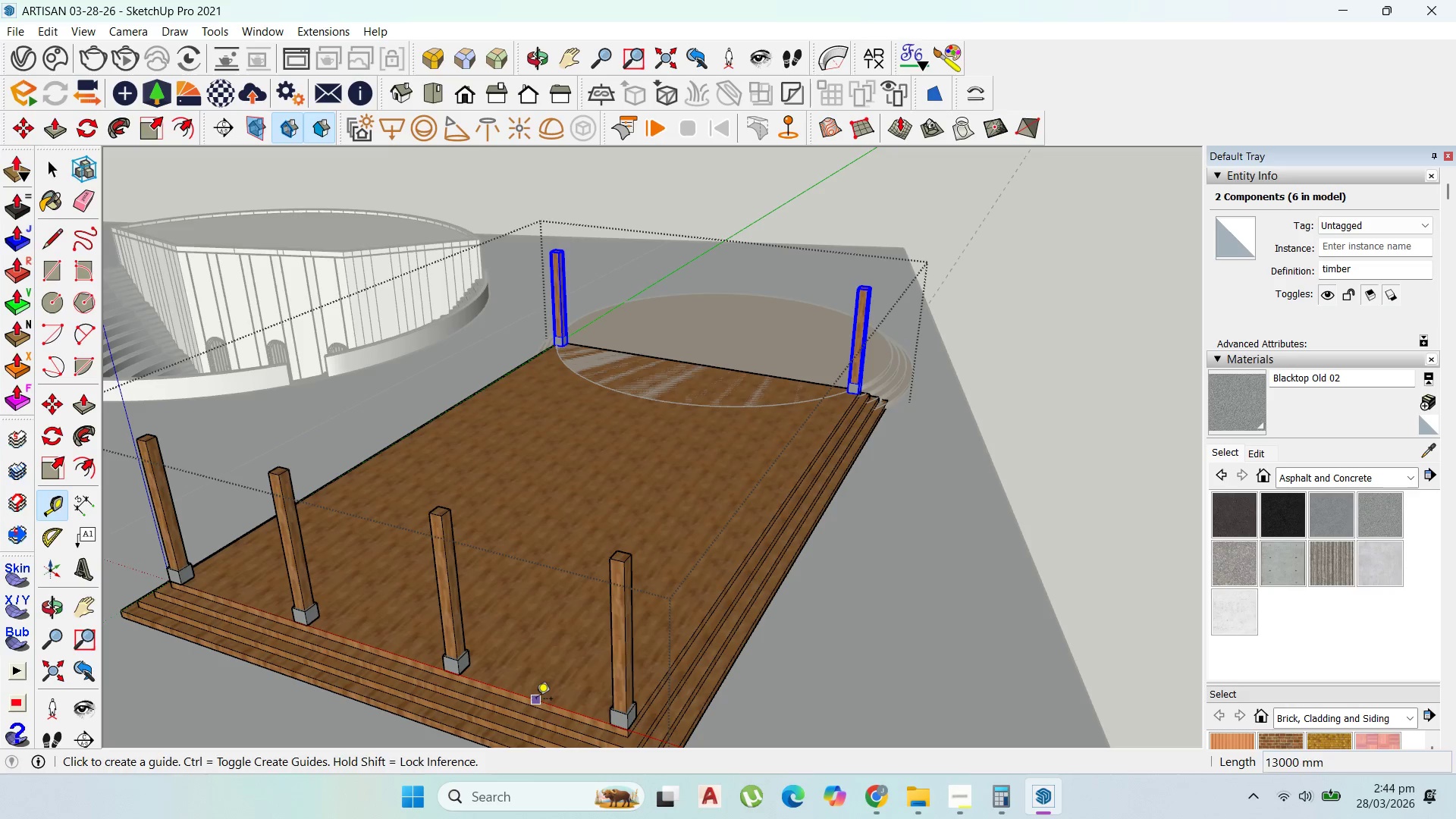 
left_click_drag(start_coordinate=[536, 701], to_coordinate=[542, 698])
 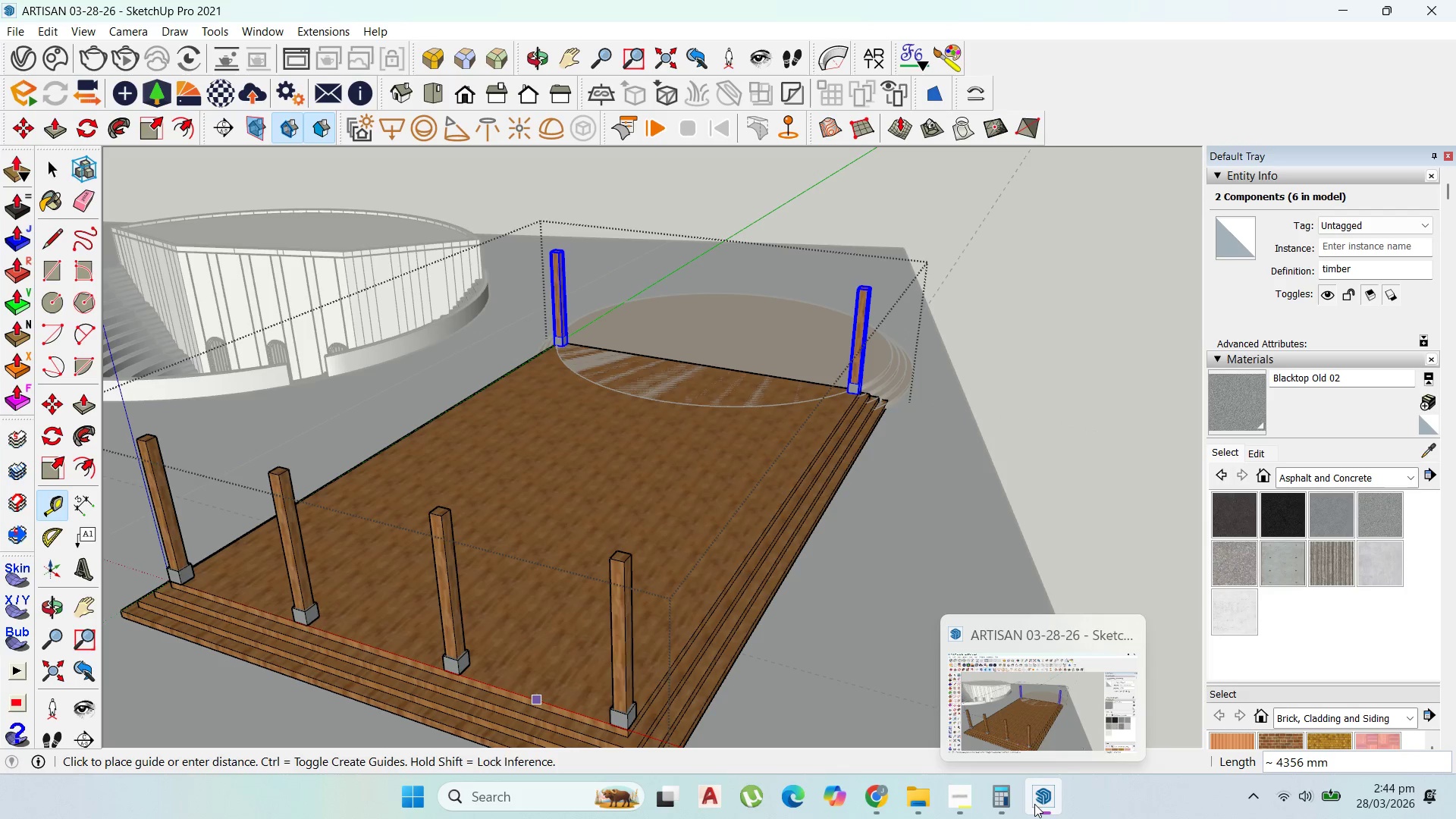 
left_click([989, 801])
 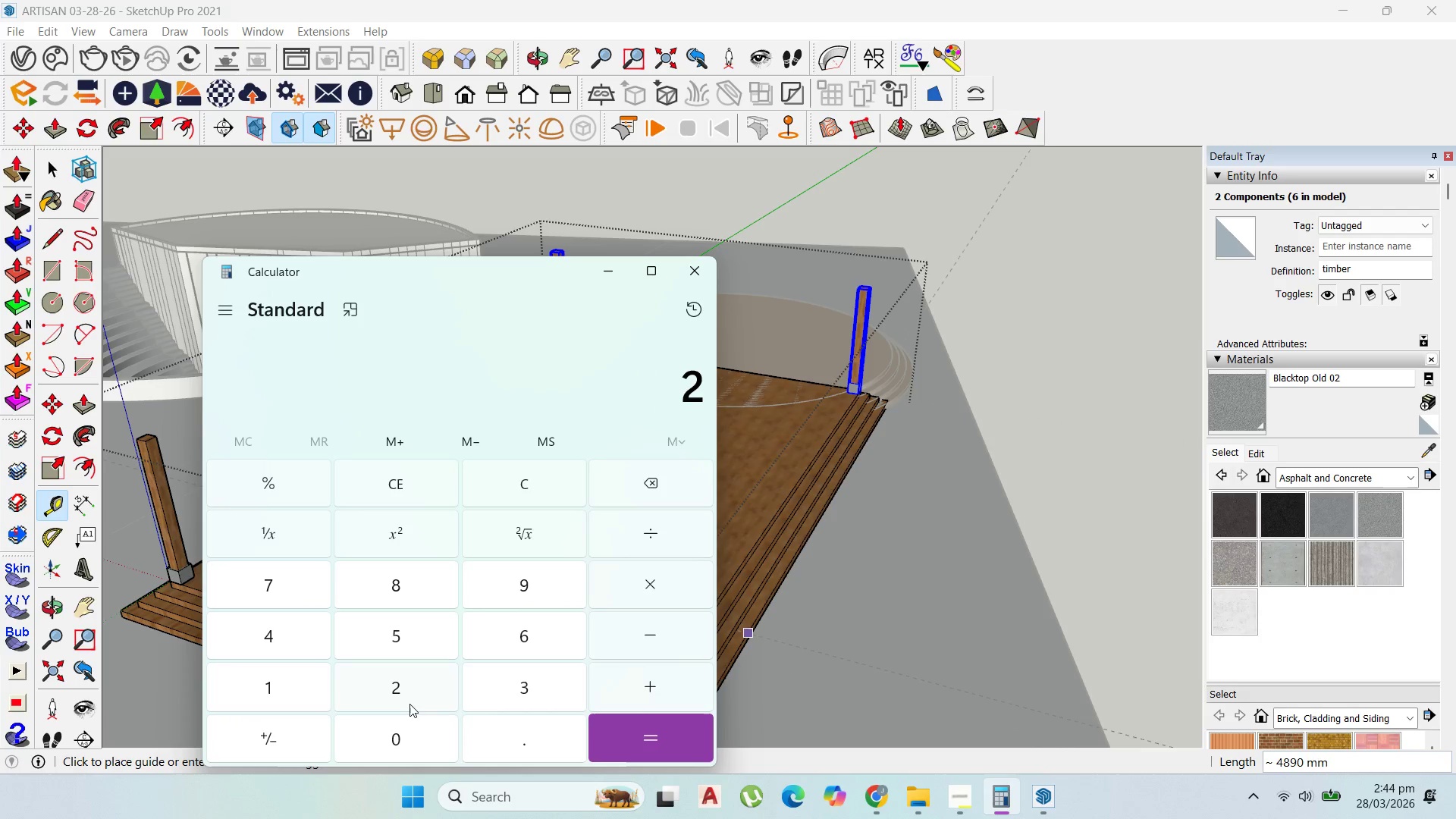 
double_click([384, 736])
 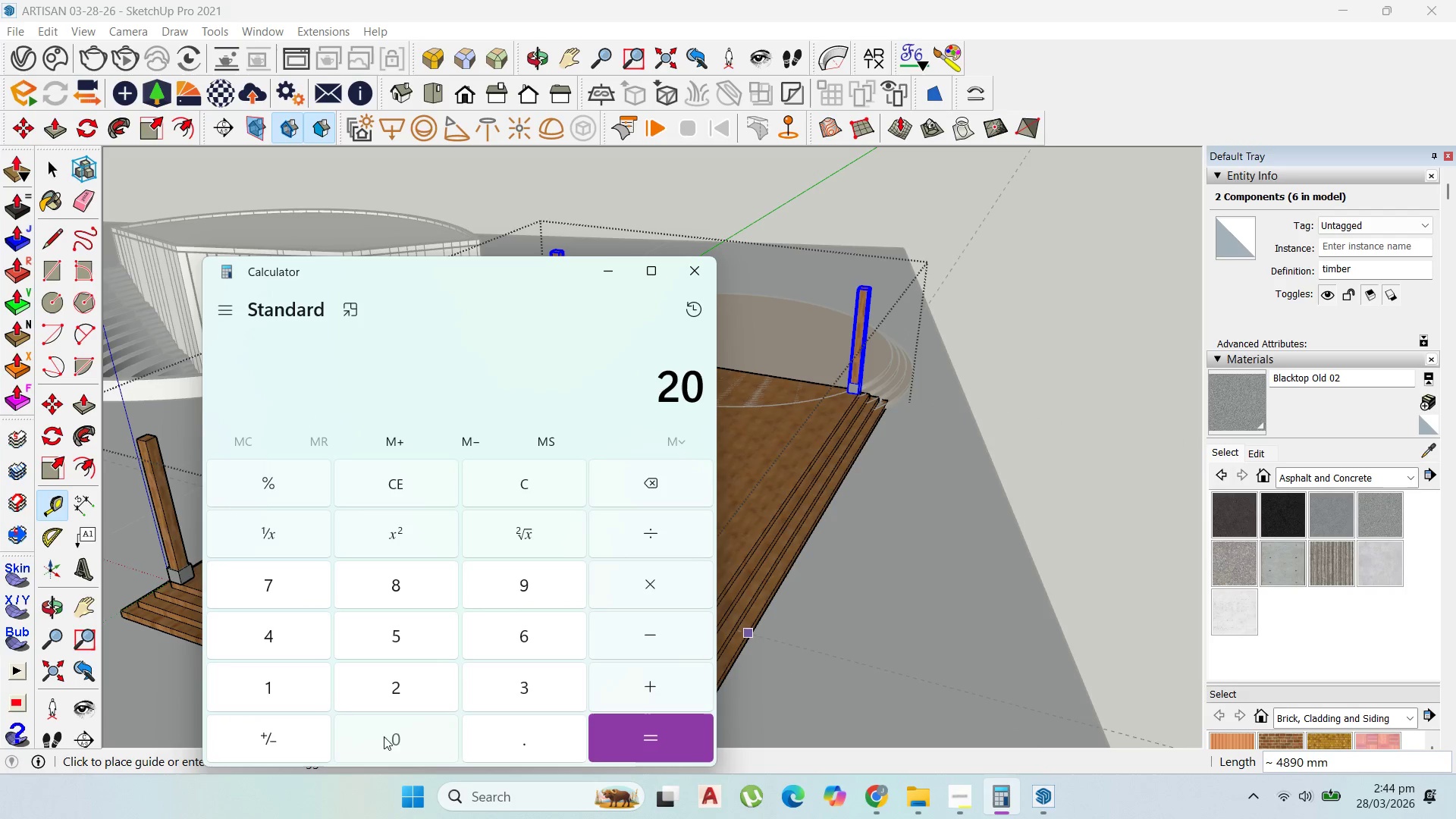 
left_click_drag(start_coordinate=[384, 736], to_coordinate=[381, 730])
 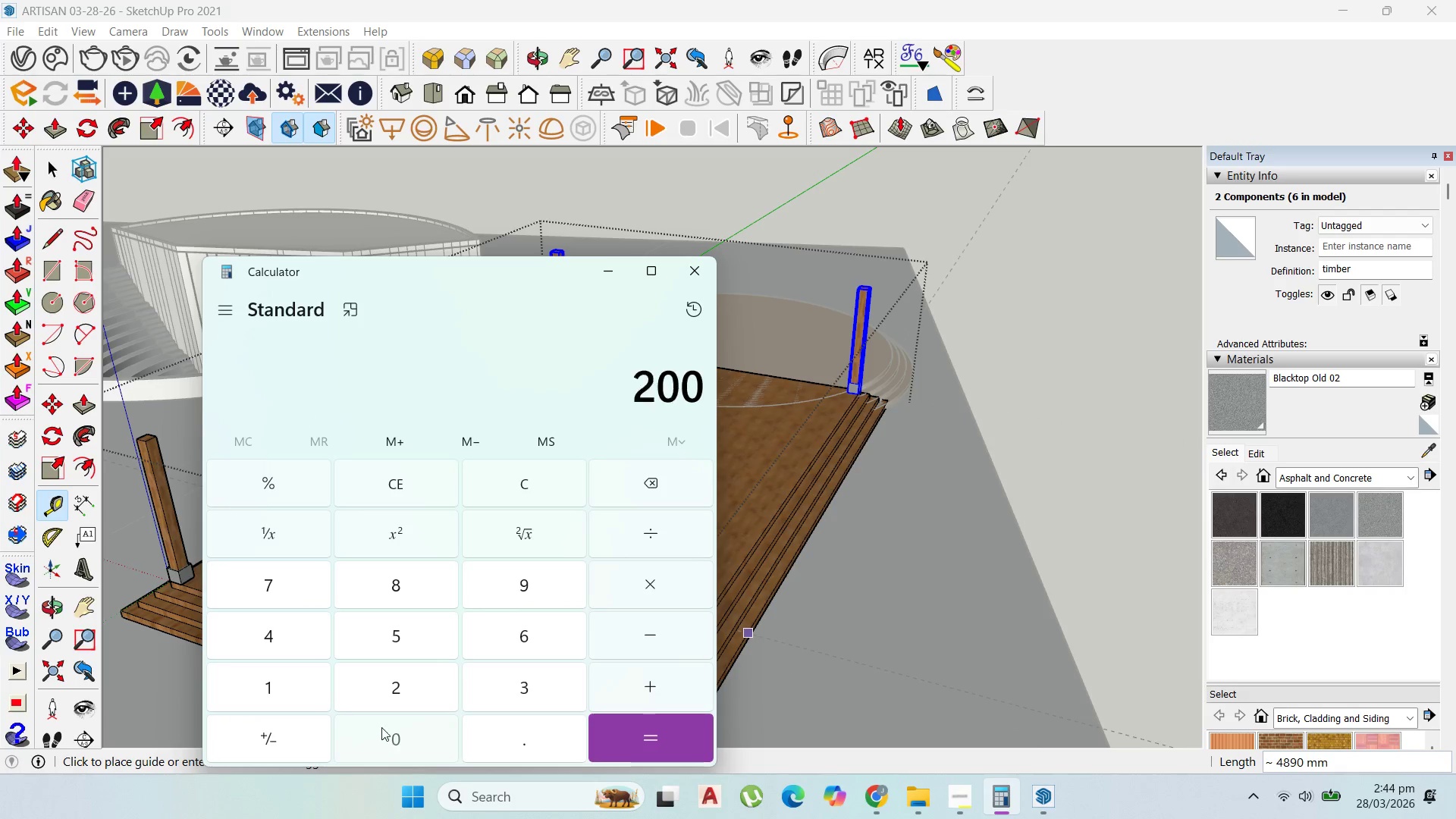 
left_click_drag(start_coordinate=[381, 730], to_coordinate=[381, 725])
 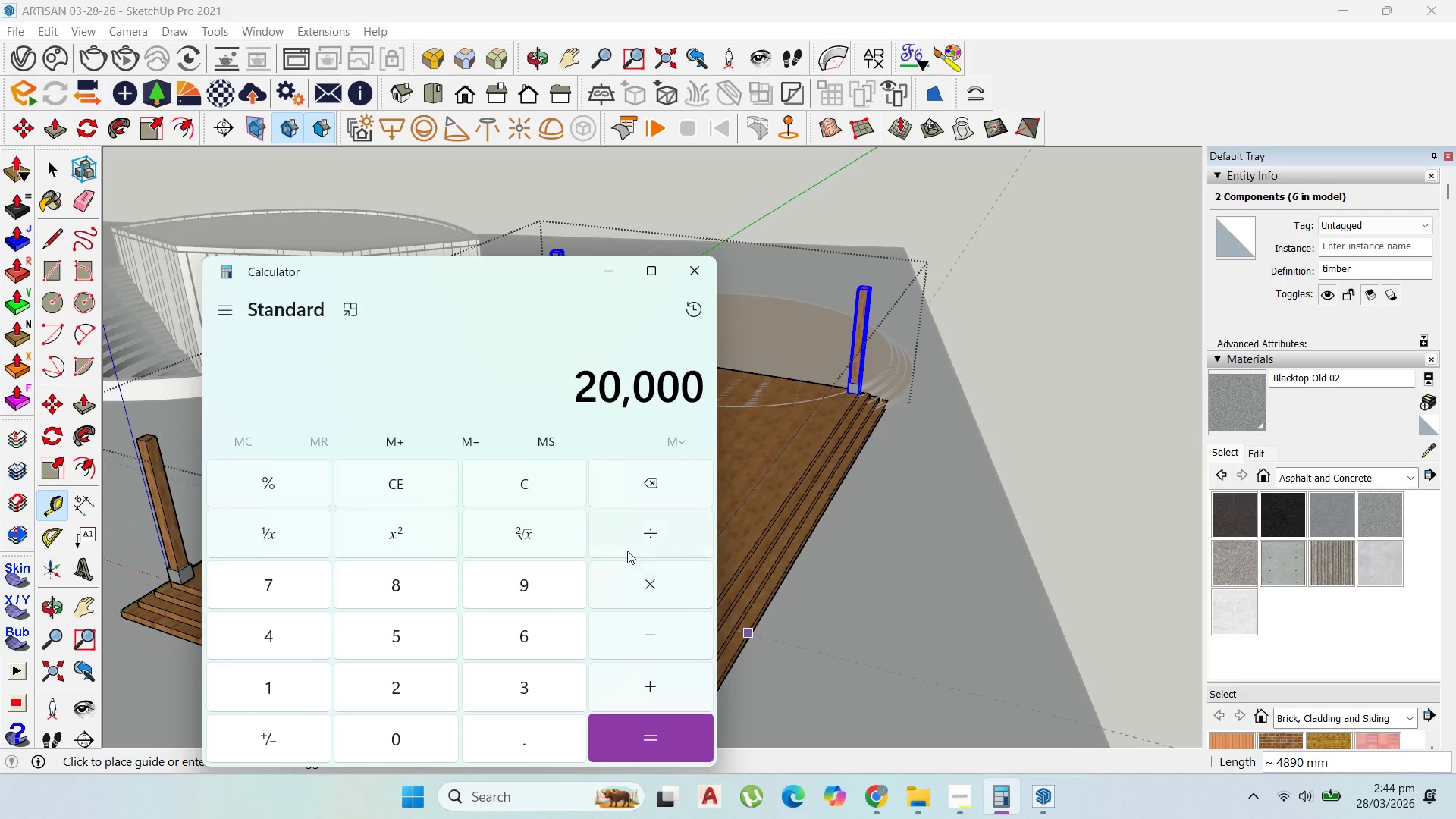 
left_click([646, 540])
 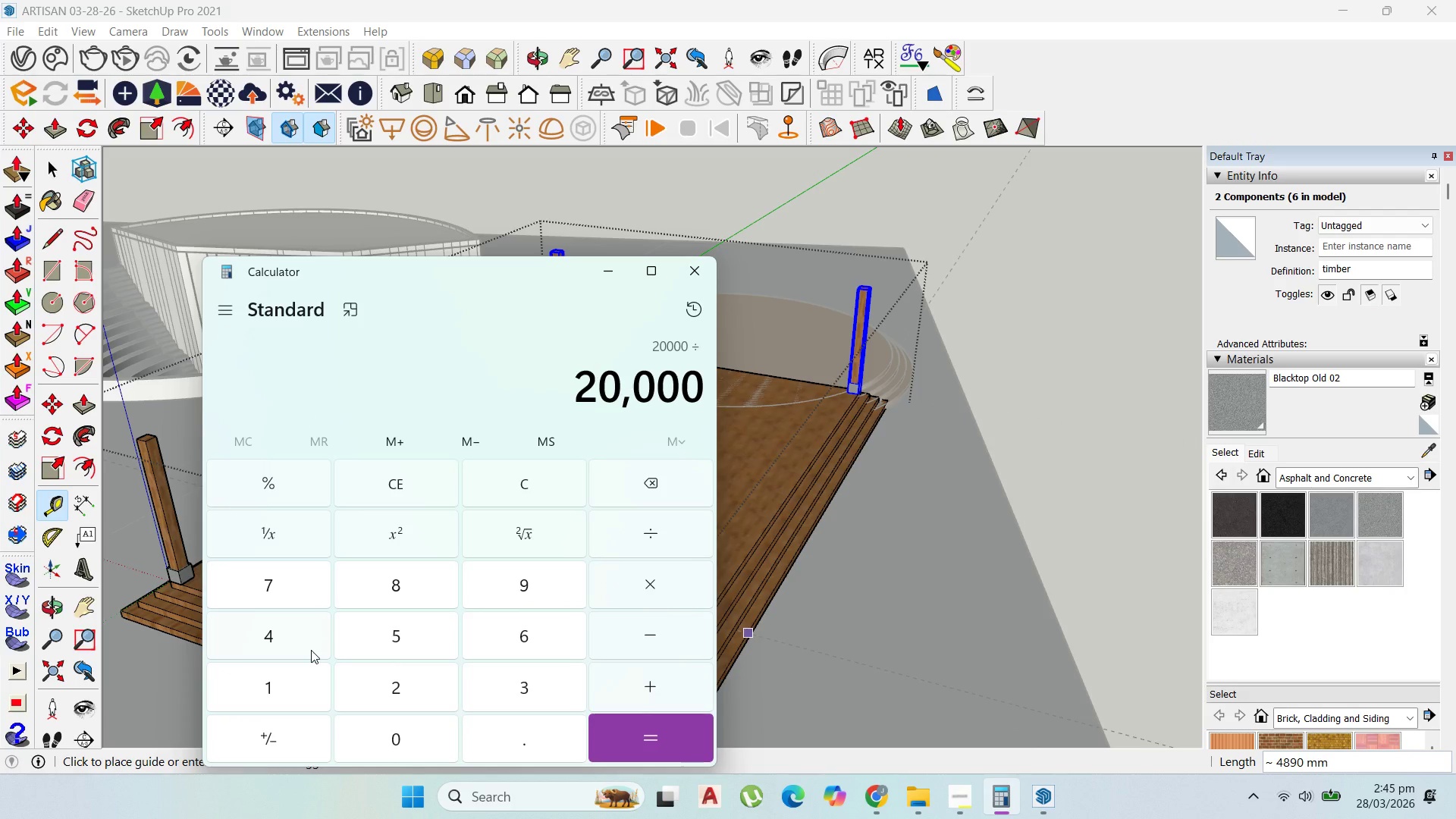 
left_click([310, 648])
 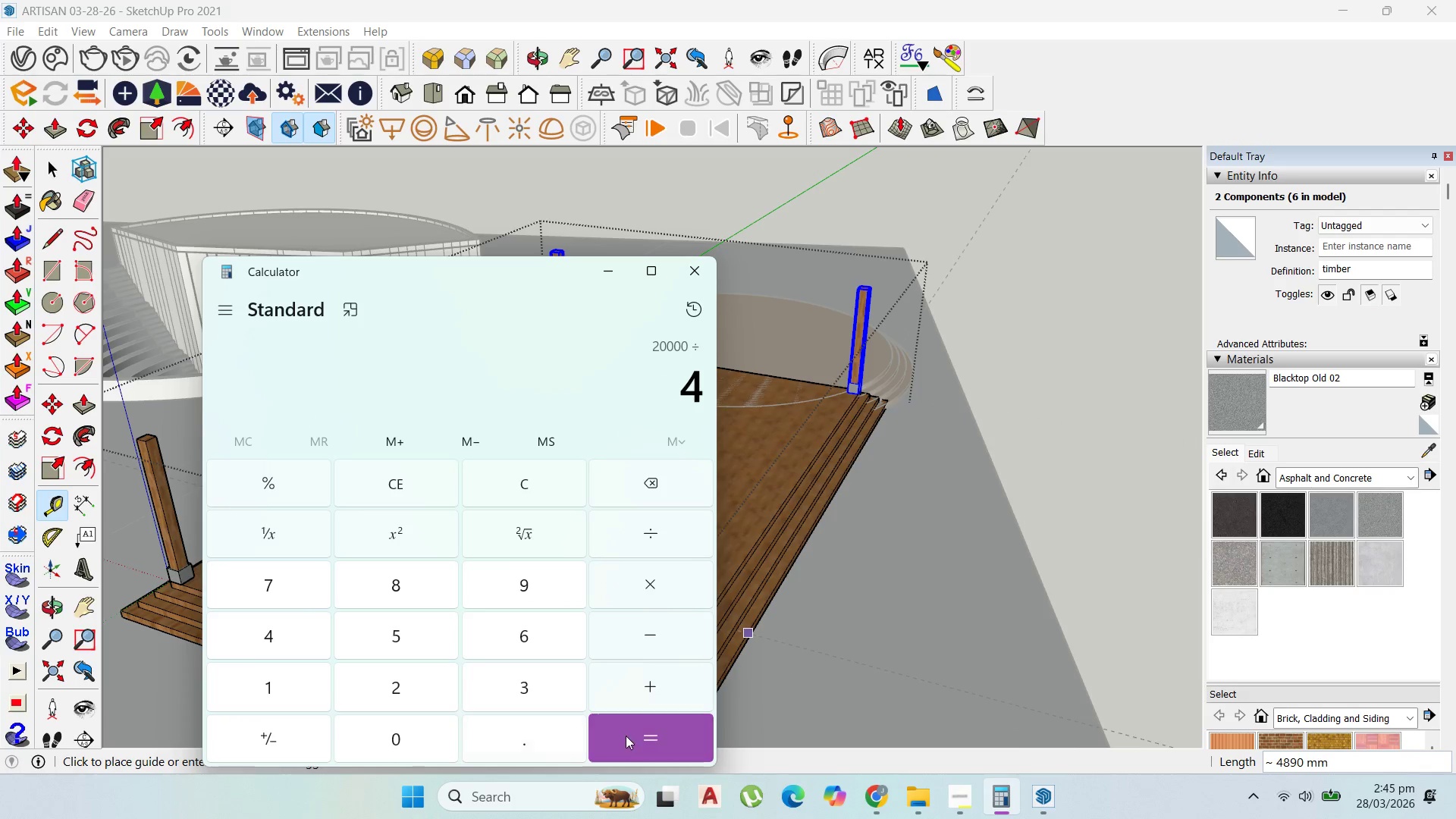 
left_click([629, 738])
 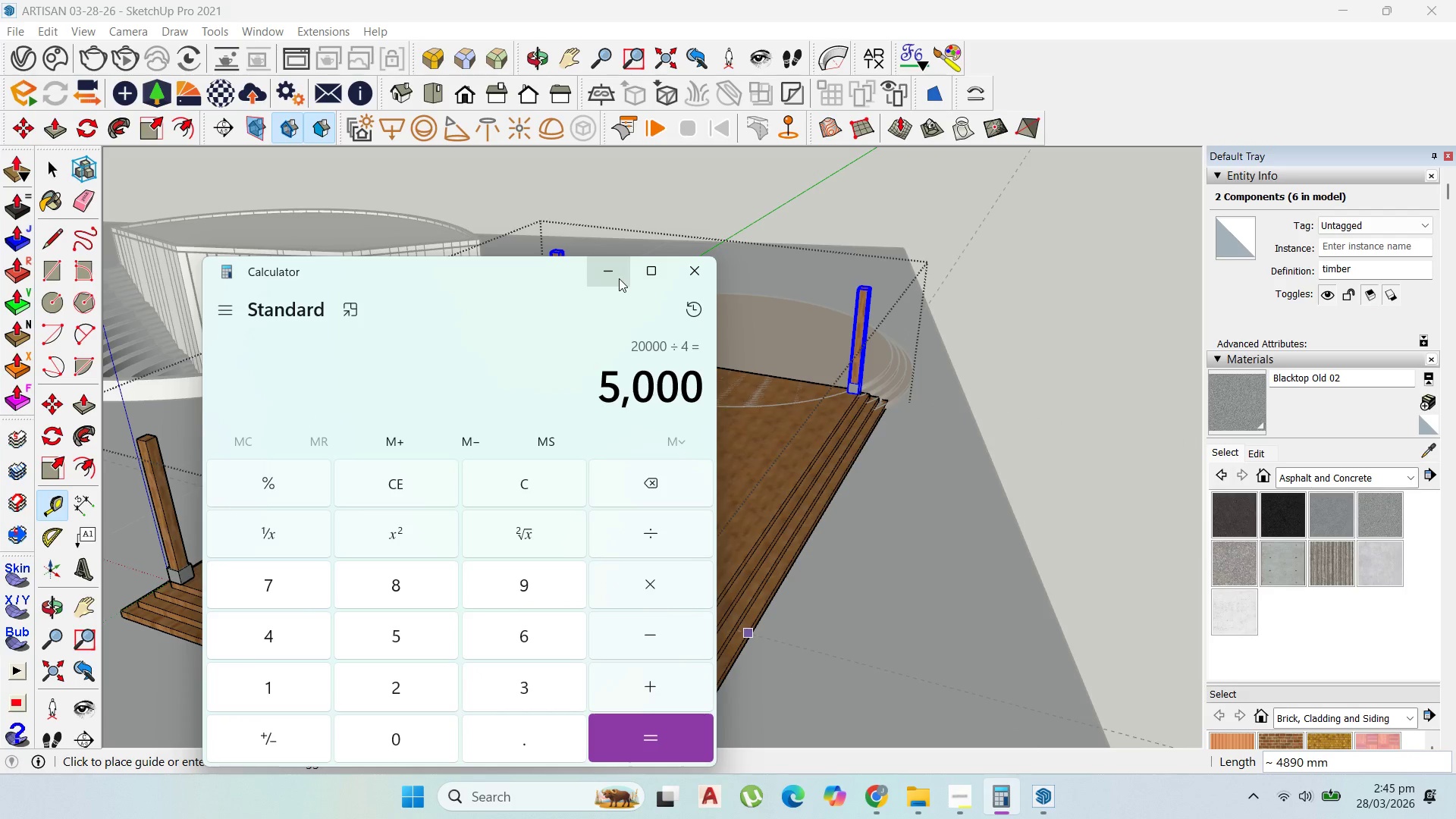 
left_click([619, 278])
 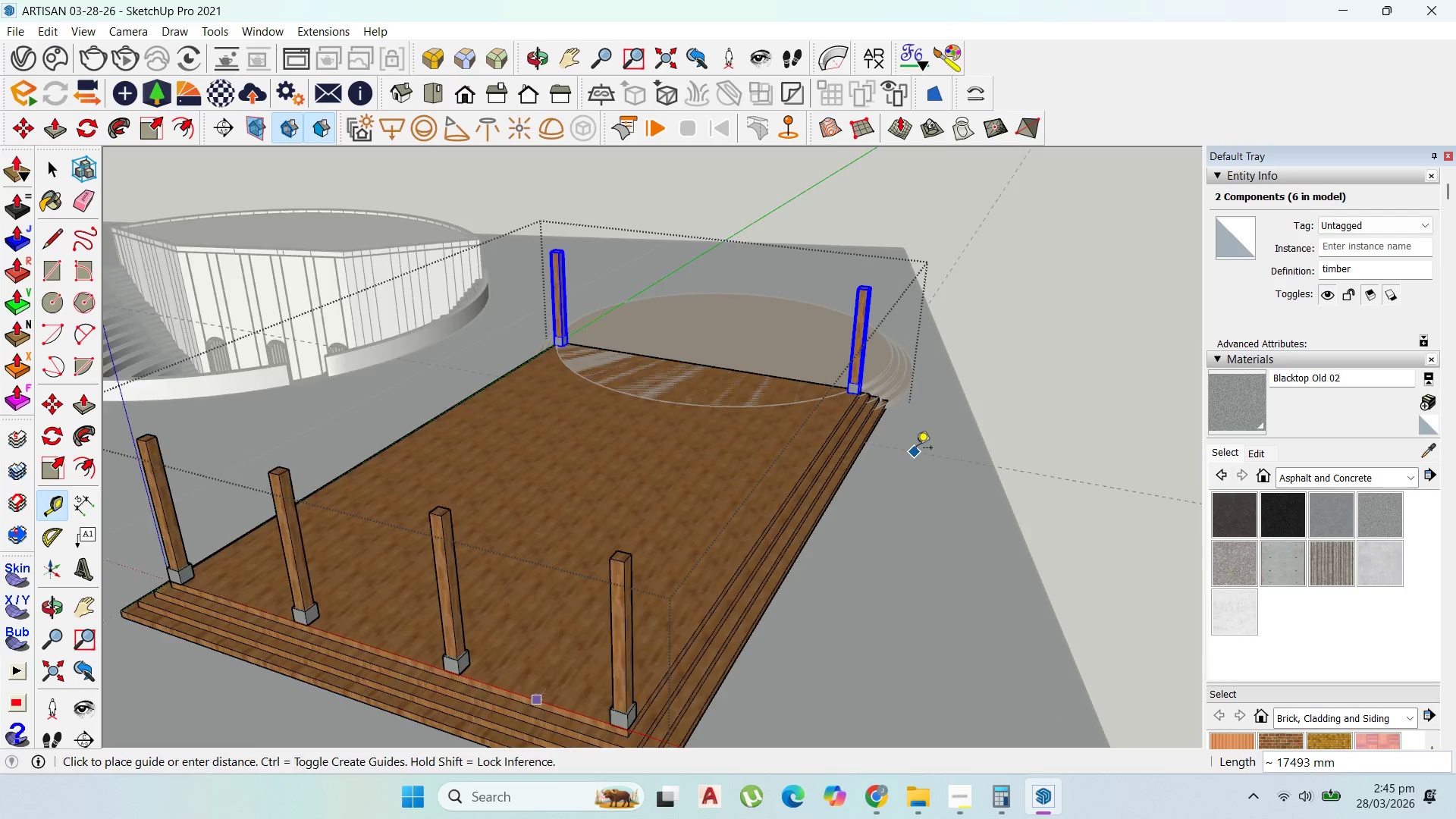 
scroll: coordinate [856, 445], scroll_direction: up, amount: 5.0
 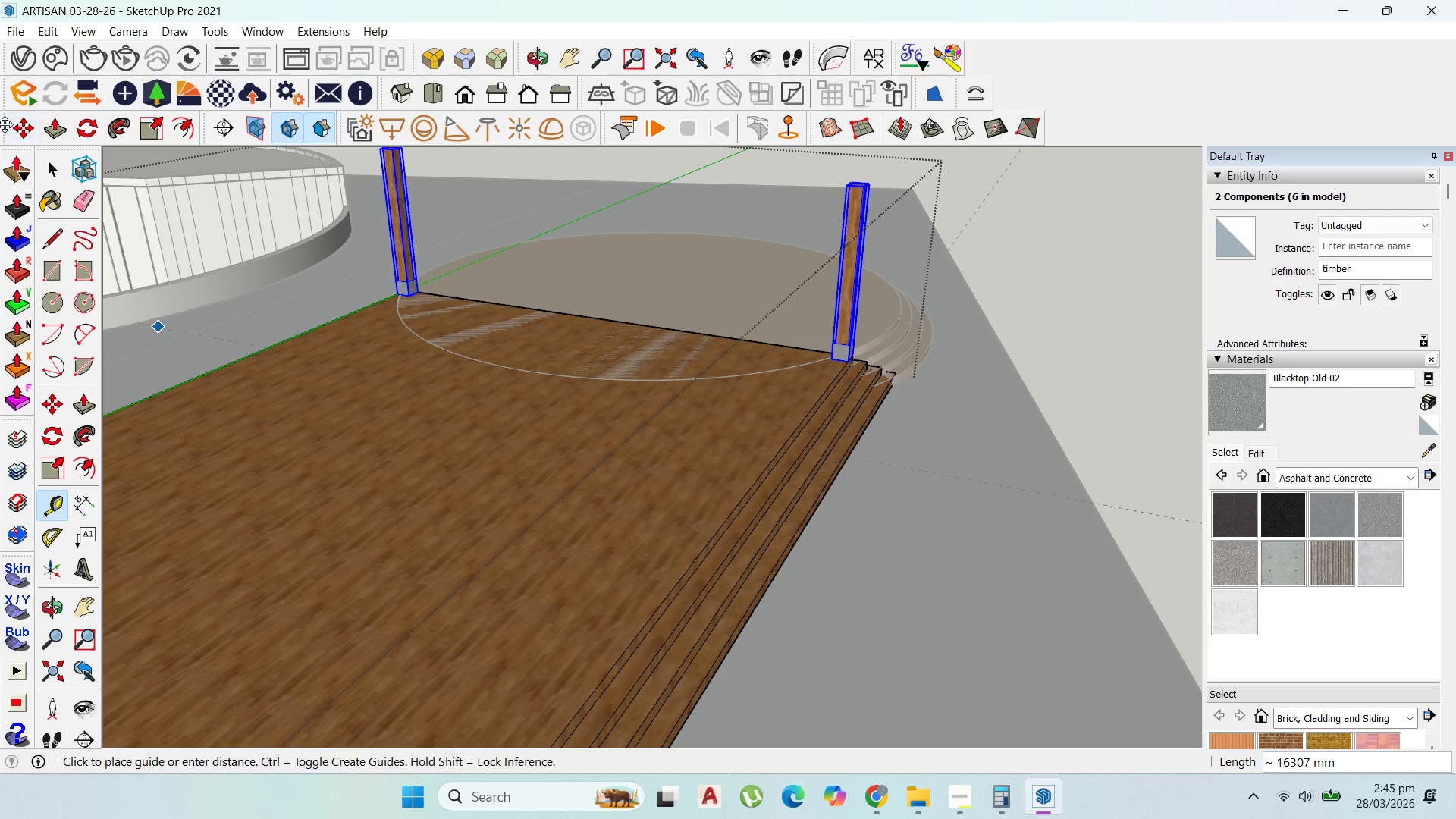 
left_click([17, 130])
 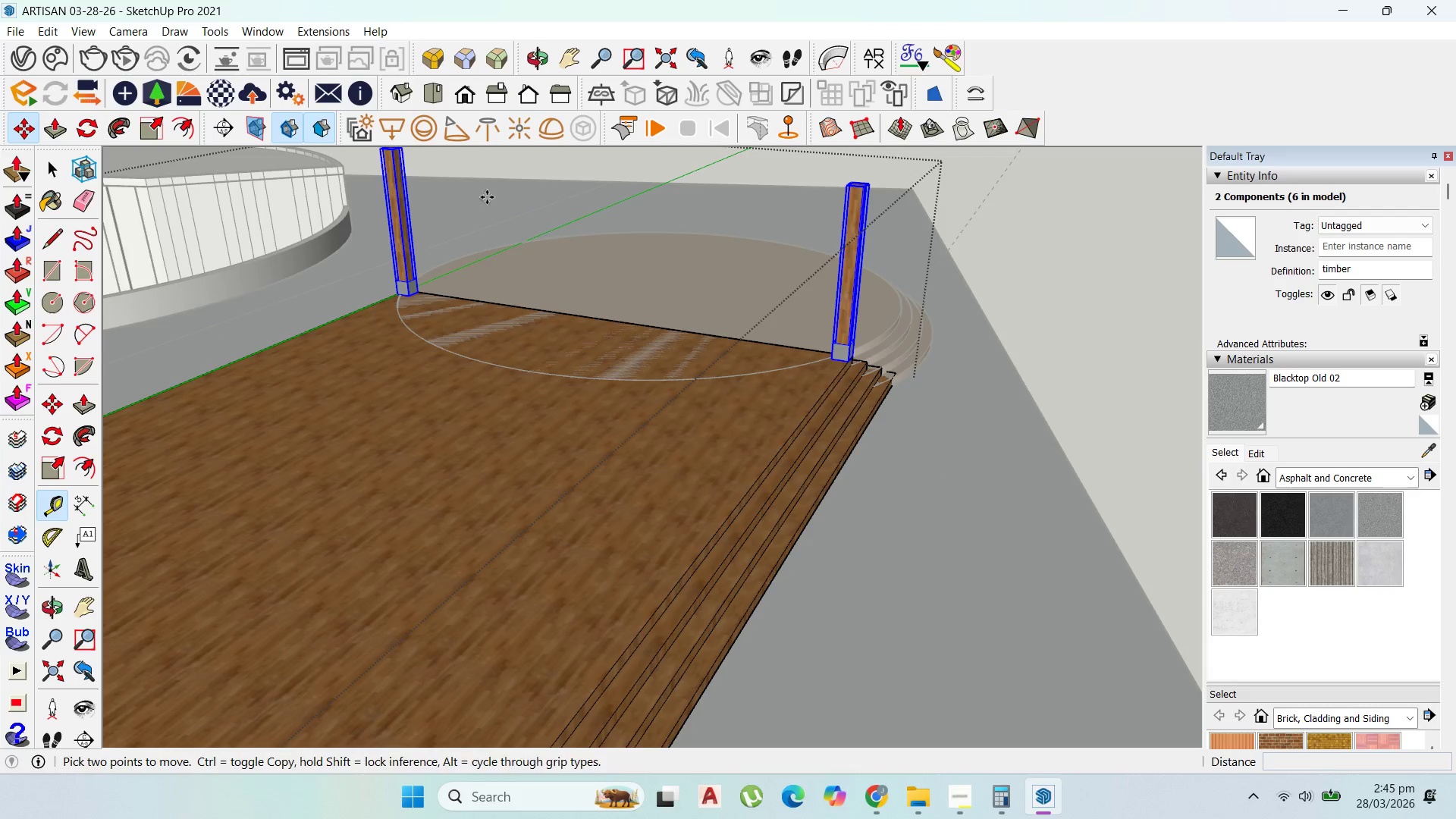 
scroll: coordinate [743, 269], scroll_direction: up, amount: 10.0
 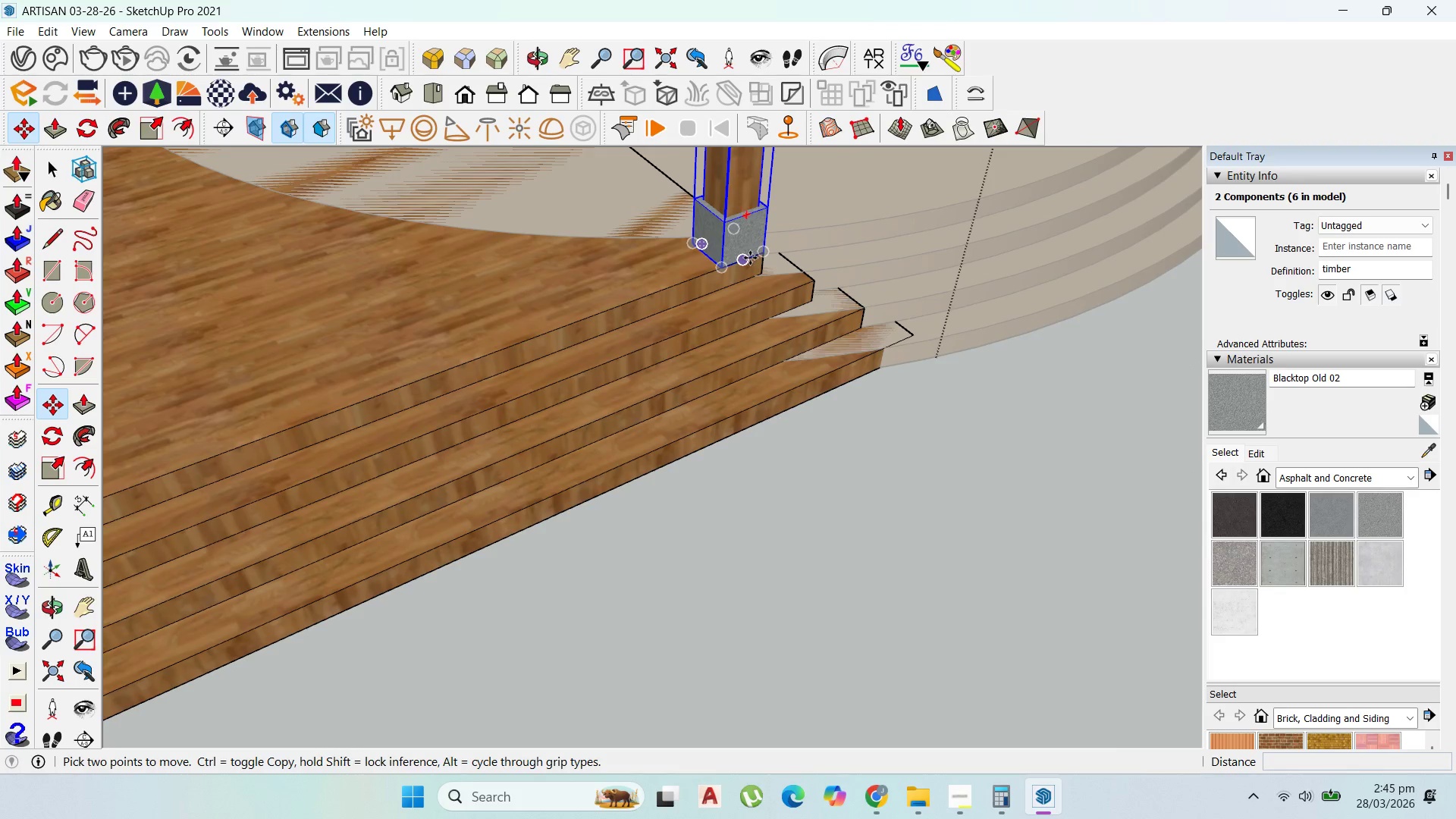 
left_click_drag(start_coordinate=[750, 258], to_coordinate=[757, 253])
 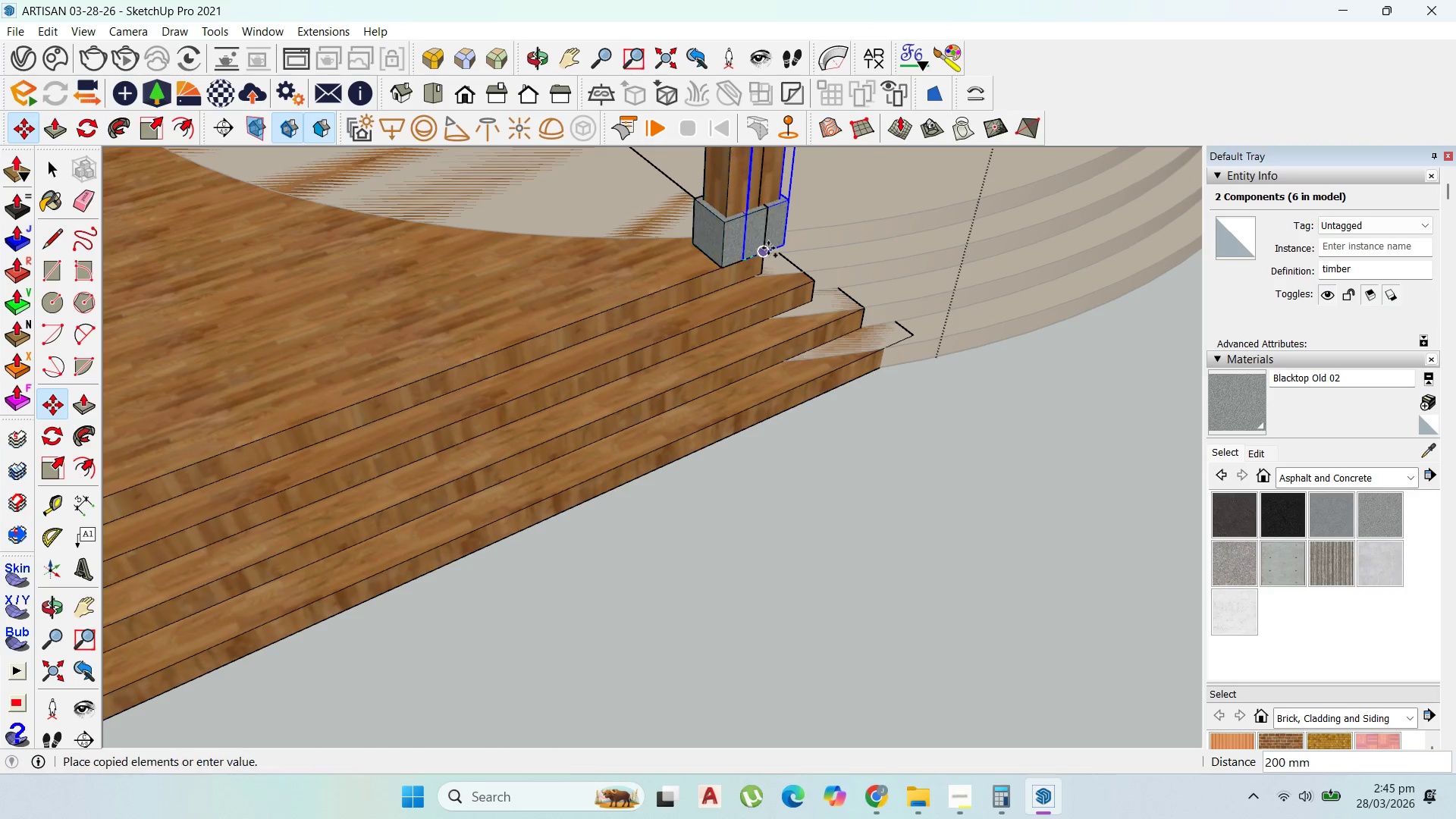 
key(Control+ControlLeft)
 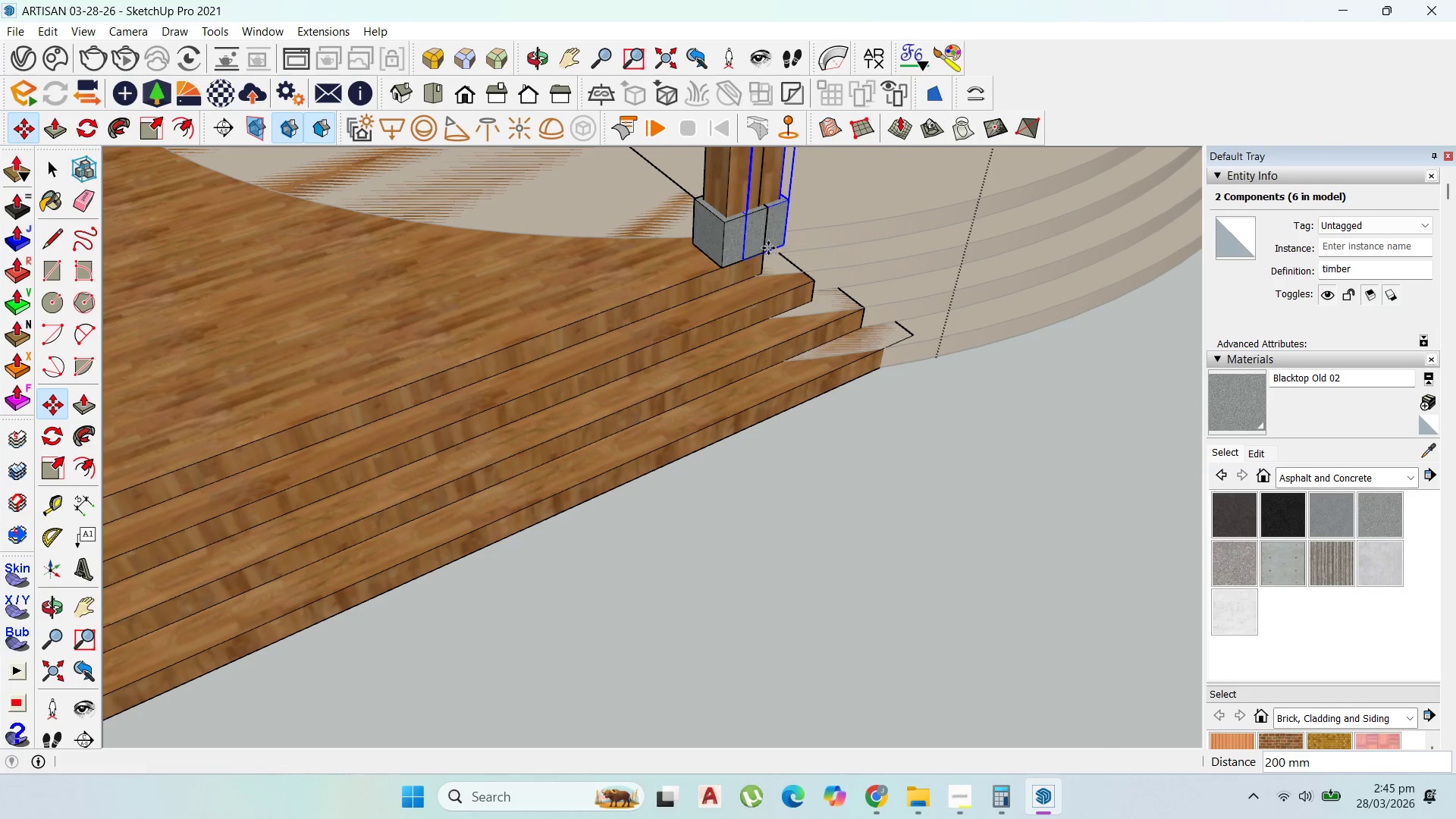 
left_click([768, 248])
 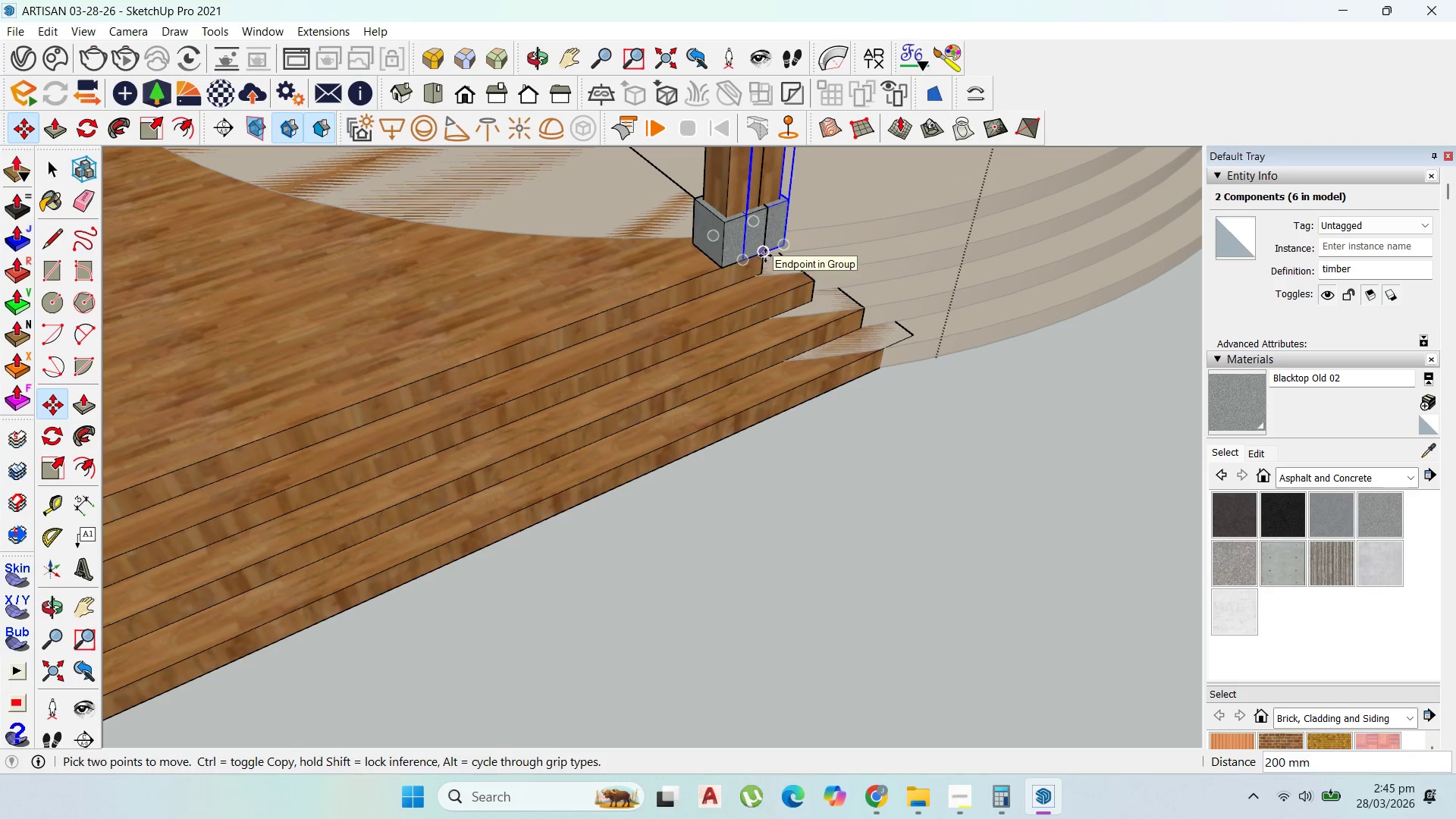 
left_click([765, 256])
 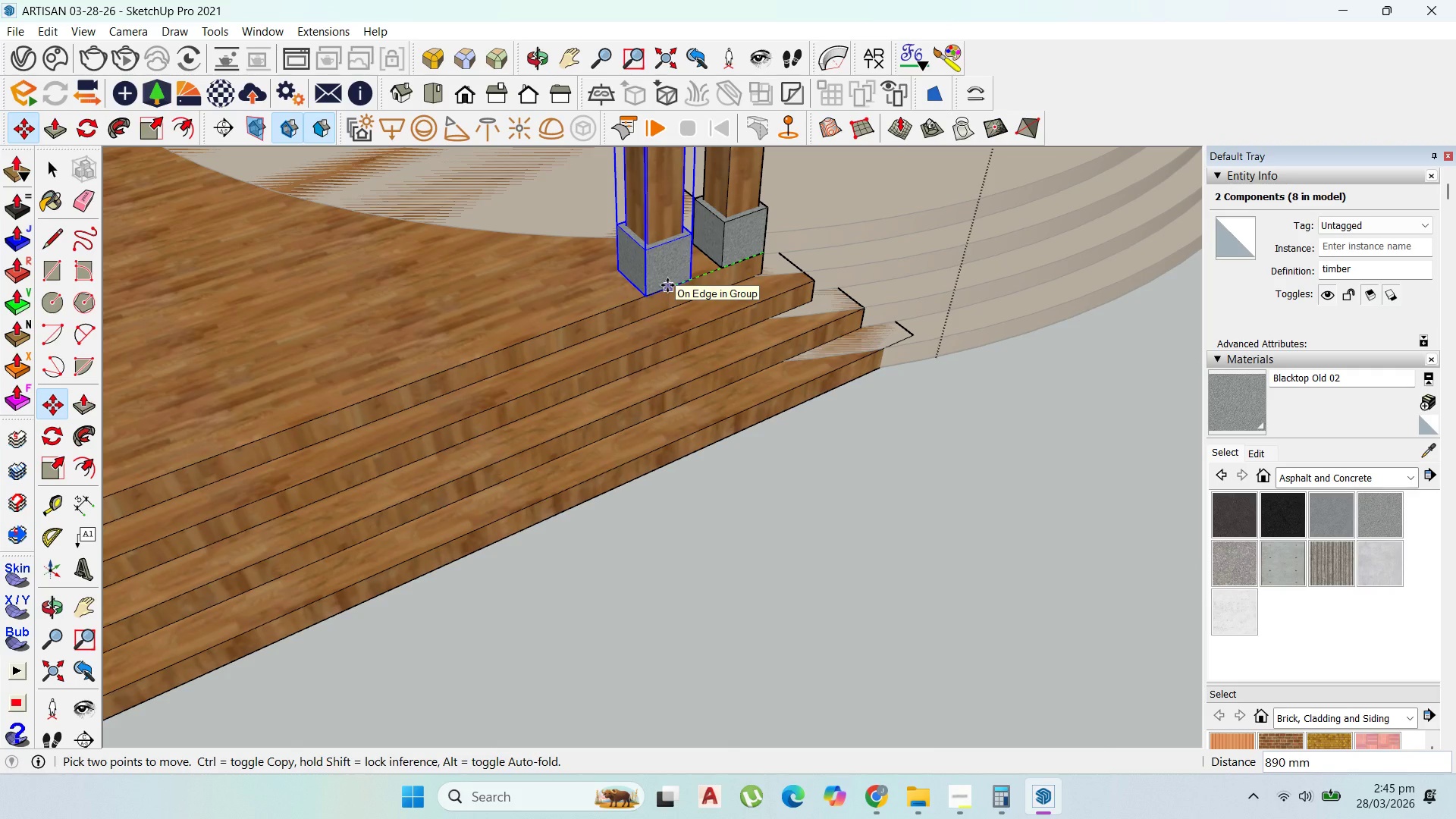 
type(5000)
 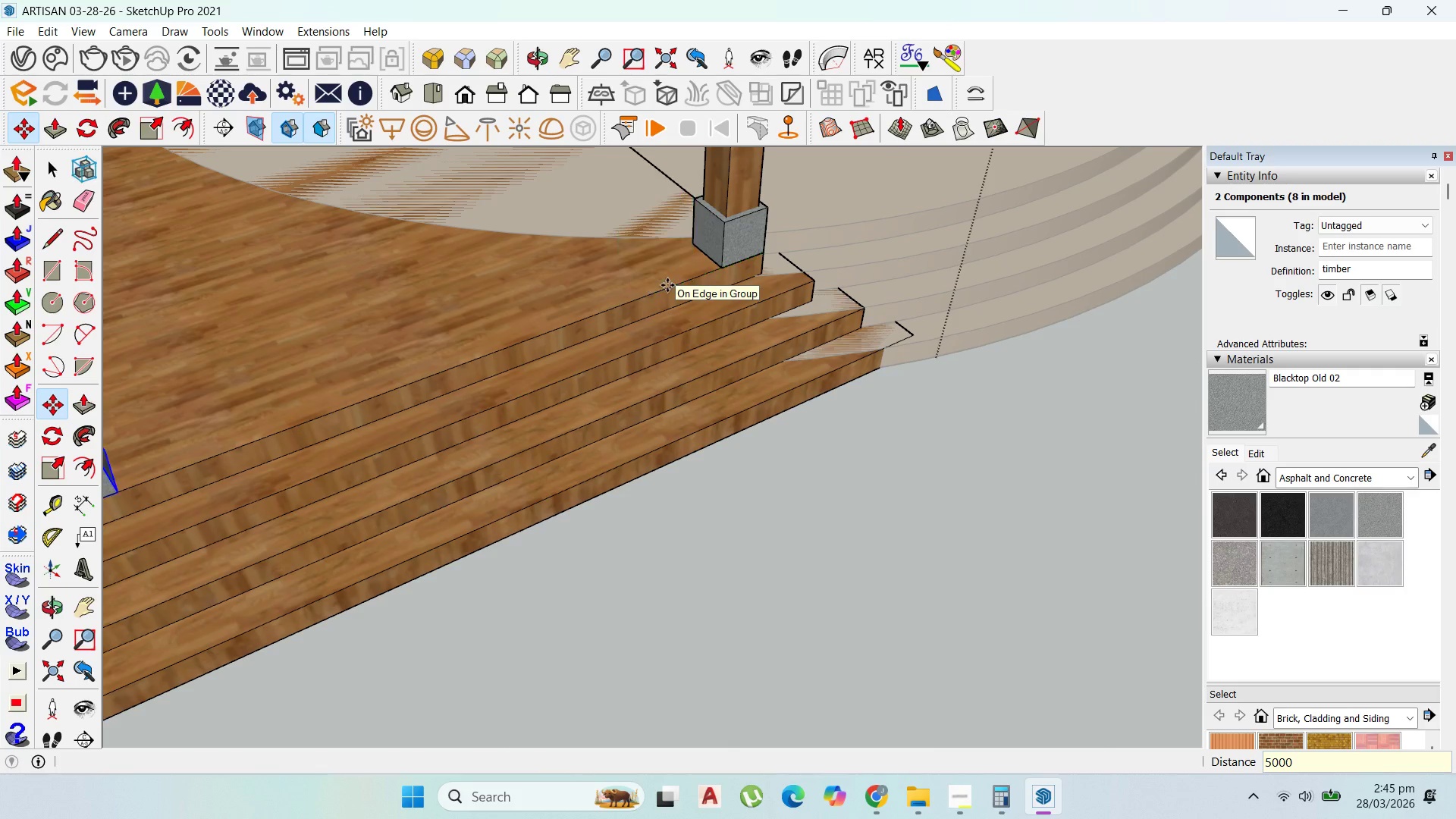 
key(Enter)
 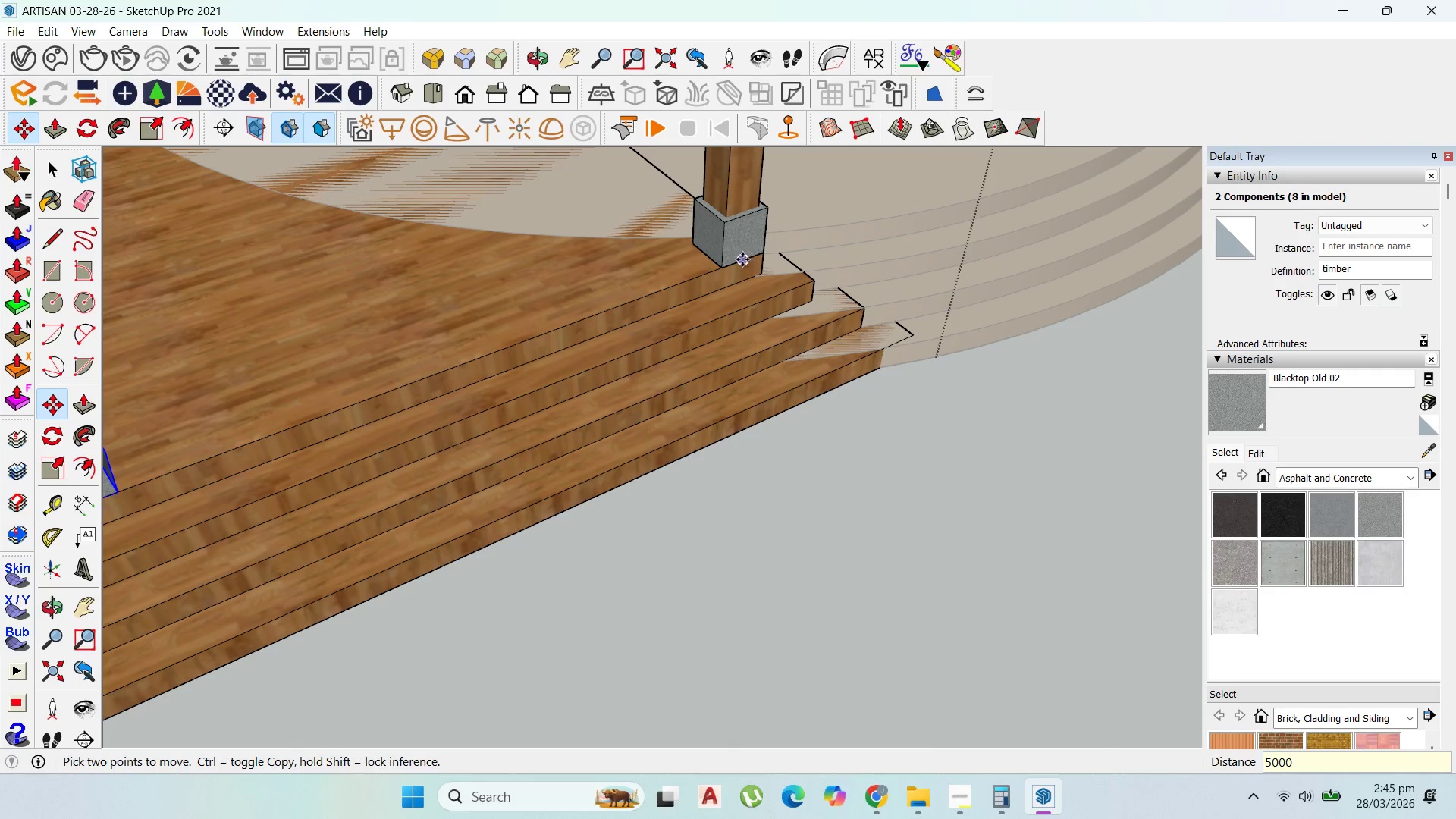 
left_click([742, 259])
 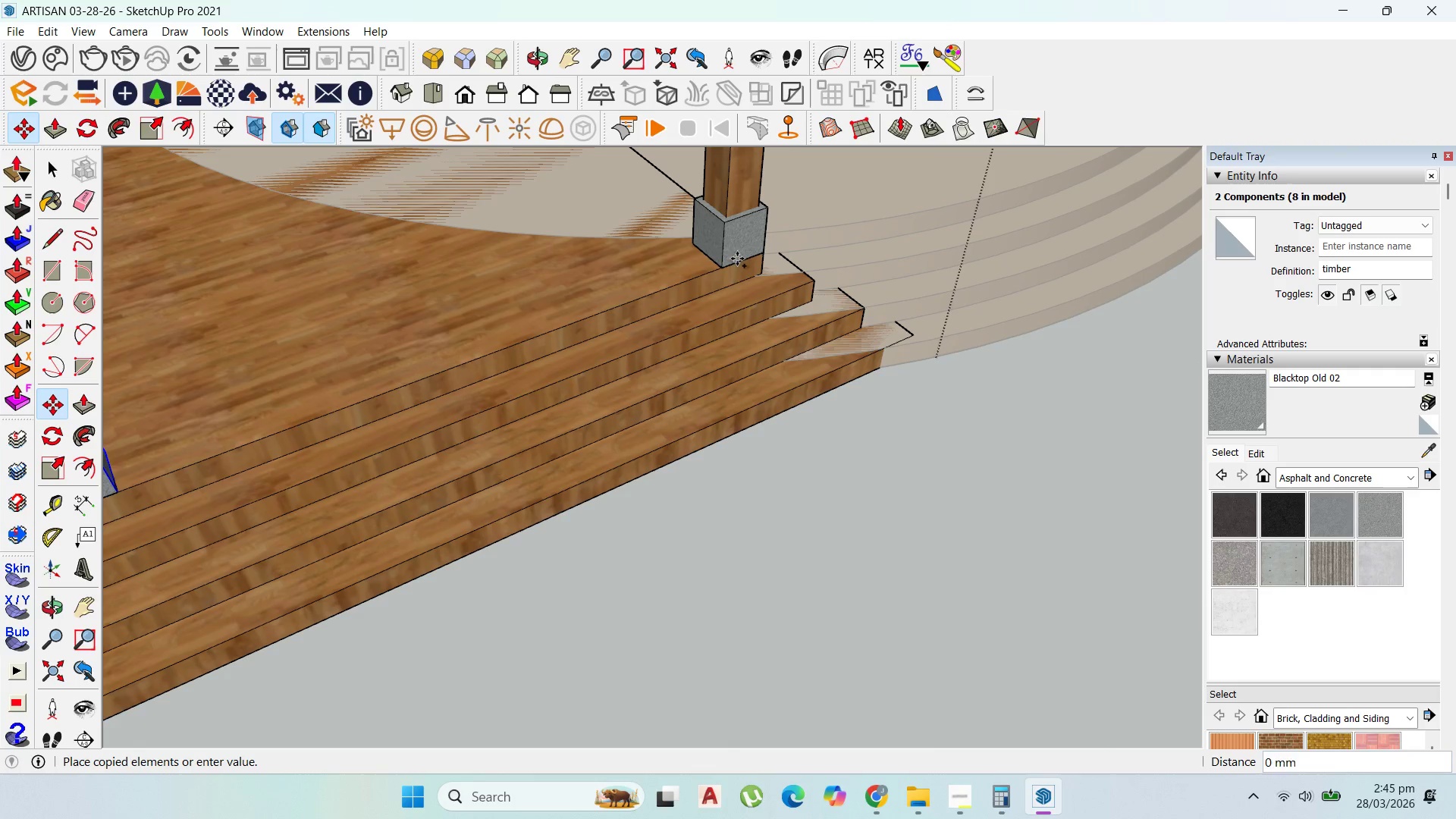 
key(Control+ControlLeft)
 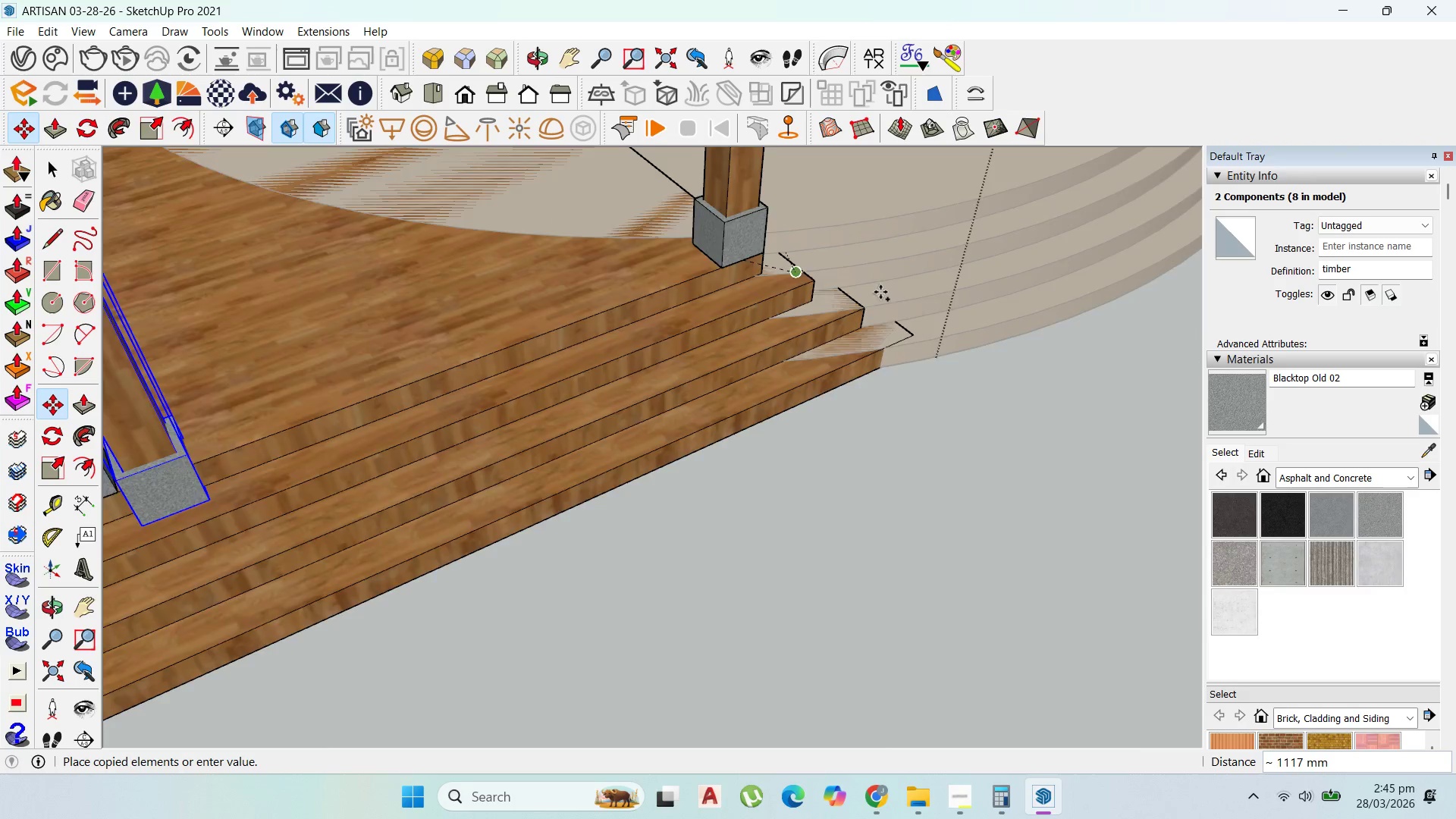 
scroll: coordinate [928, 321], scroll_direction: down, amount: 13.0
 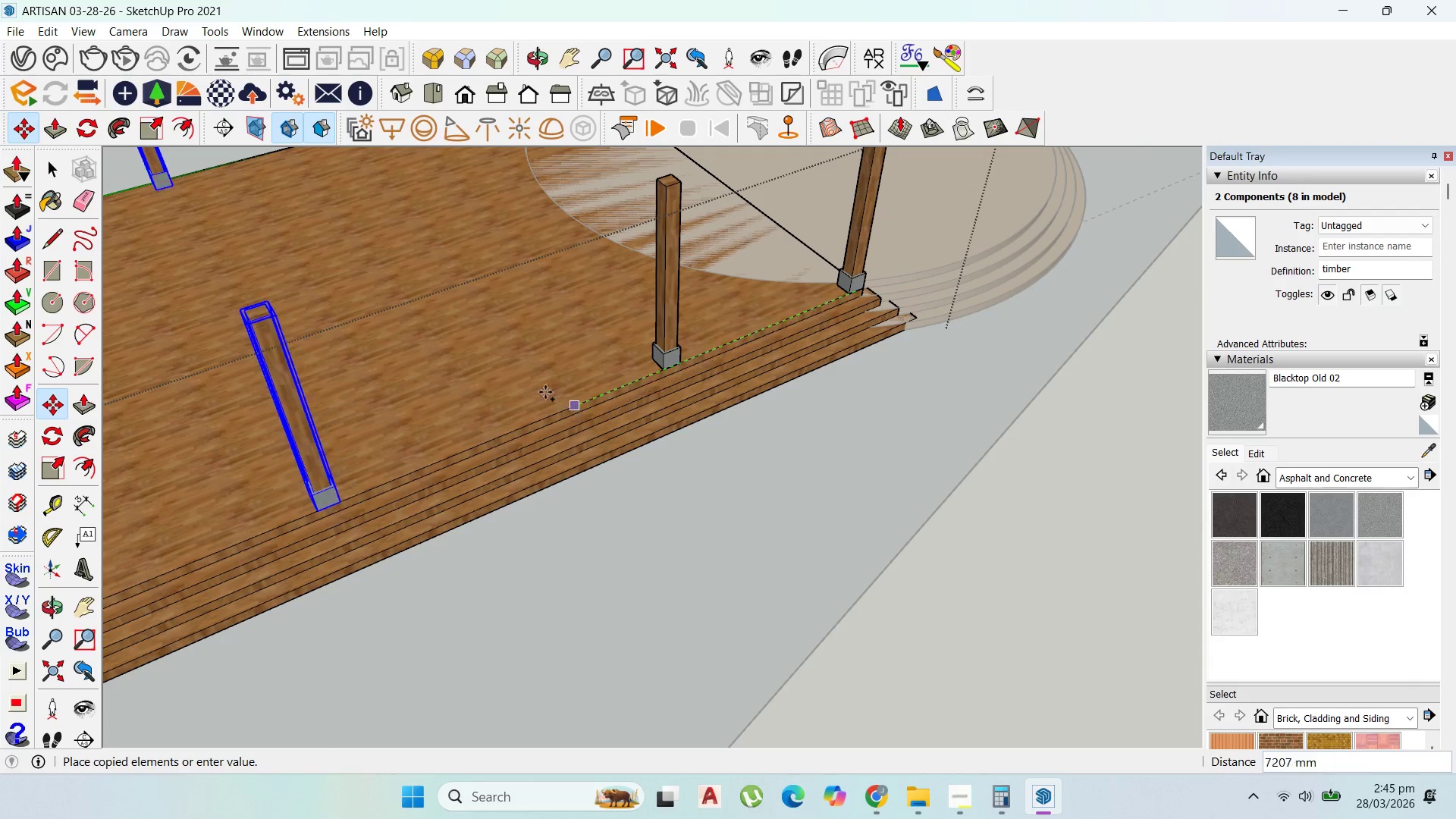 
scroll: coordinate [733, 356], scroll_direction: up, amount: 14.0
 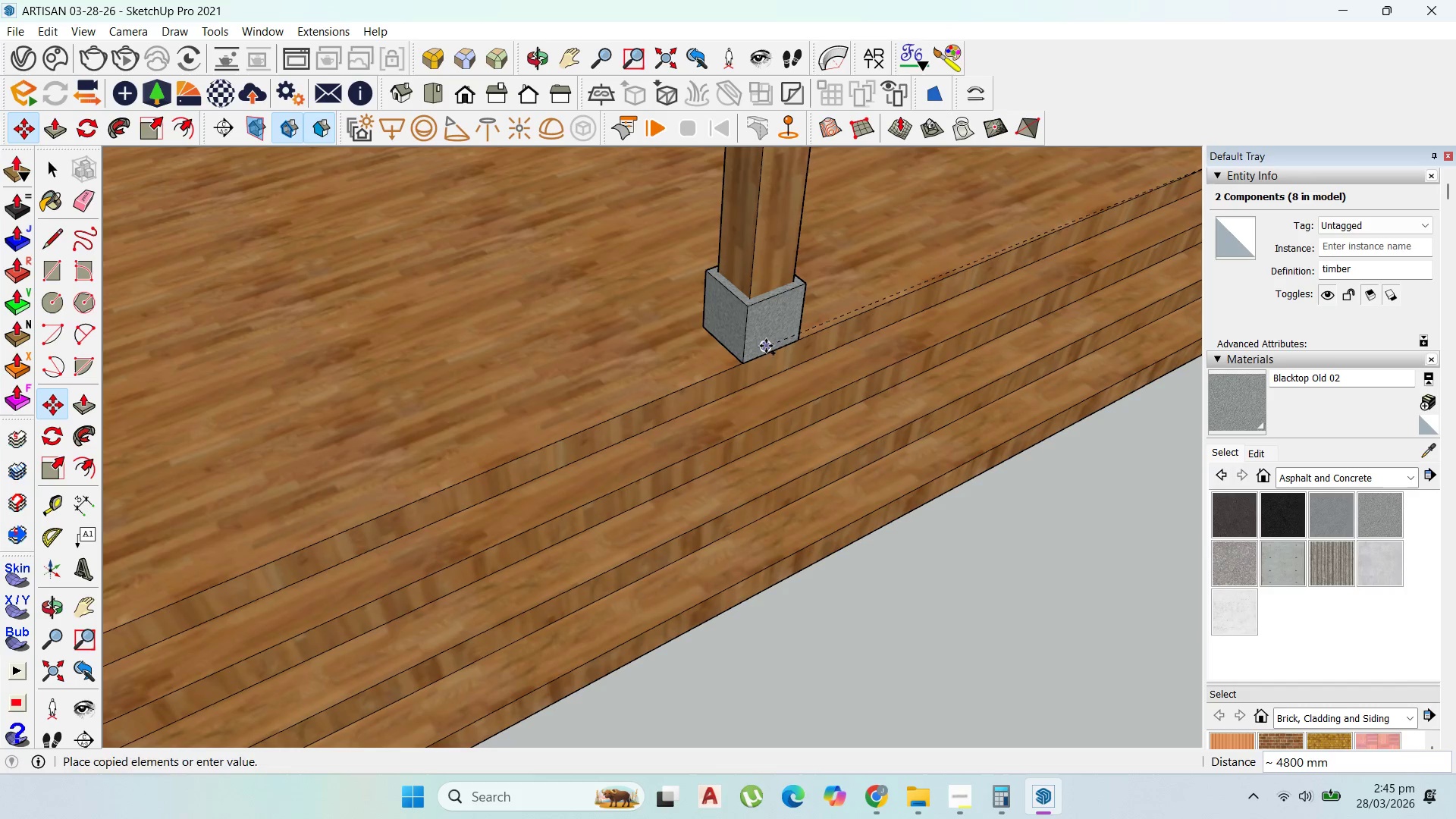 
left_click([766, 346])
 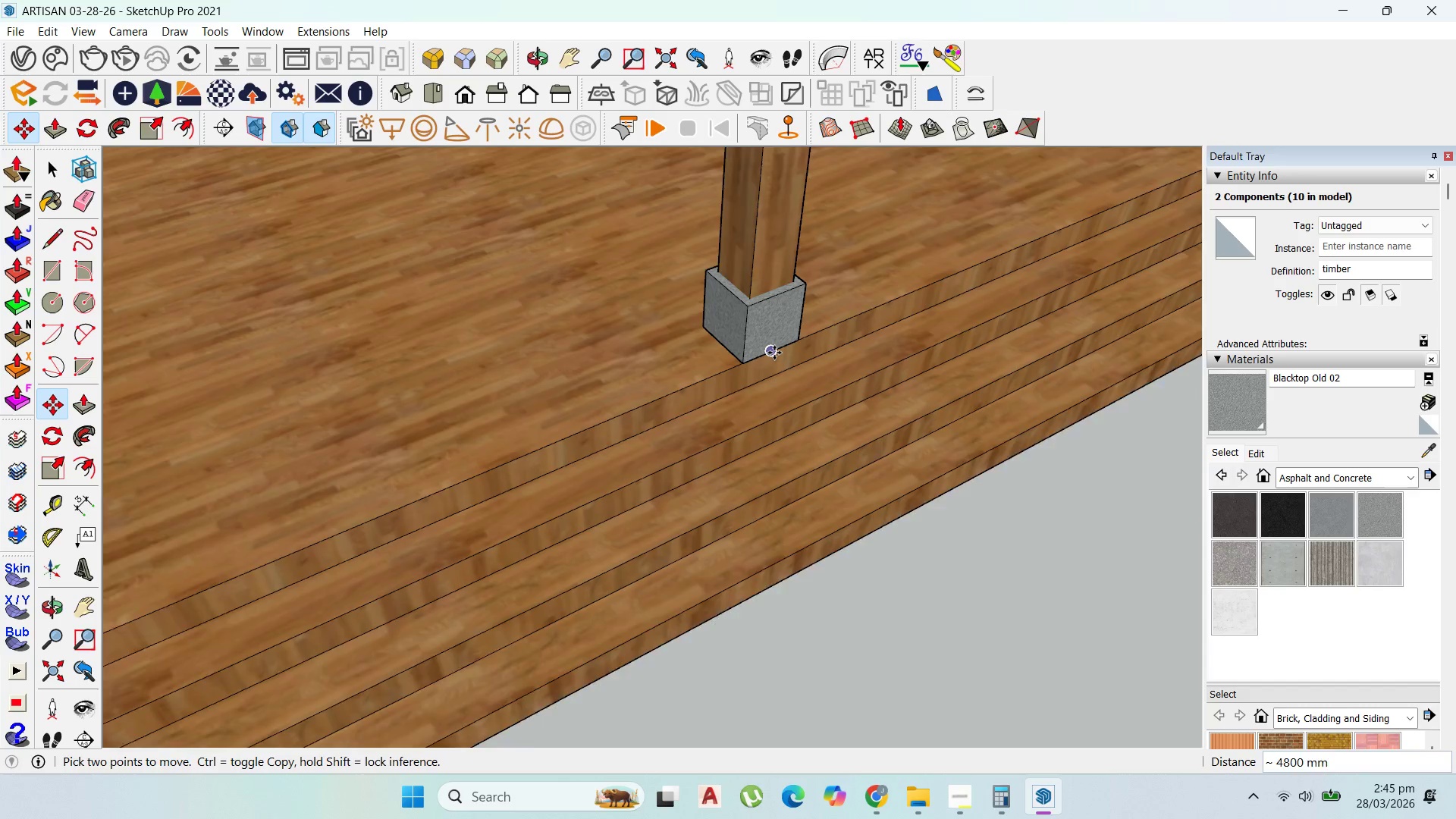 
key(Control+ControlLeft)
 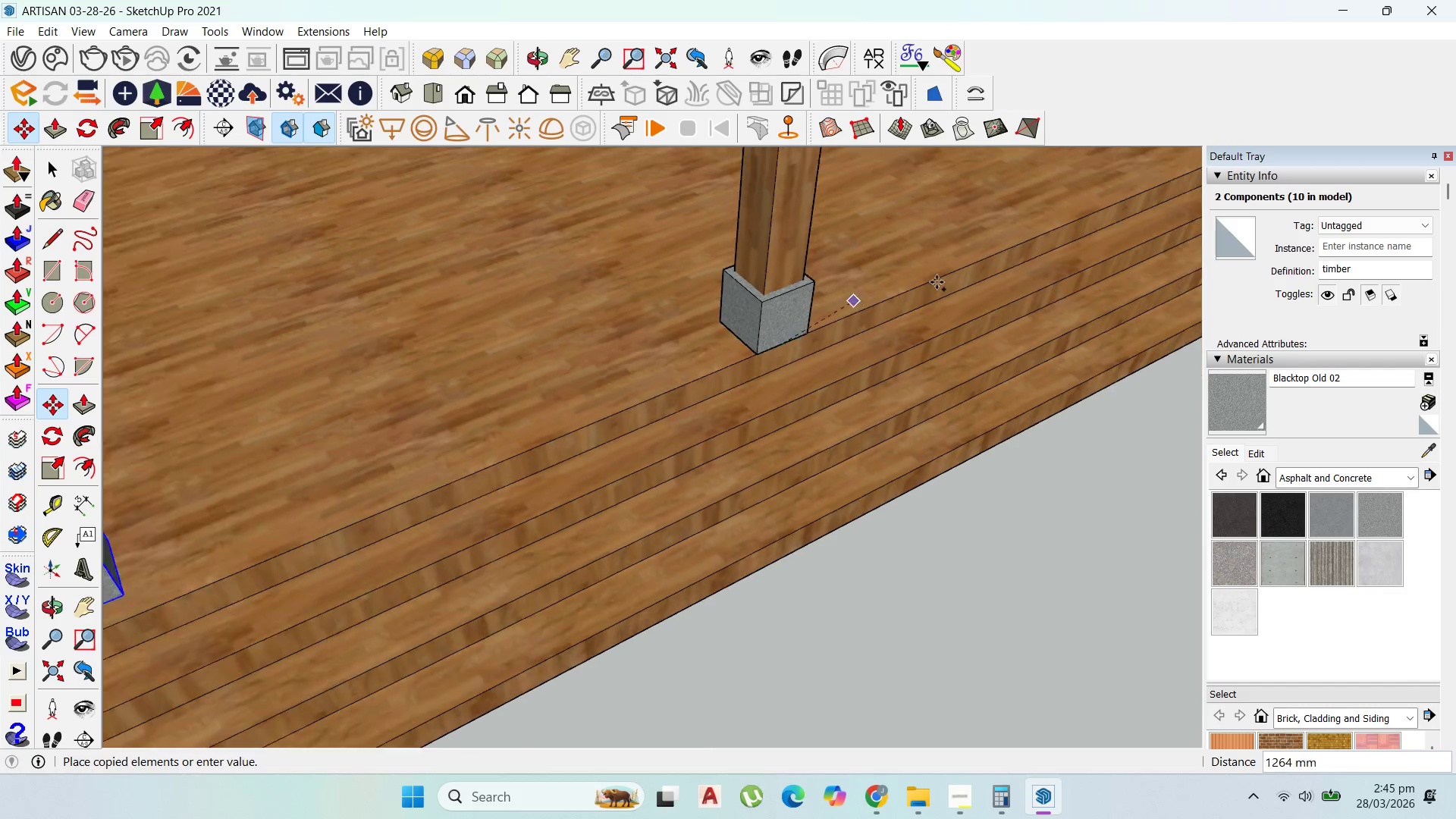 
scroll: coordinate [774, 353], scroll_direction: up, amount: 1.0
 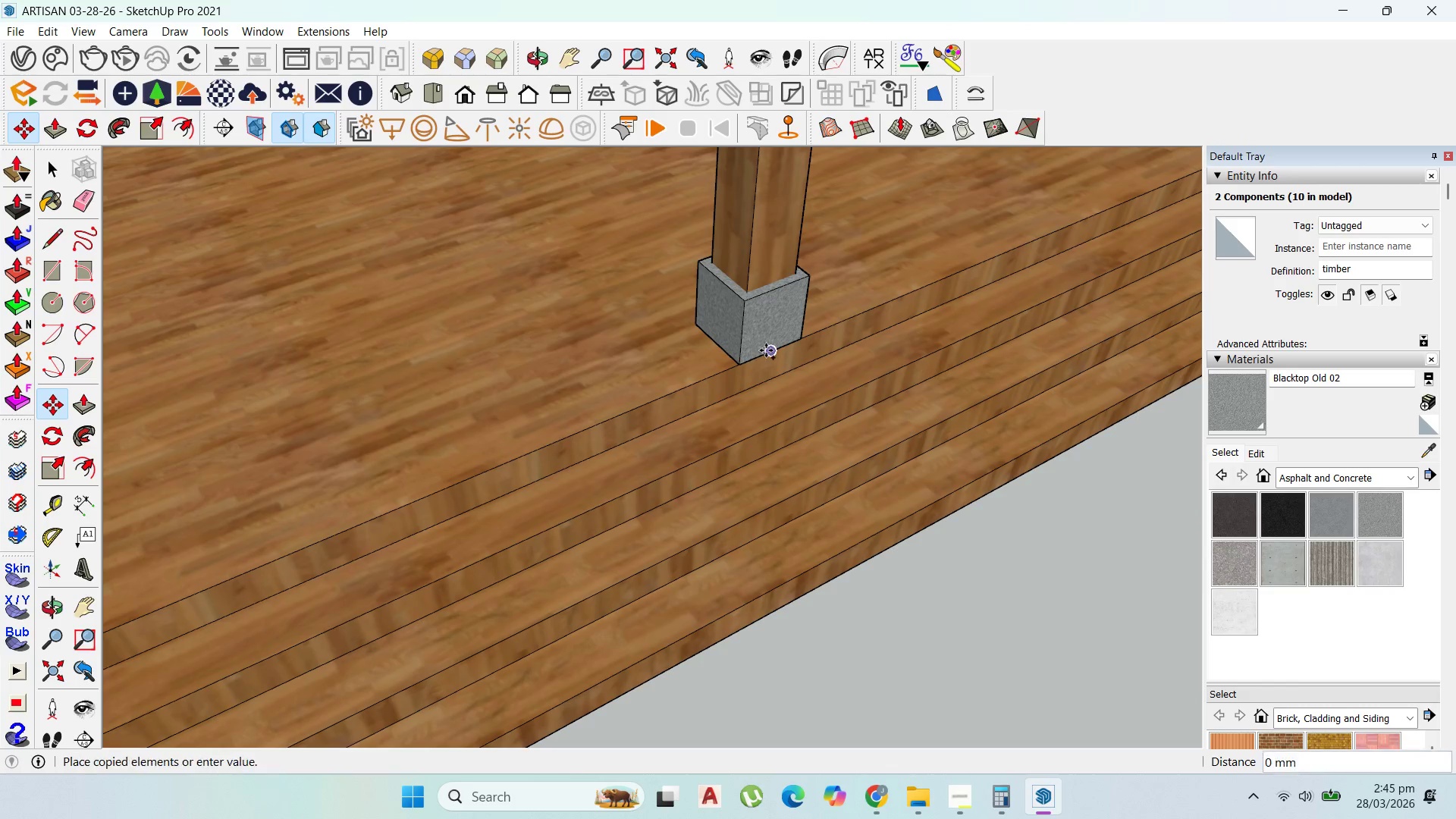 
scroll: coordinate [945, 328], scroll_direction: down, amount: 13.0
 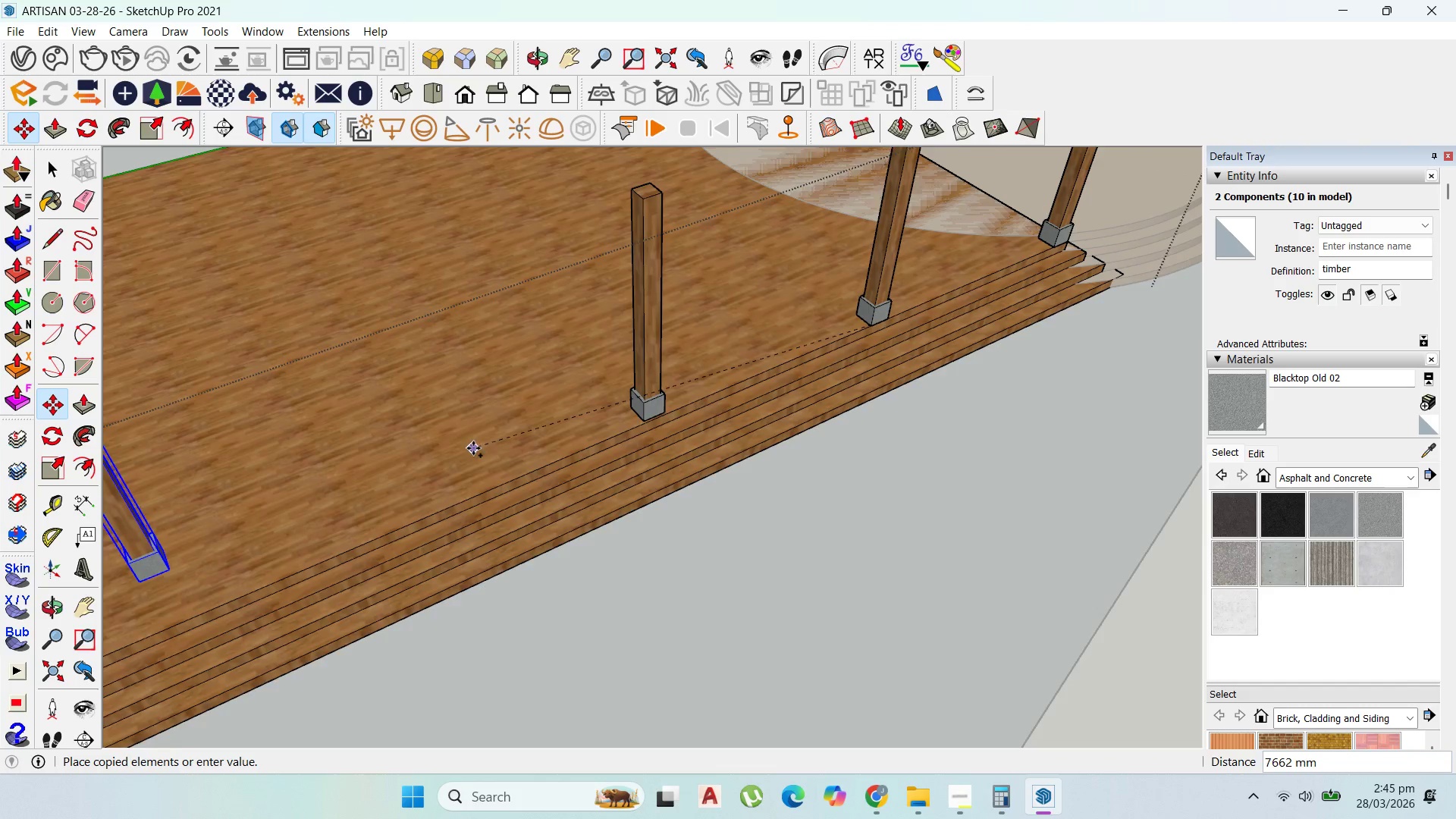 
scroll: coordinate [686, 410], scroll_direction: up, amount: 3.0
 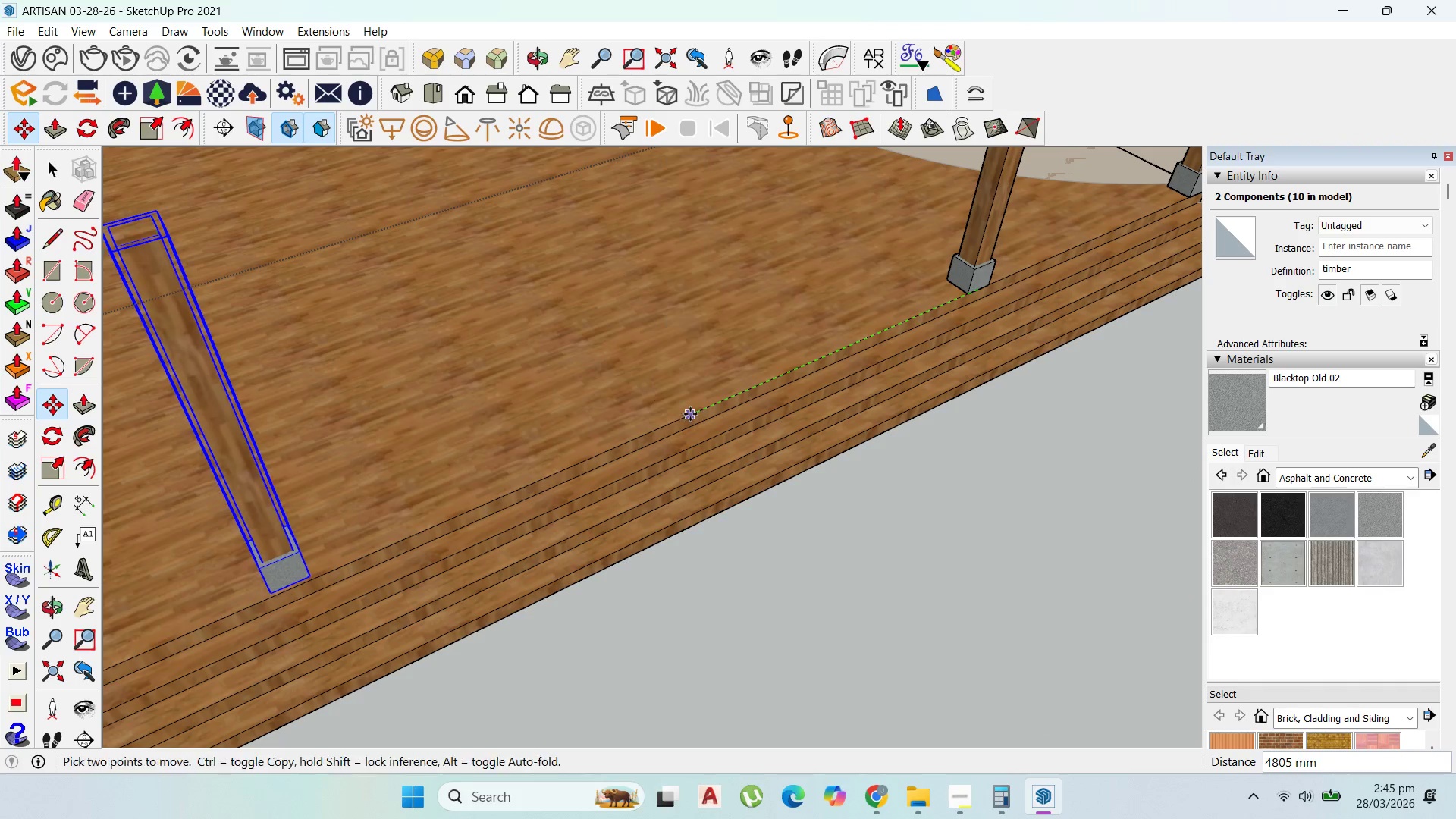 
key(Control+Z)
 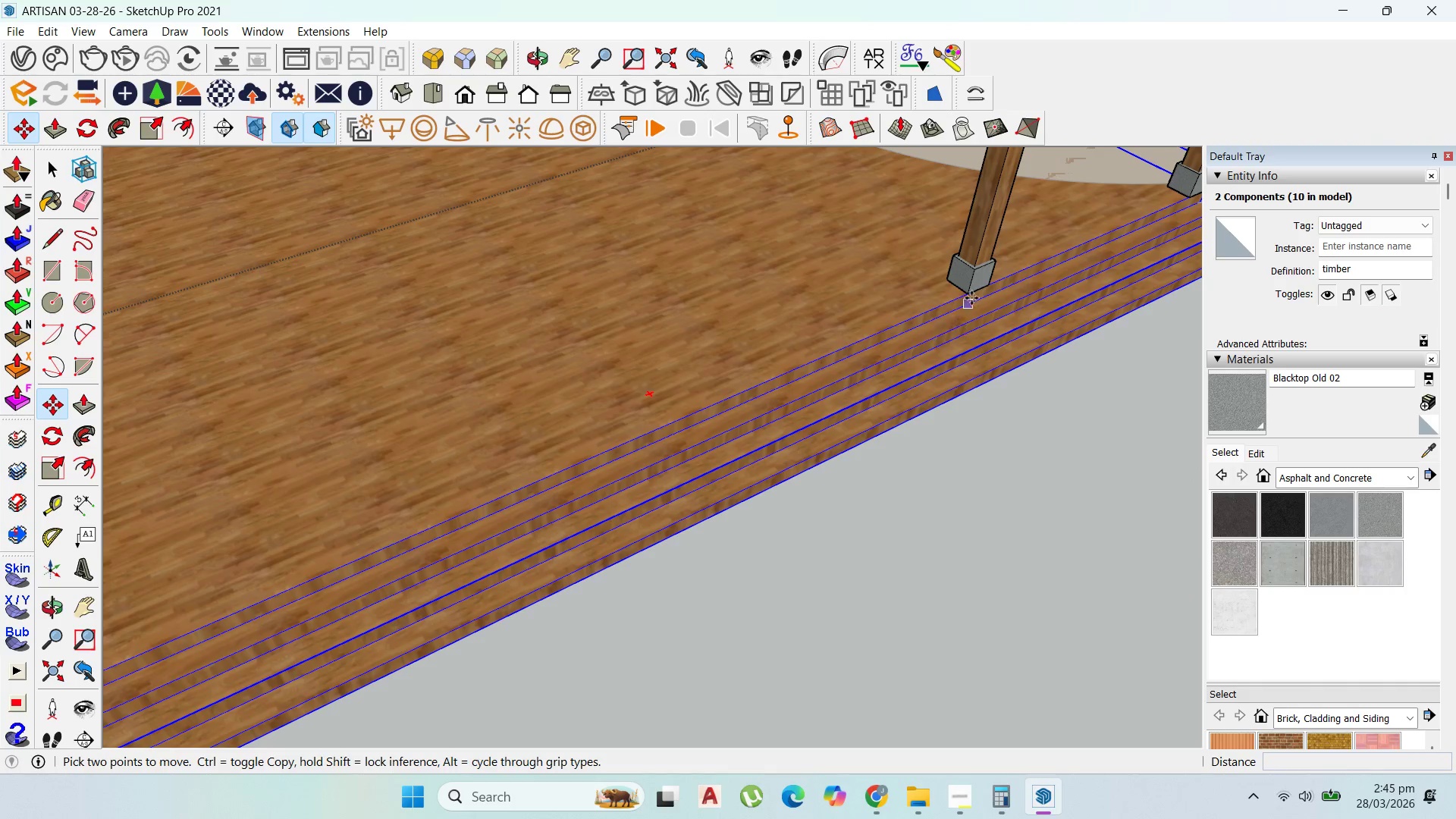 
scroll: coordinate [983, 290], scroll_direction: up, amount: 6.0
 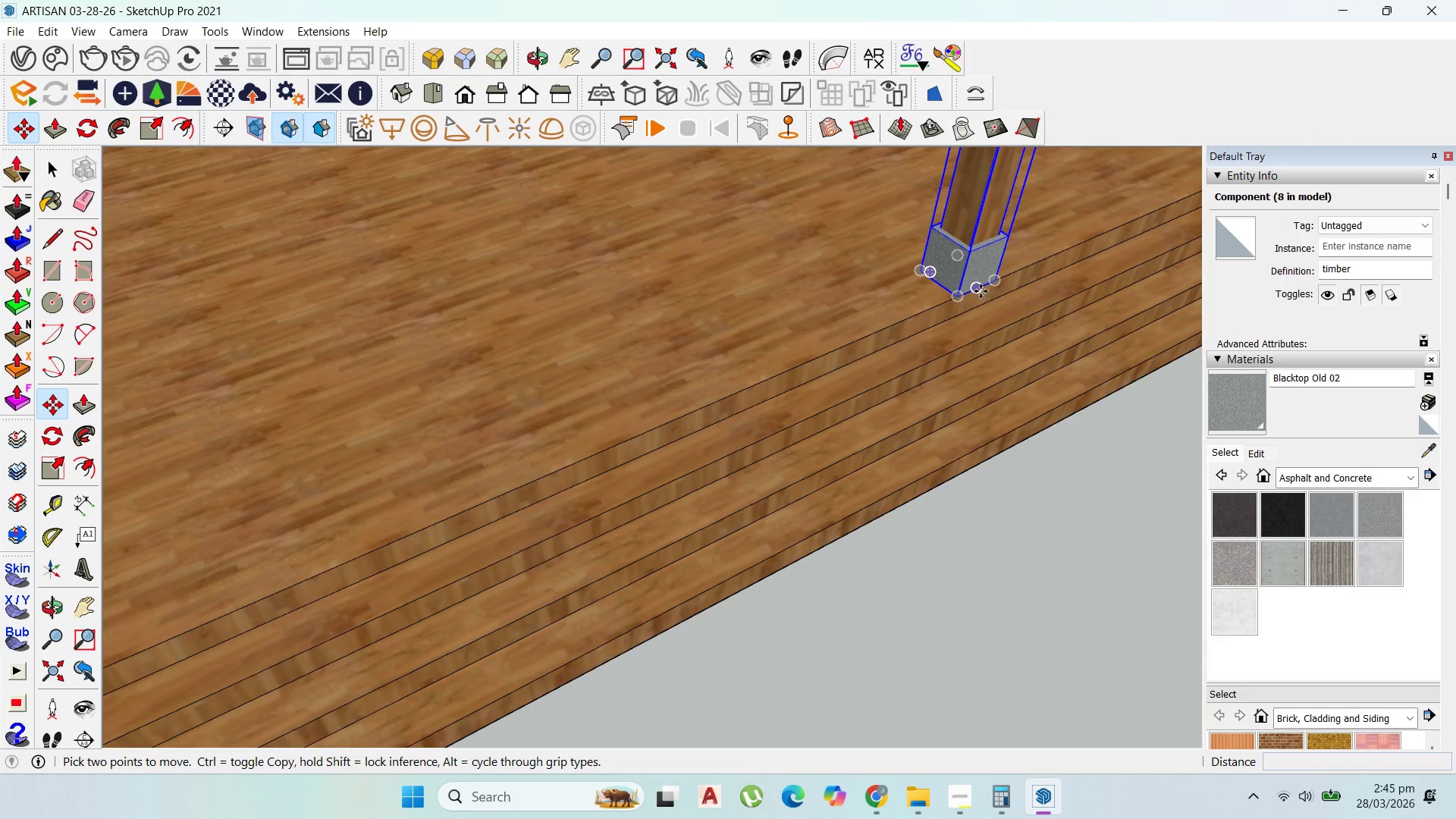 
left_click([981, 291])
 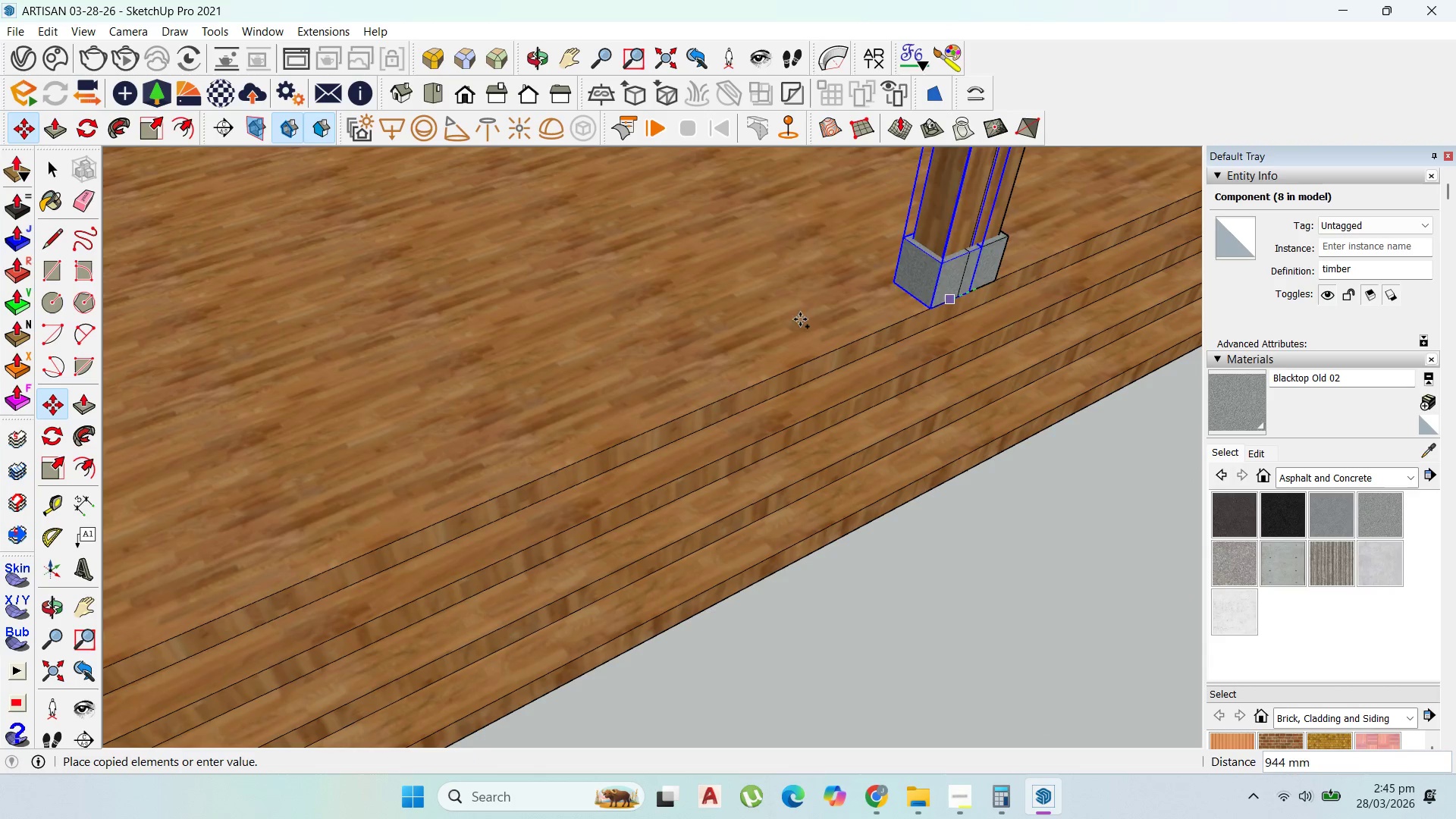 
key(Control+ControlLeft)
 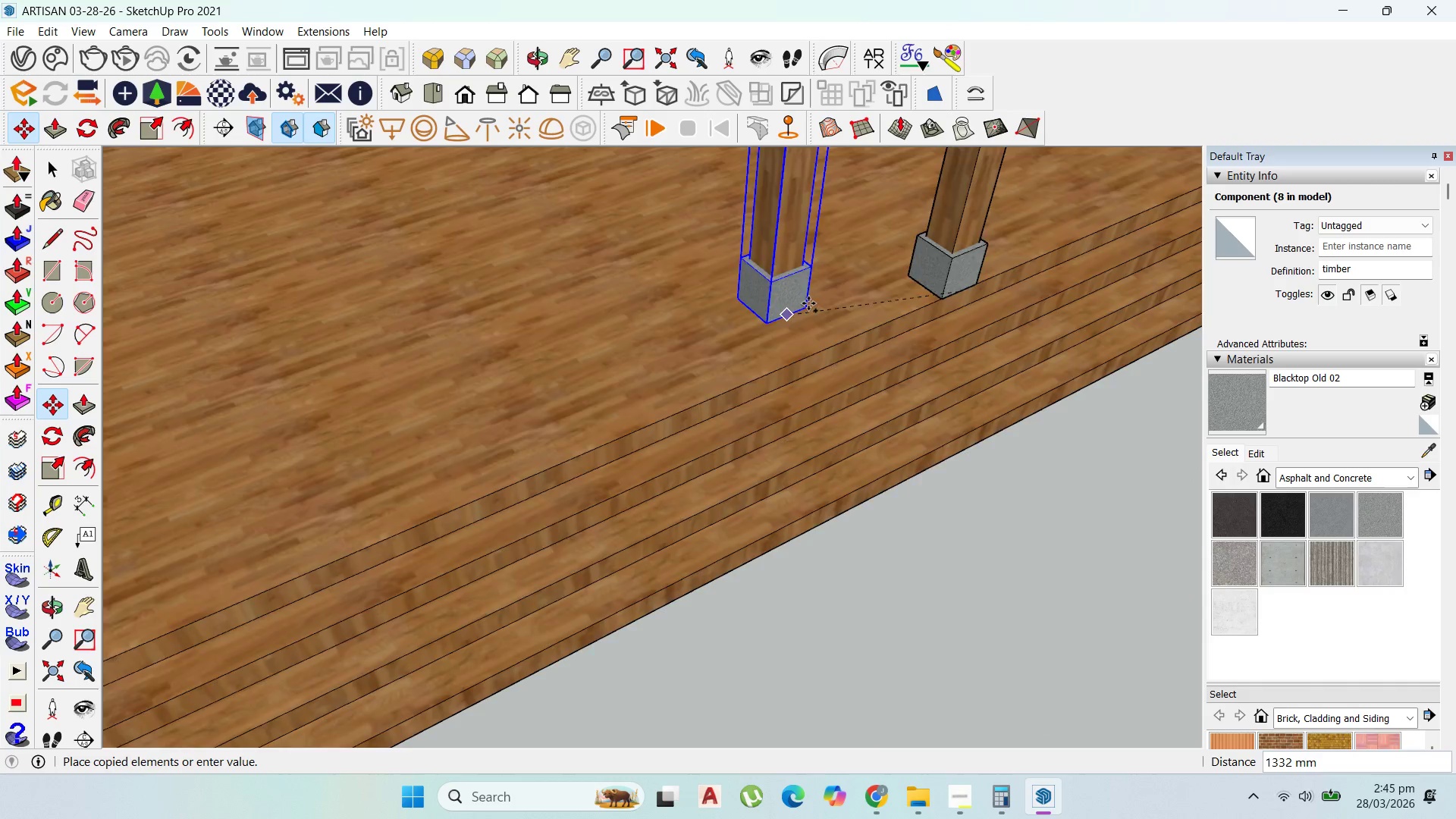 
scroll: coordinate [794, 343], scroll_direction: down, amount: 18.0
 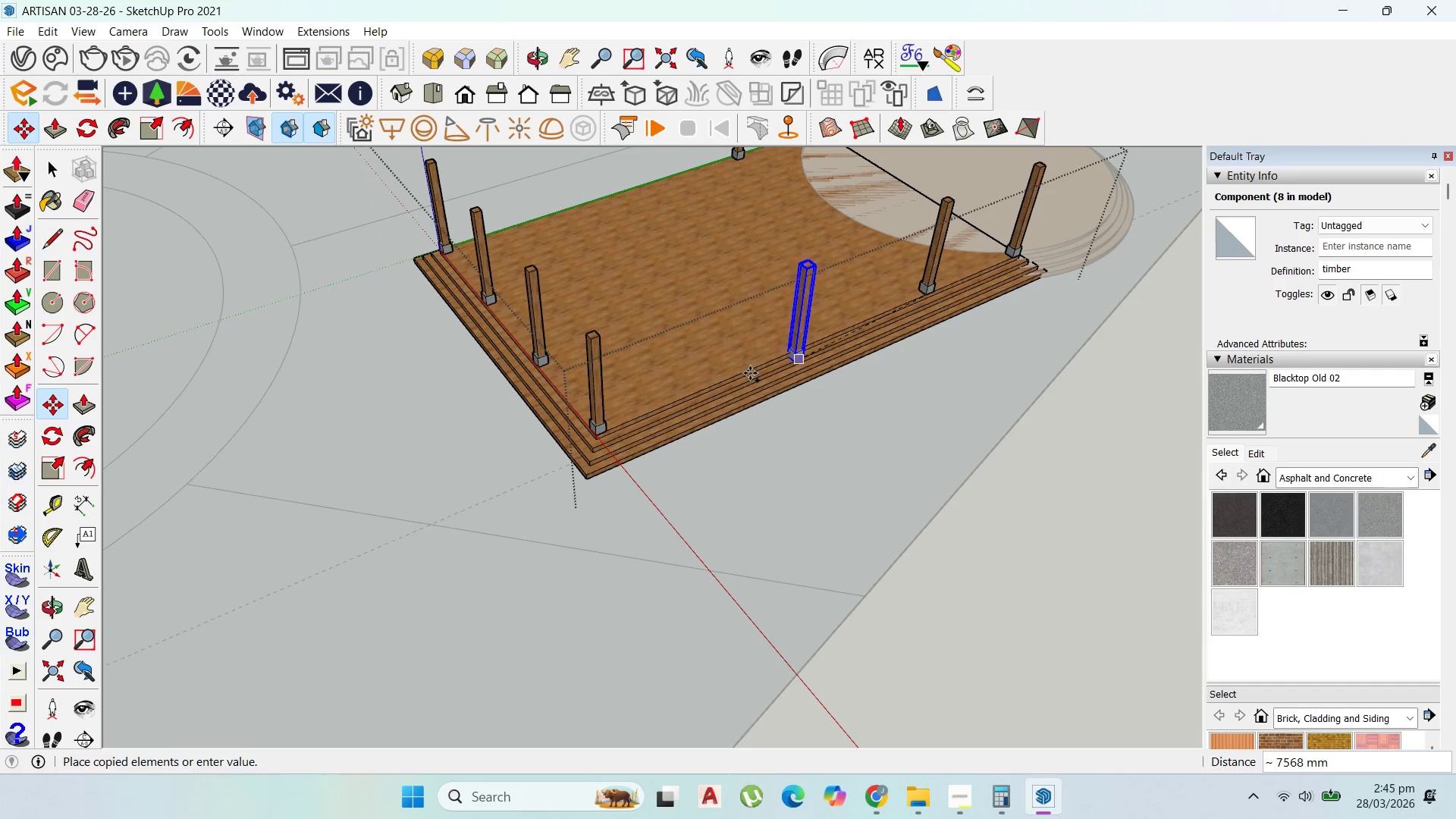 
key(Escape)
 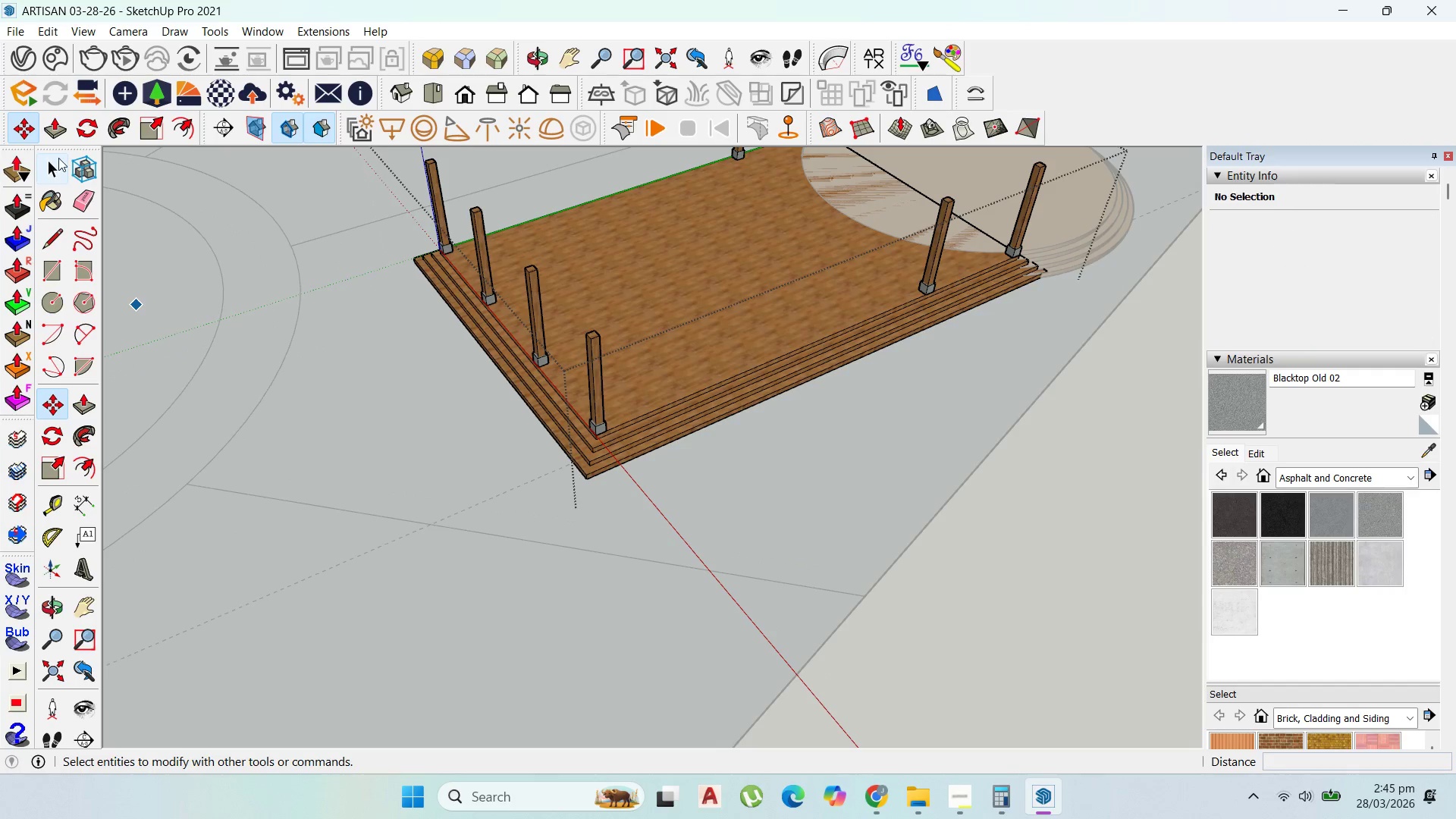 
left_click([61, 158])
 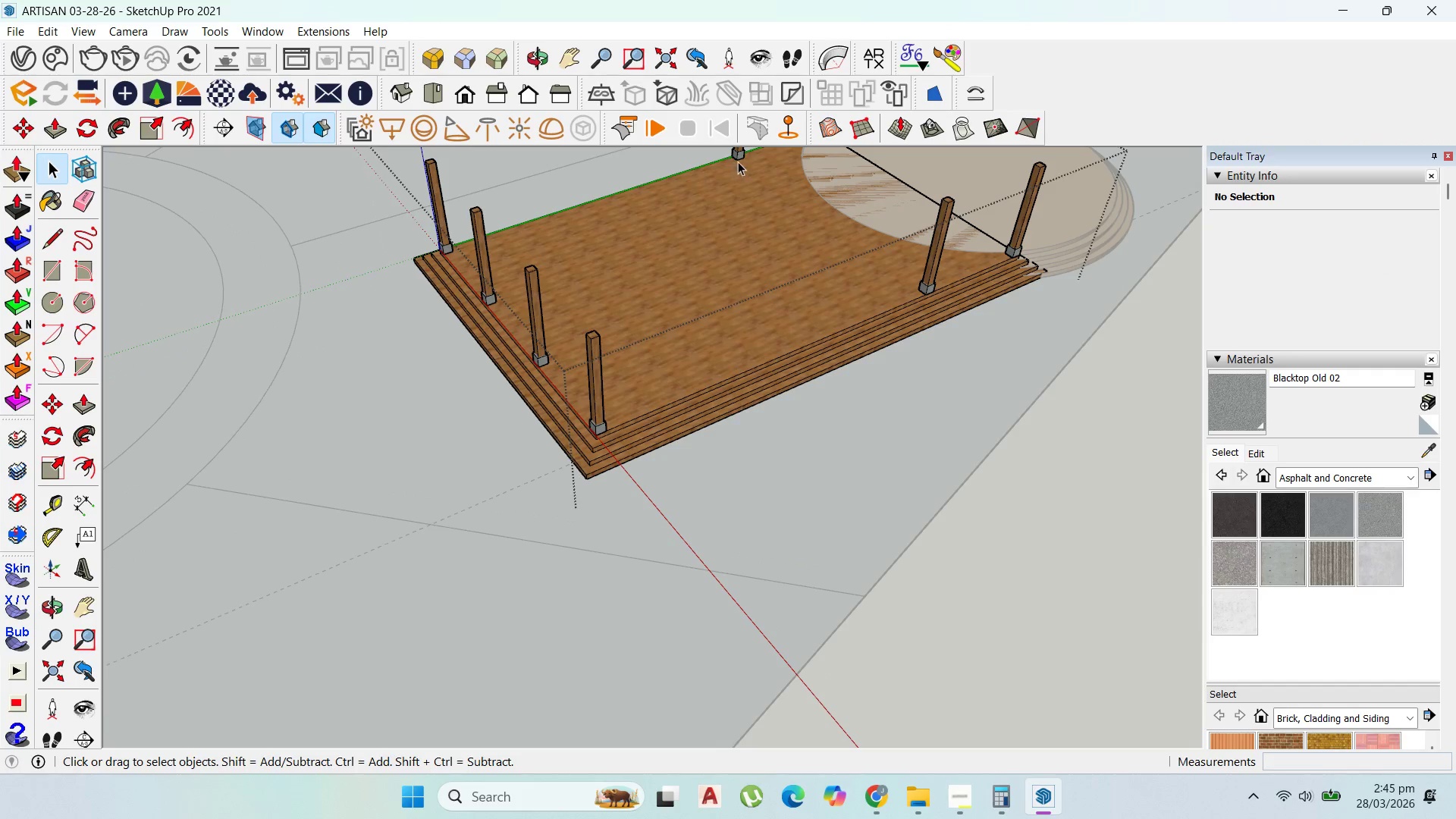 
left_click([741, 158])
 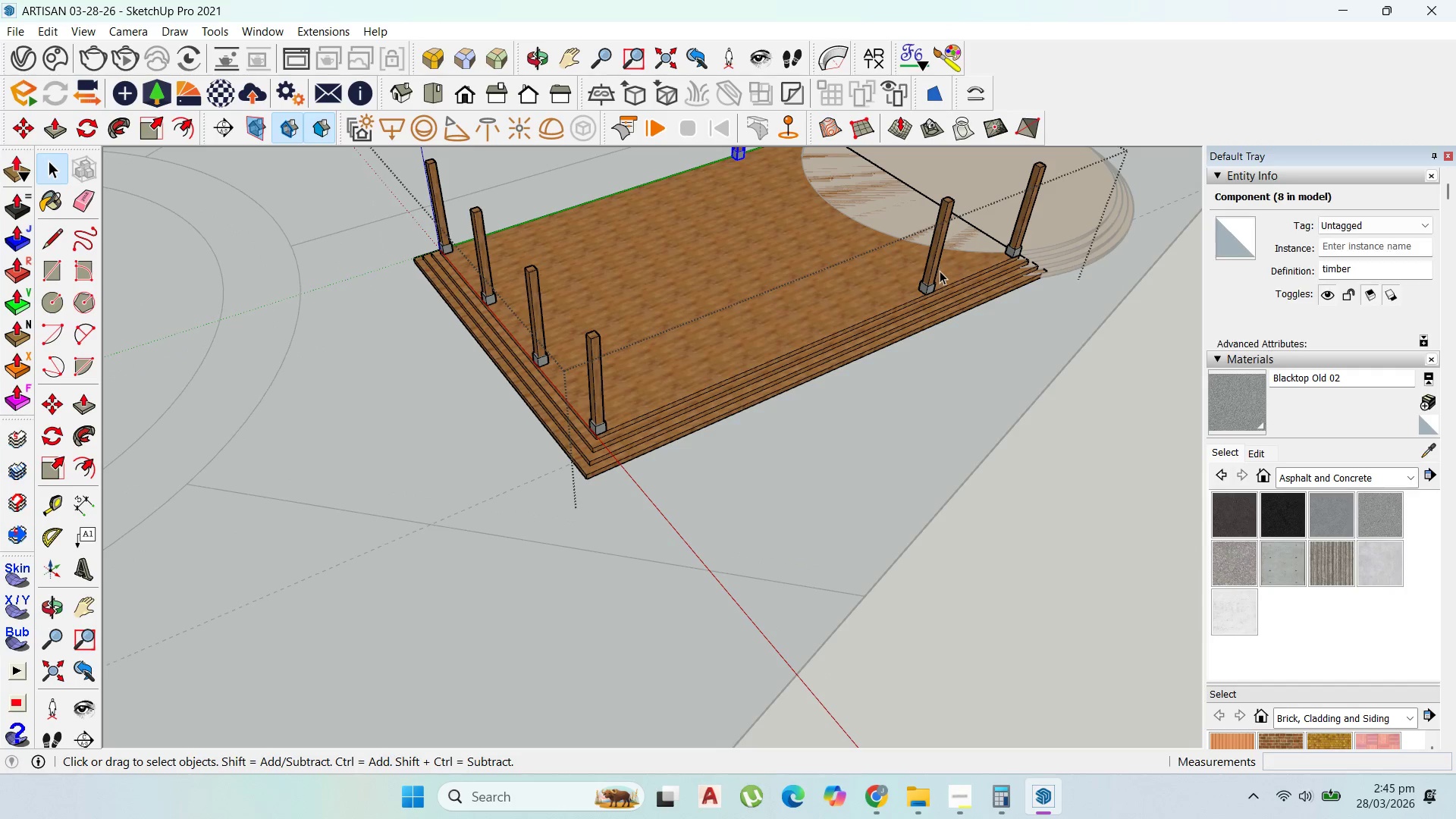 
hold_key(key=ShiftLeft, duration=1.5)
left_click([927, 274])
 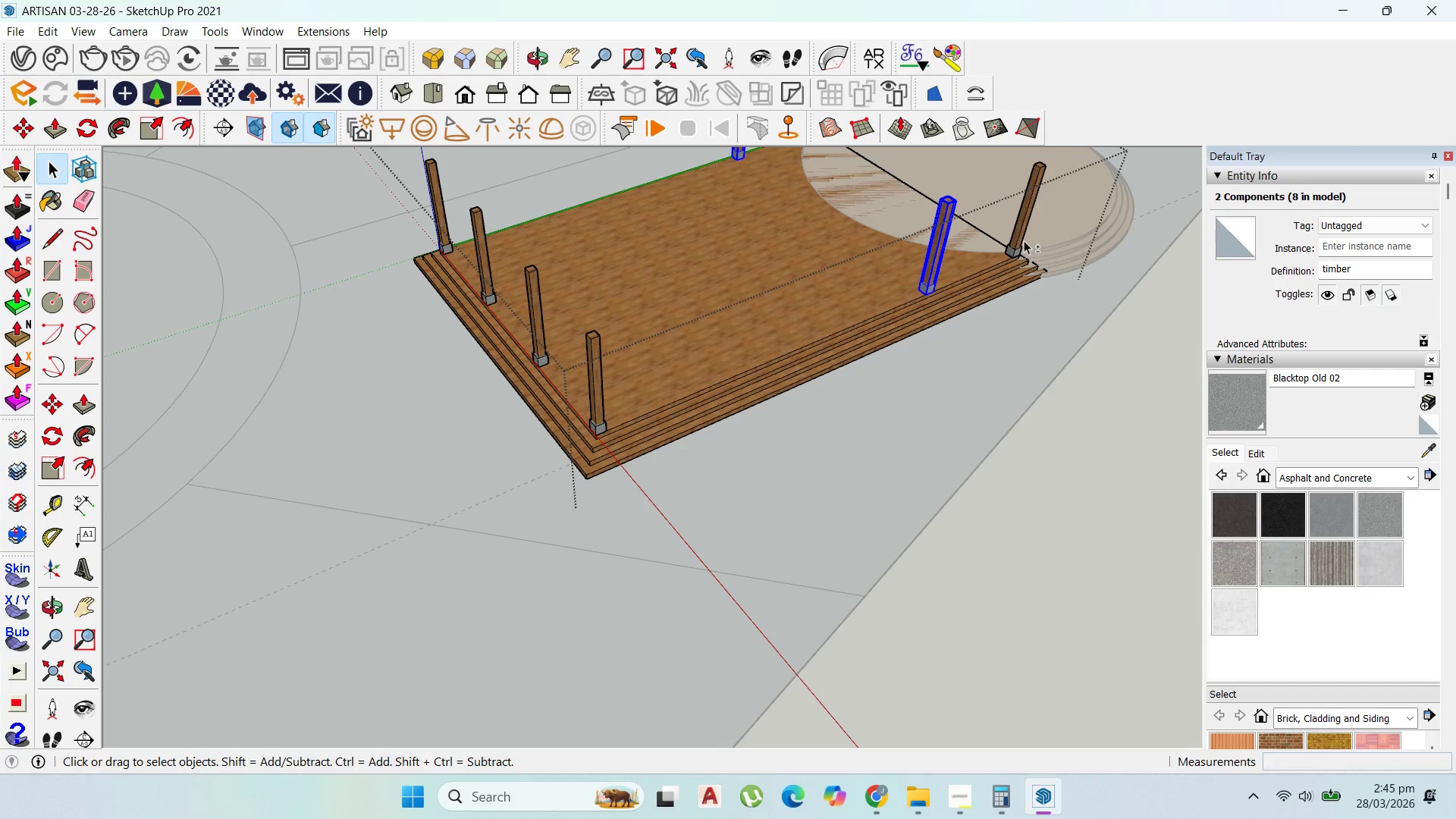 
left_click([1018, 237])
 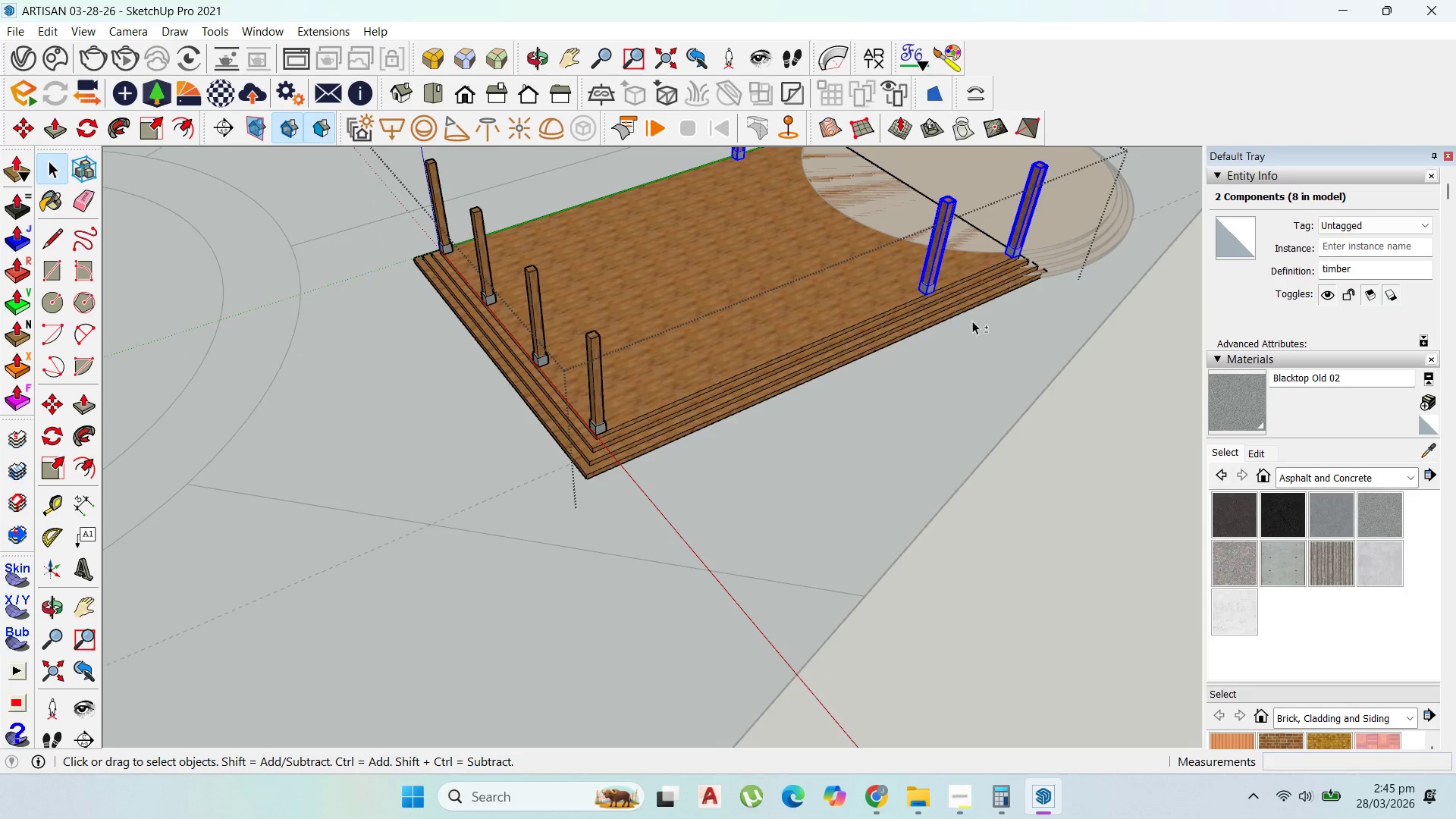 
hold_key(key=ShiftLeft, duration=0.83)
 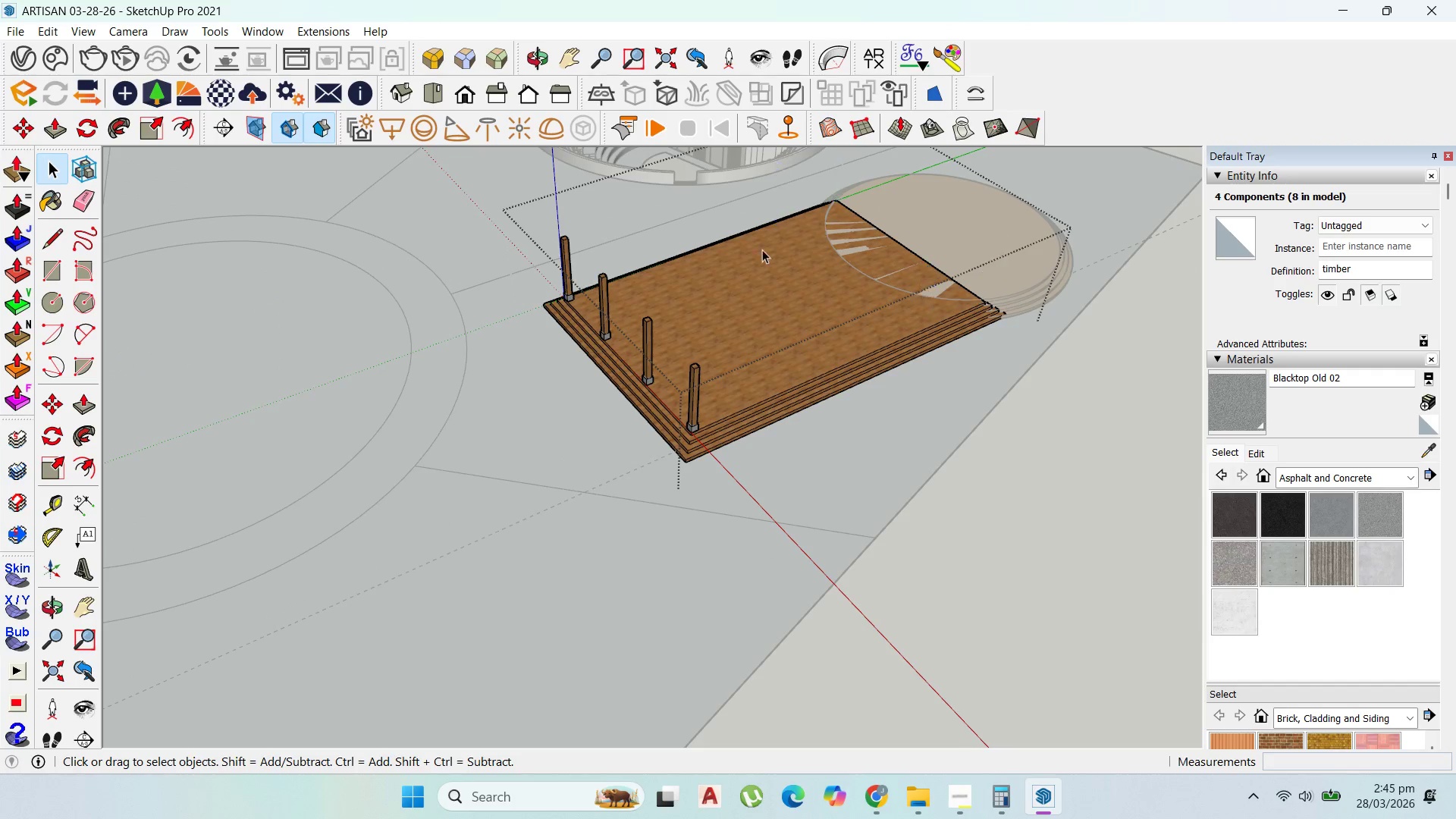 
scroll: coordinate [869, 459], scroll_direction: down, amount: 4.0
 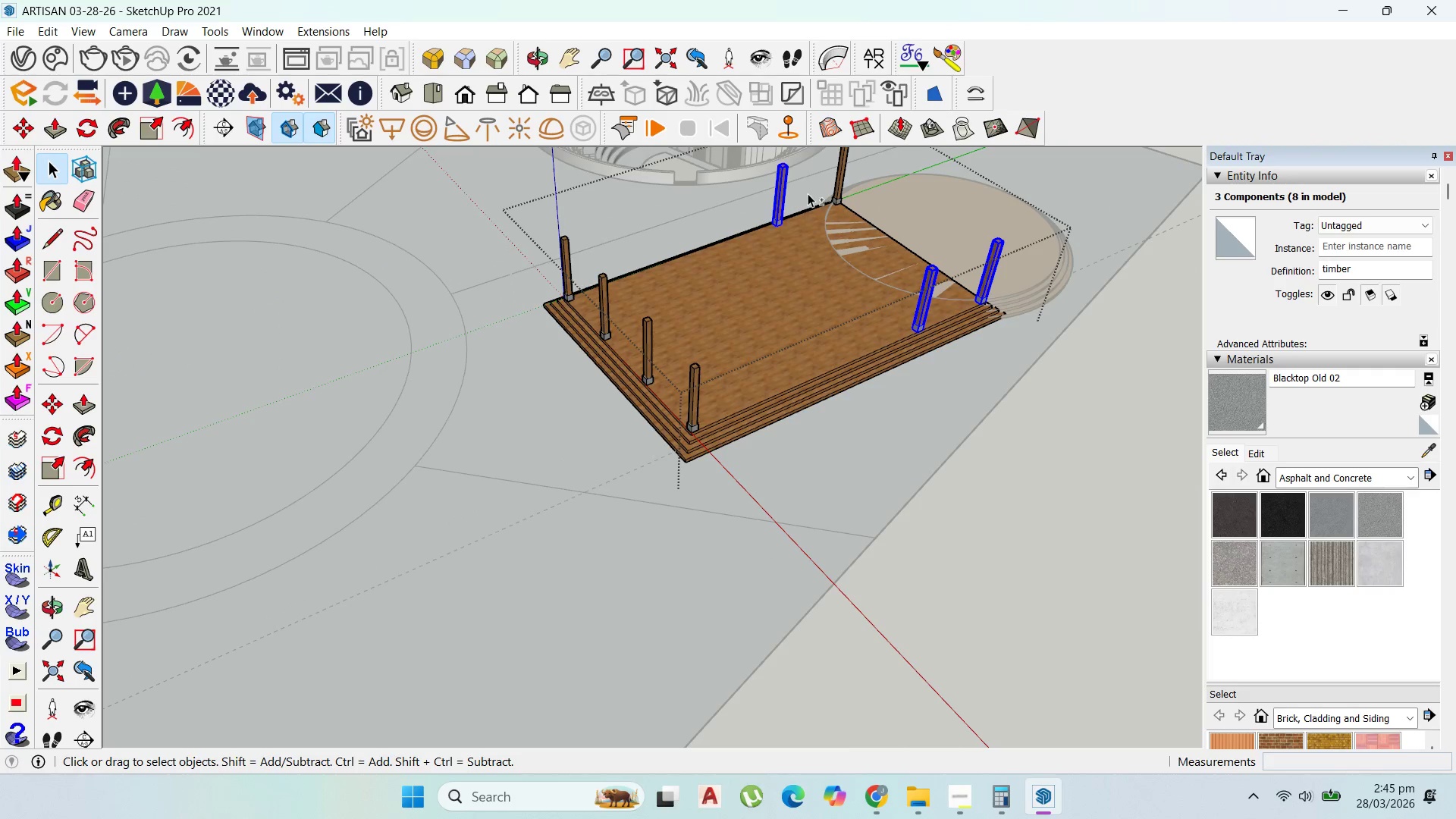 
left_click([840, 193])
 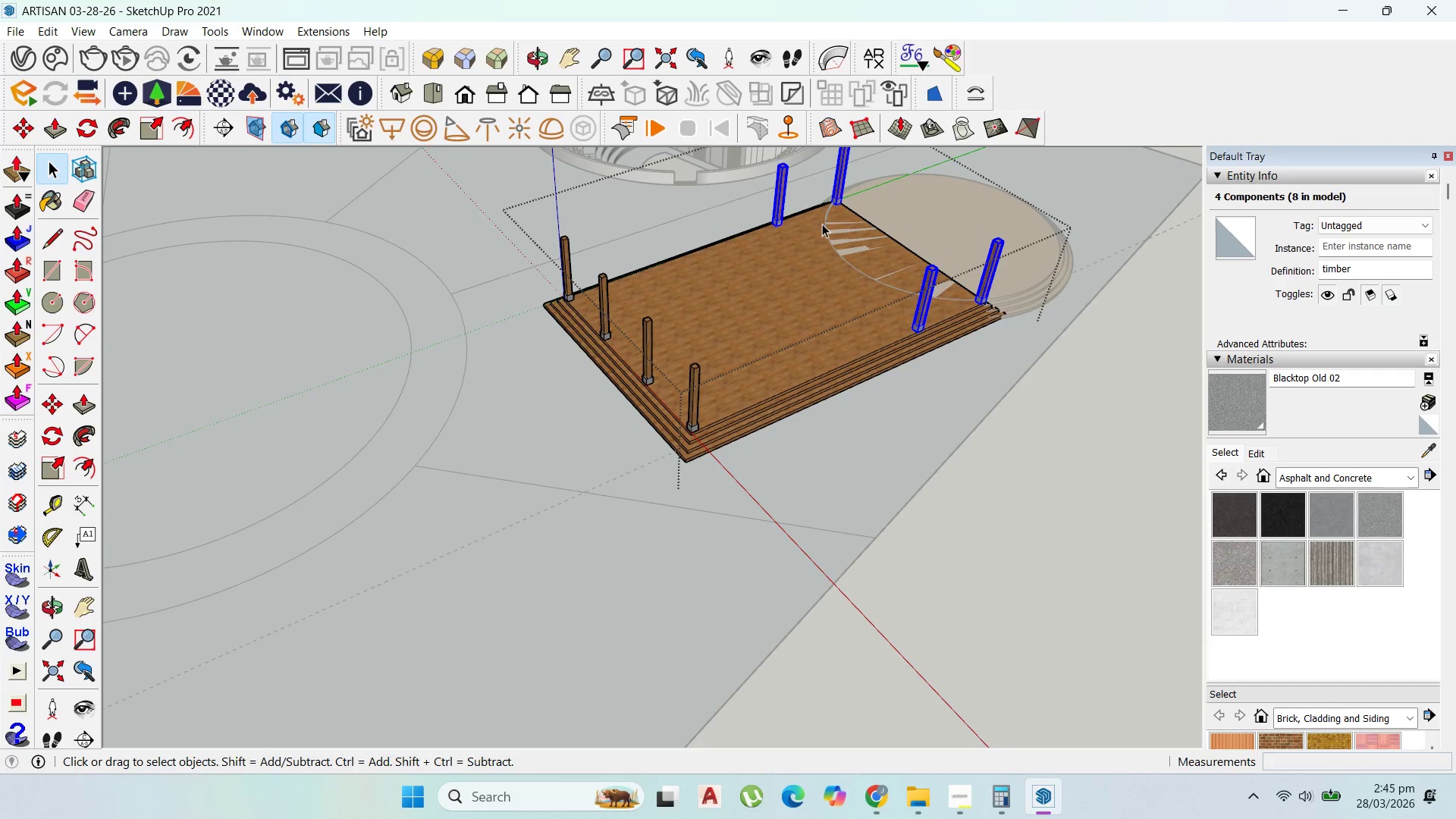 
key(Delete)
 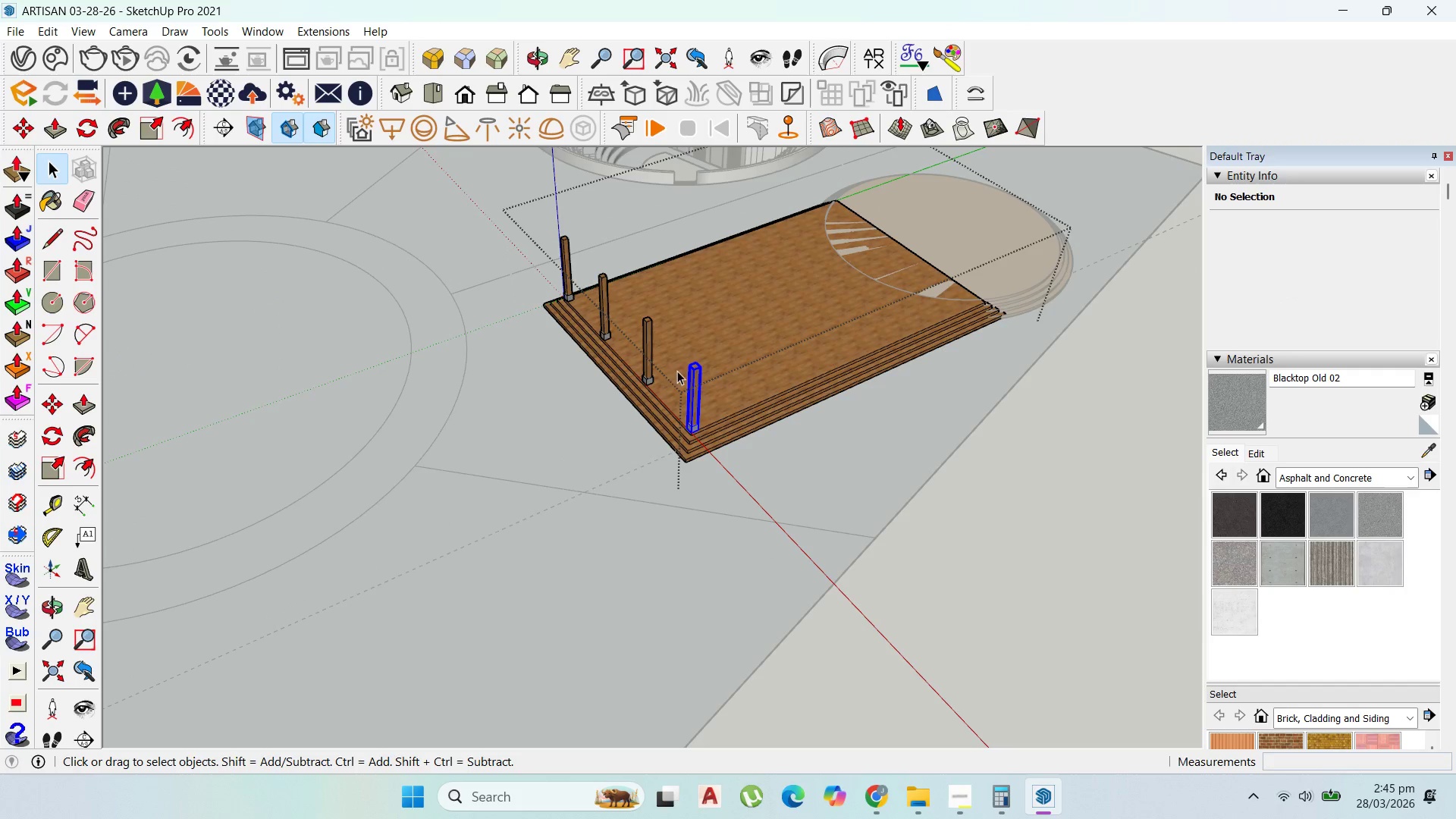 
hold_key(key=ShiftLeft, duration=0.88)
left_click([567, 257])
 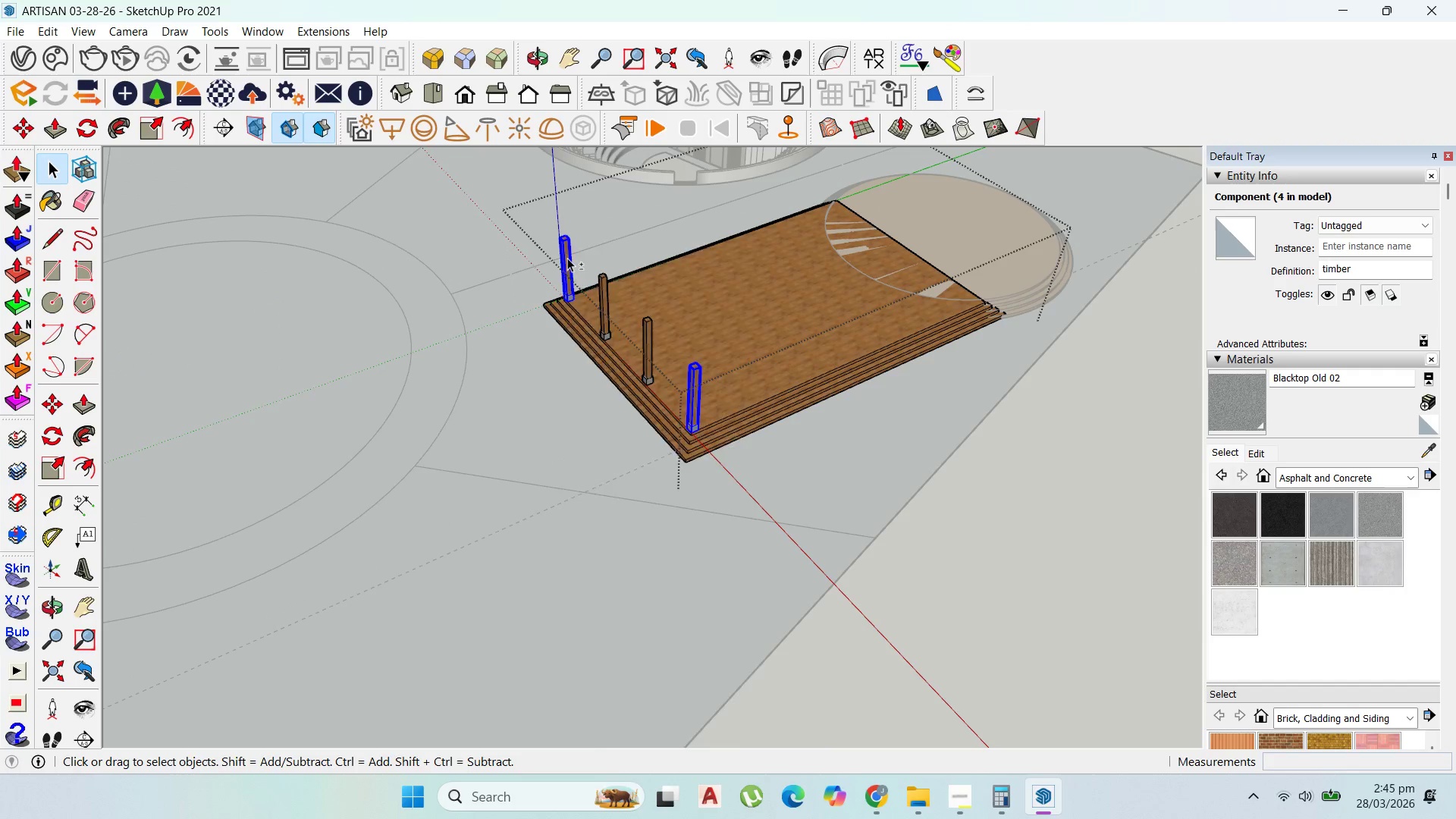 
right_click([567, 258])
 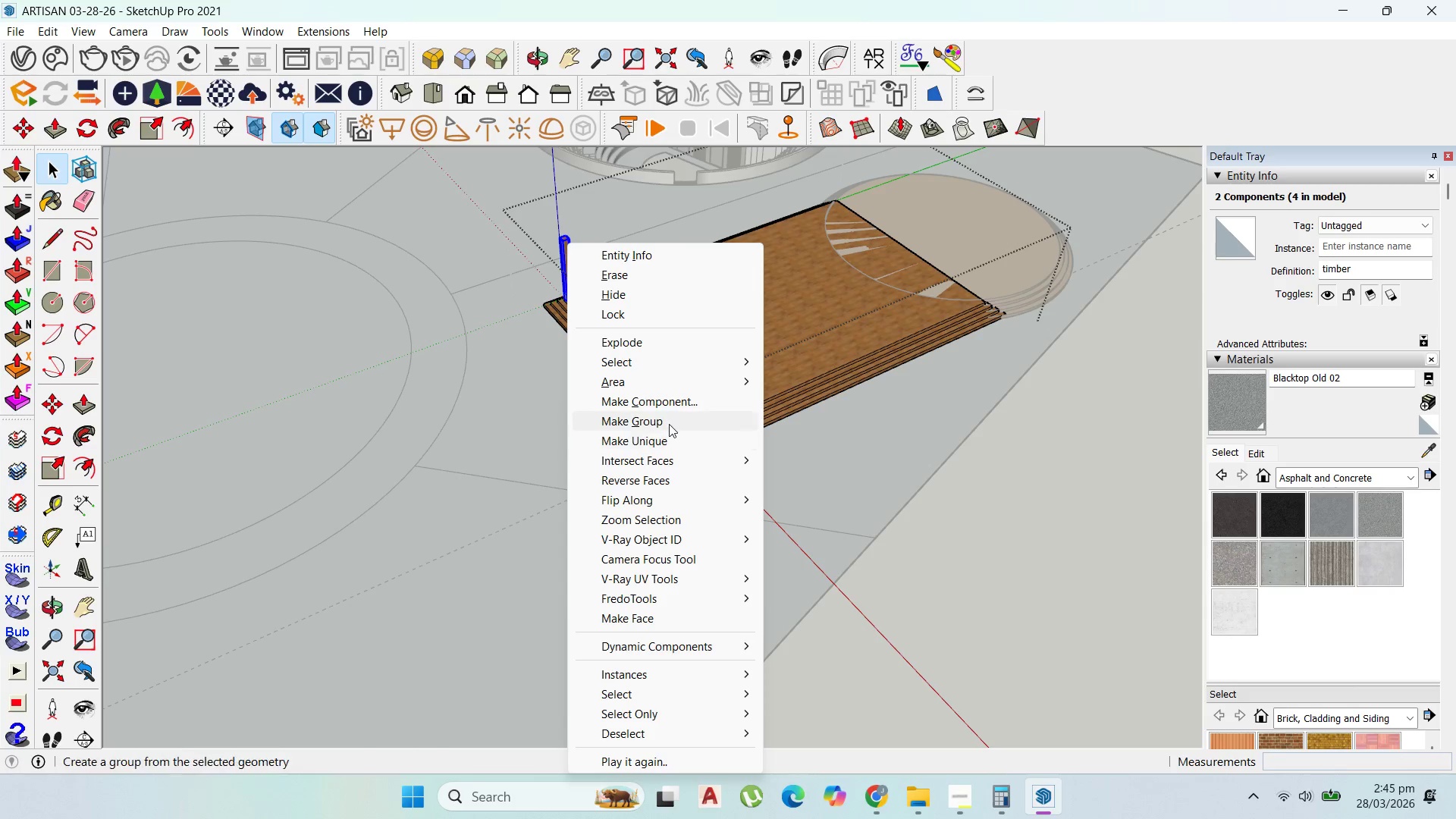 
type(sffsfsf)
 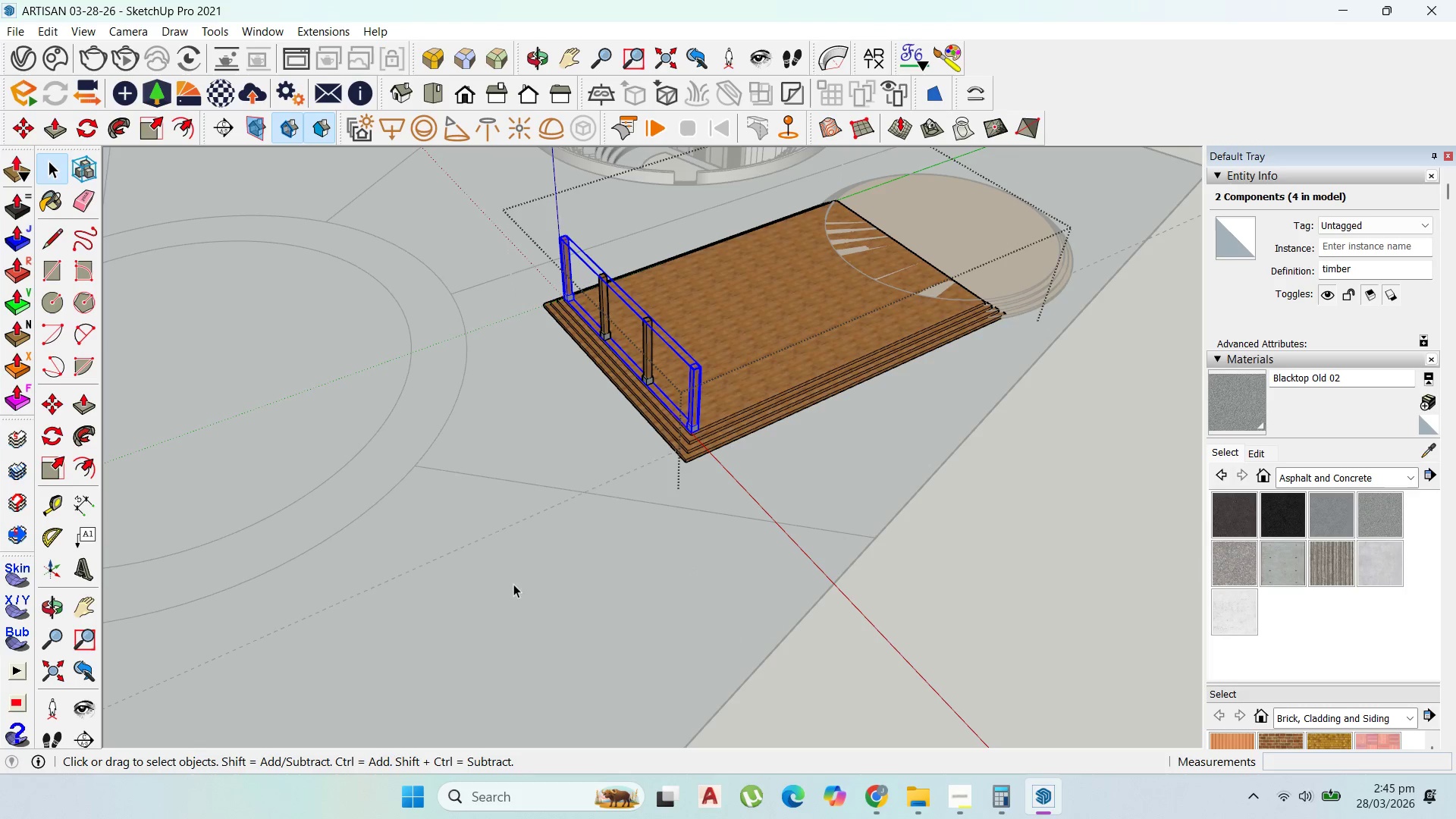 
hold_key(key=D, duration=0.42)
 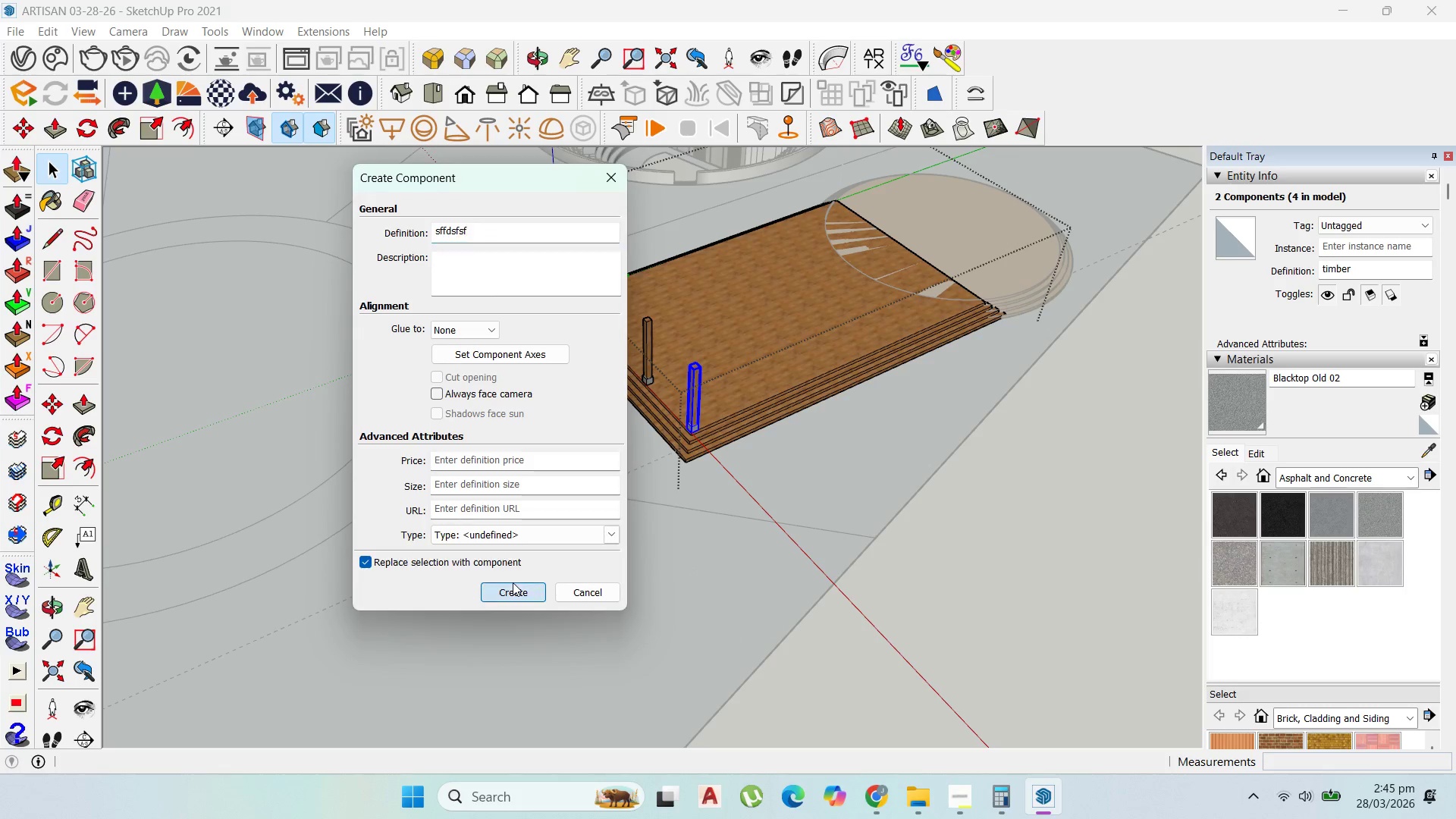 
left_click([513, 582])
 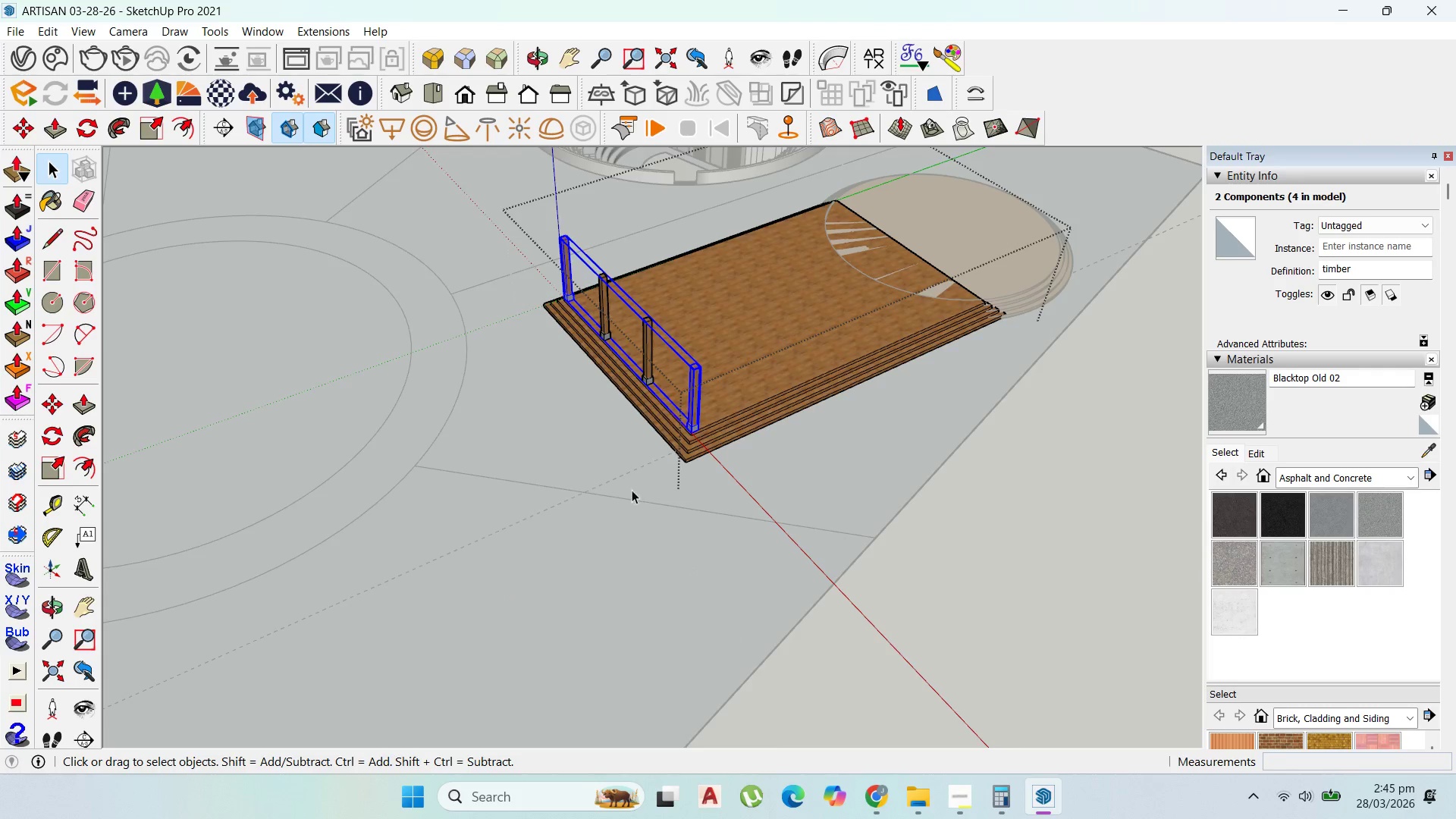 
key(M)
 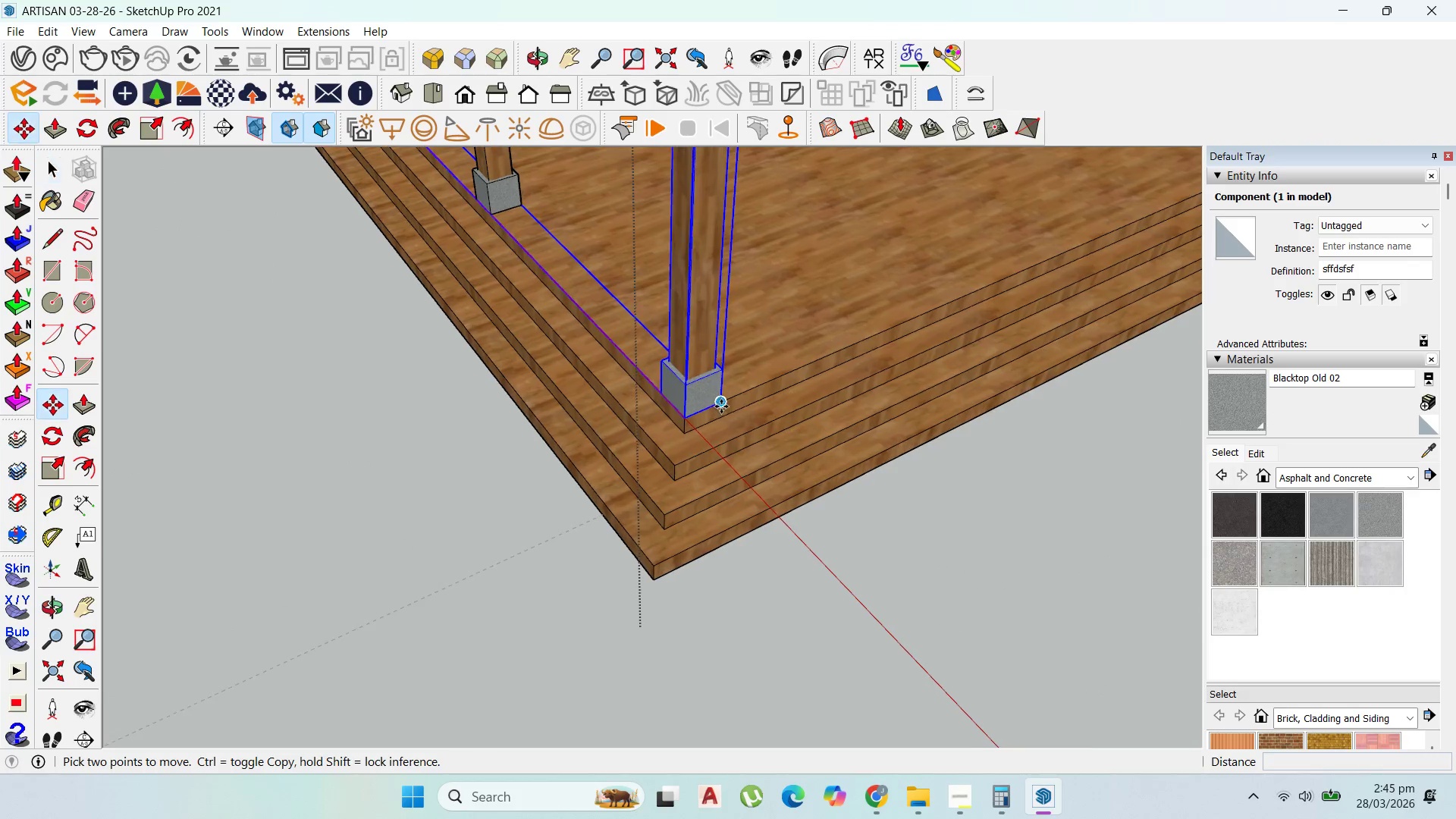 
scroll: coordinate [708, 400], scroll_direction: up, amount: 15.0
 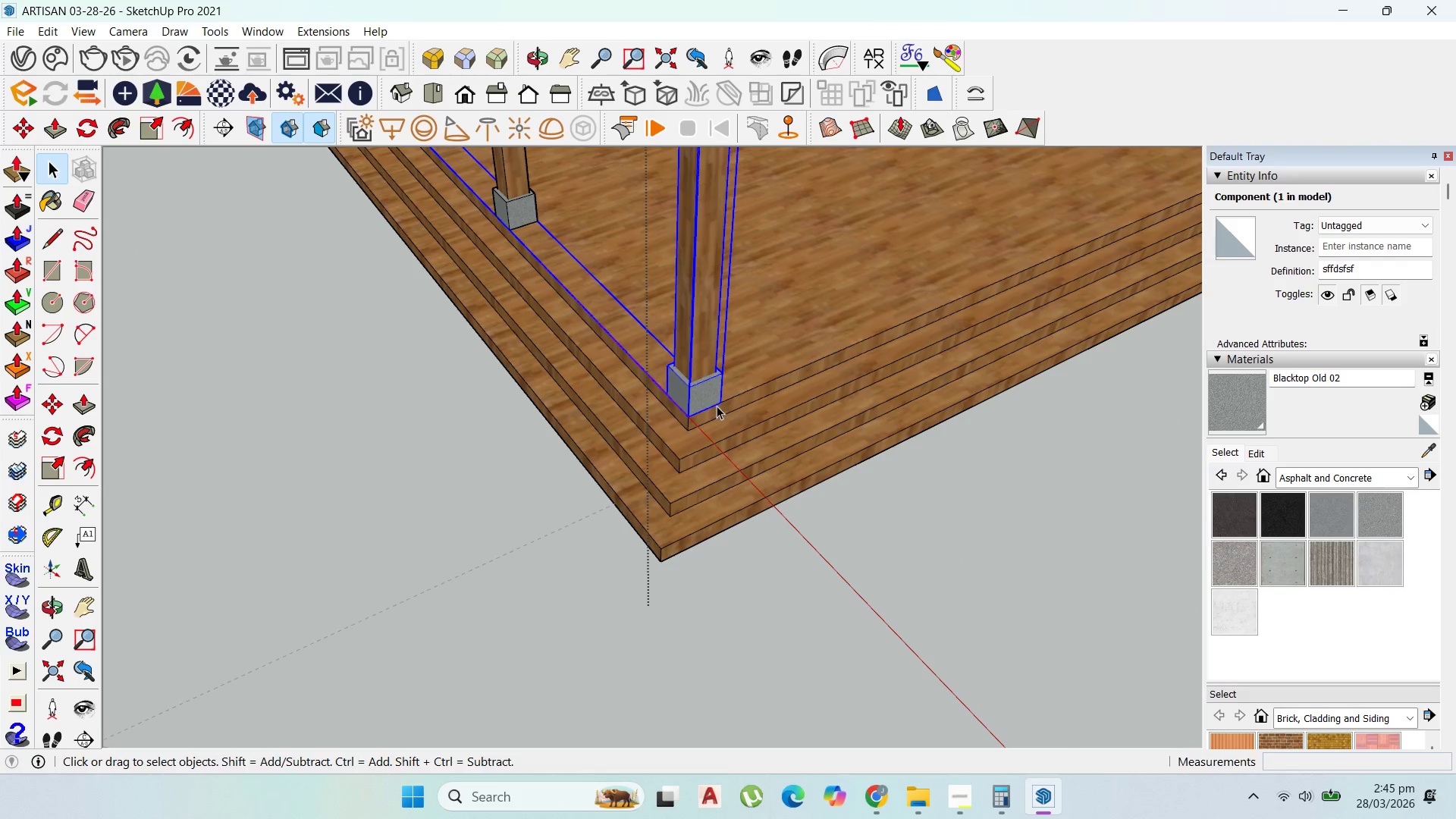 
left_click([721, 402])
 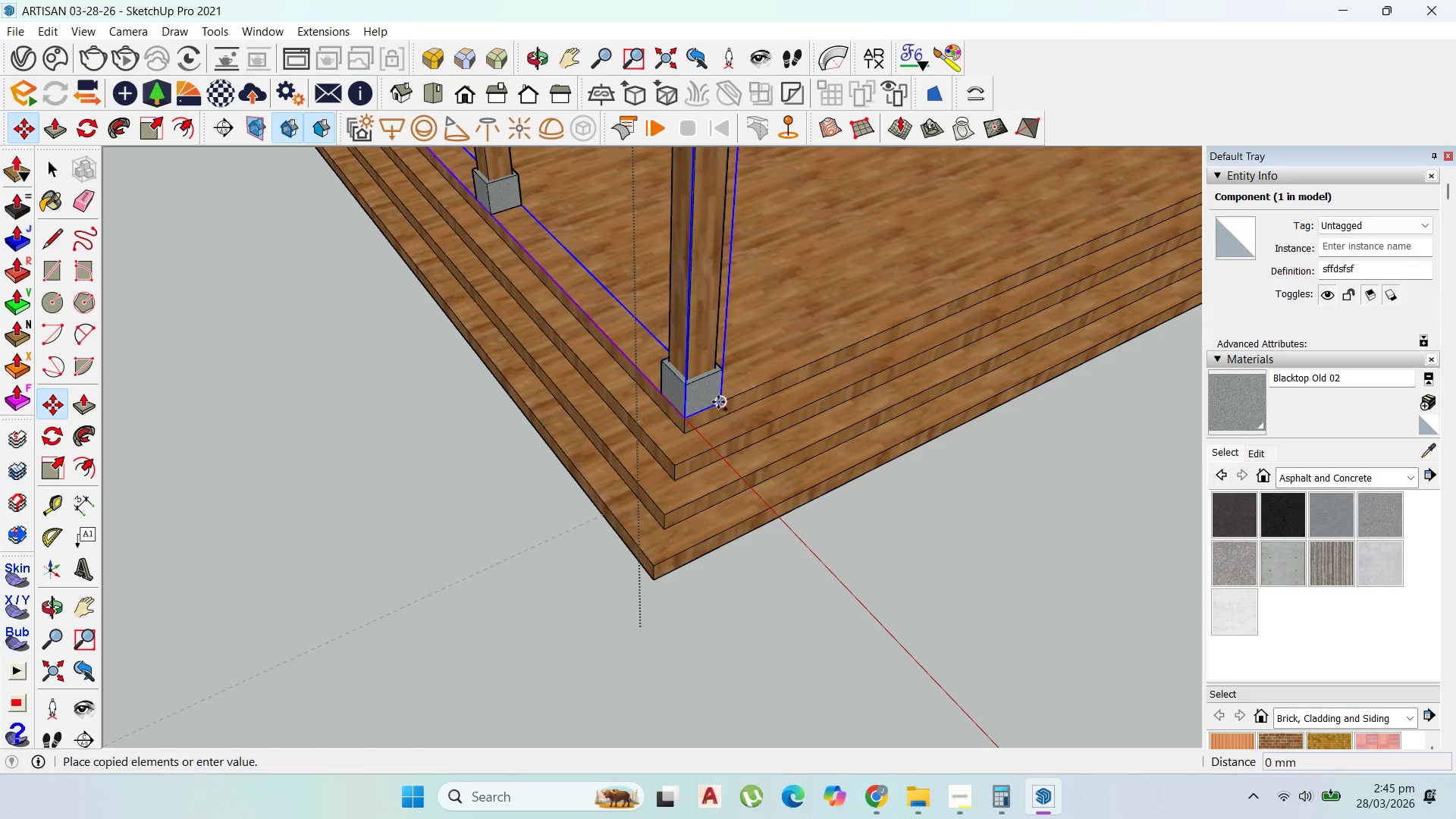 
key(Control+ControlLeft)
 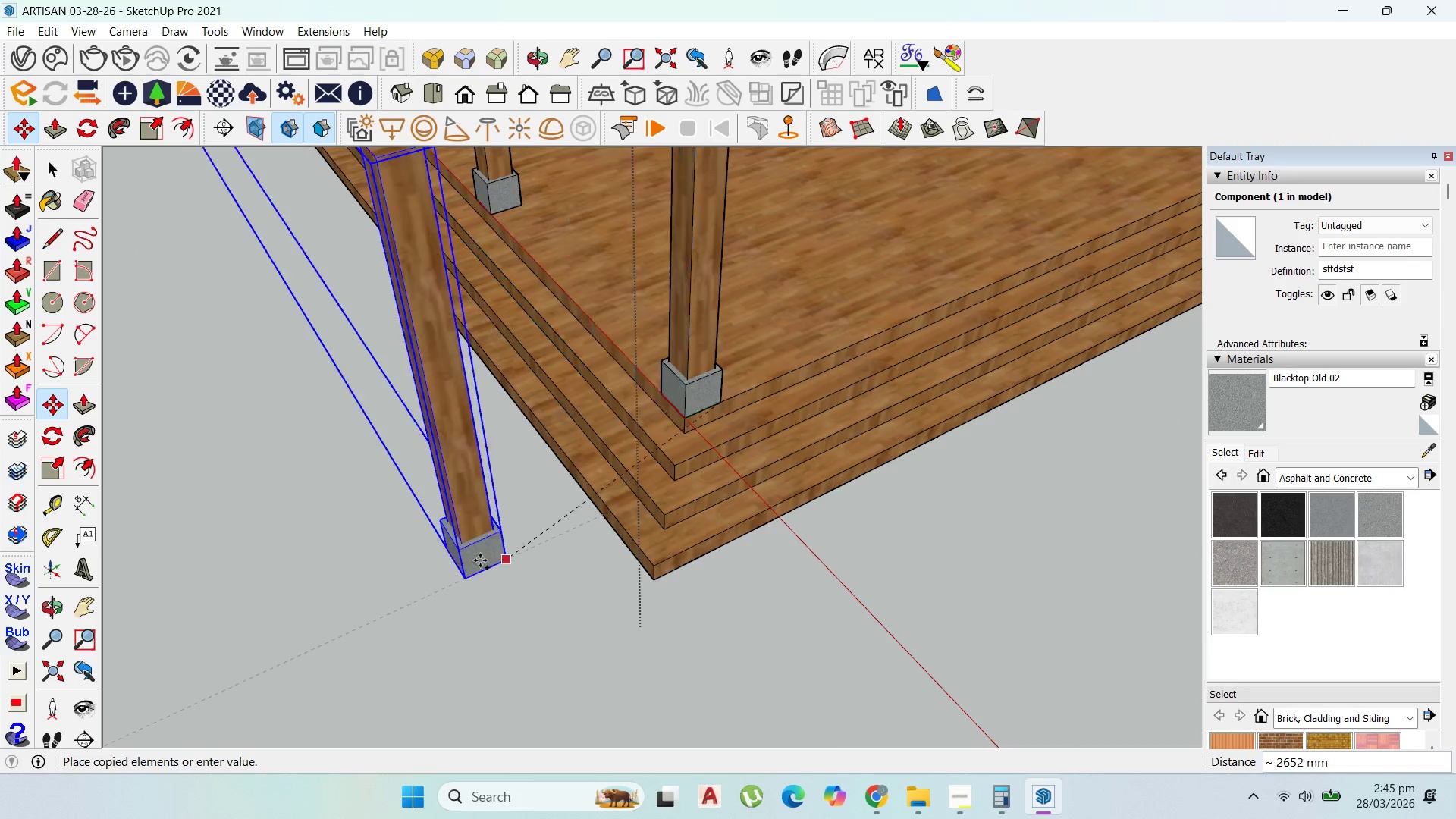 
scroll: coordinate [721, 406], scroll_direction: up, amount: 1.0
 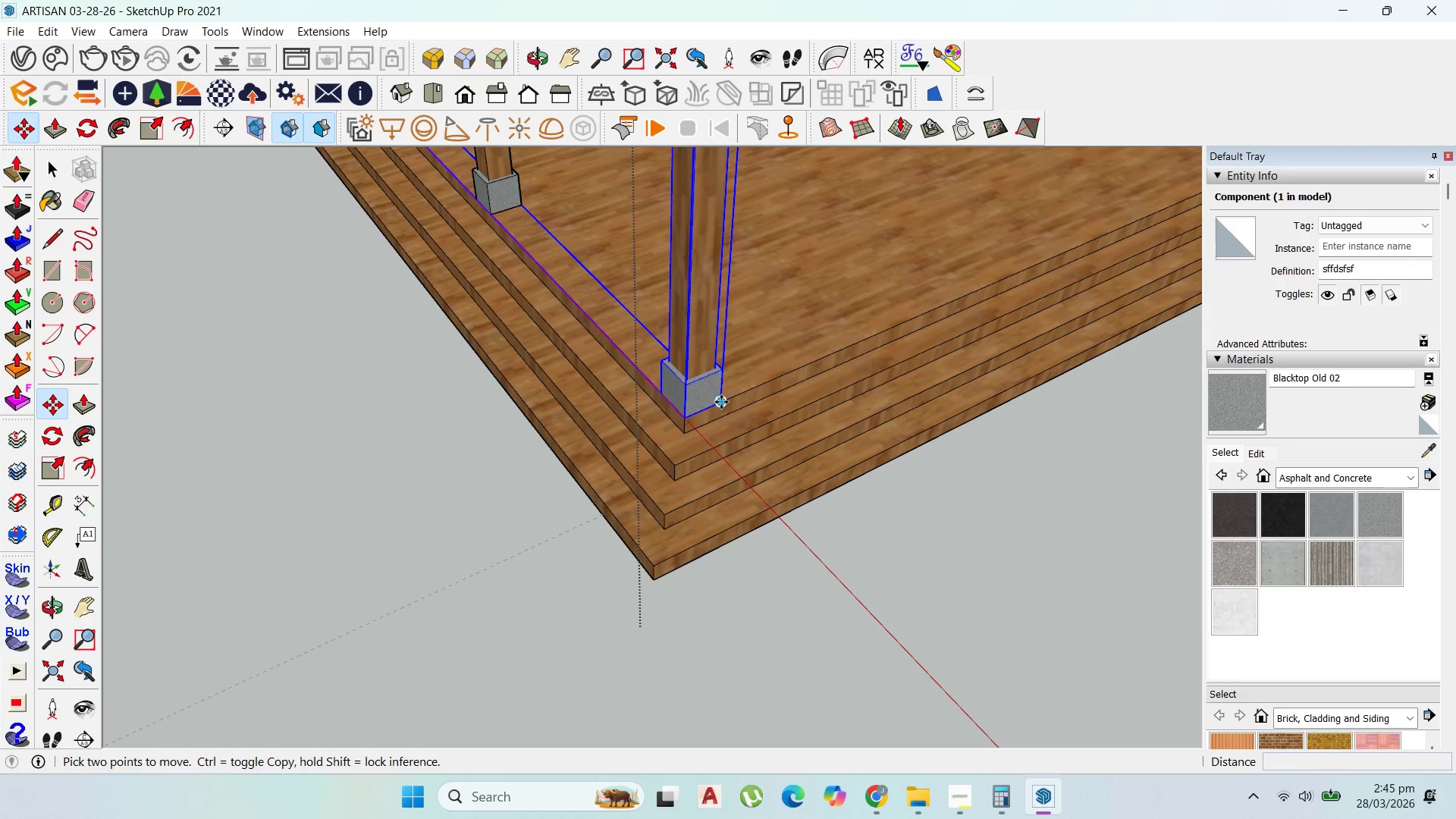 
left_click([892, 366])
 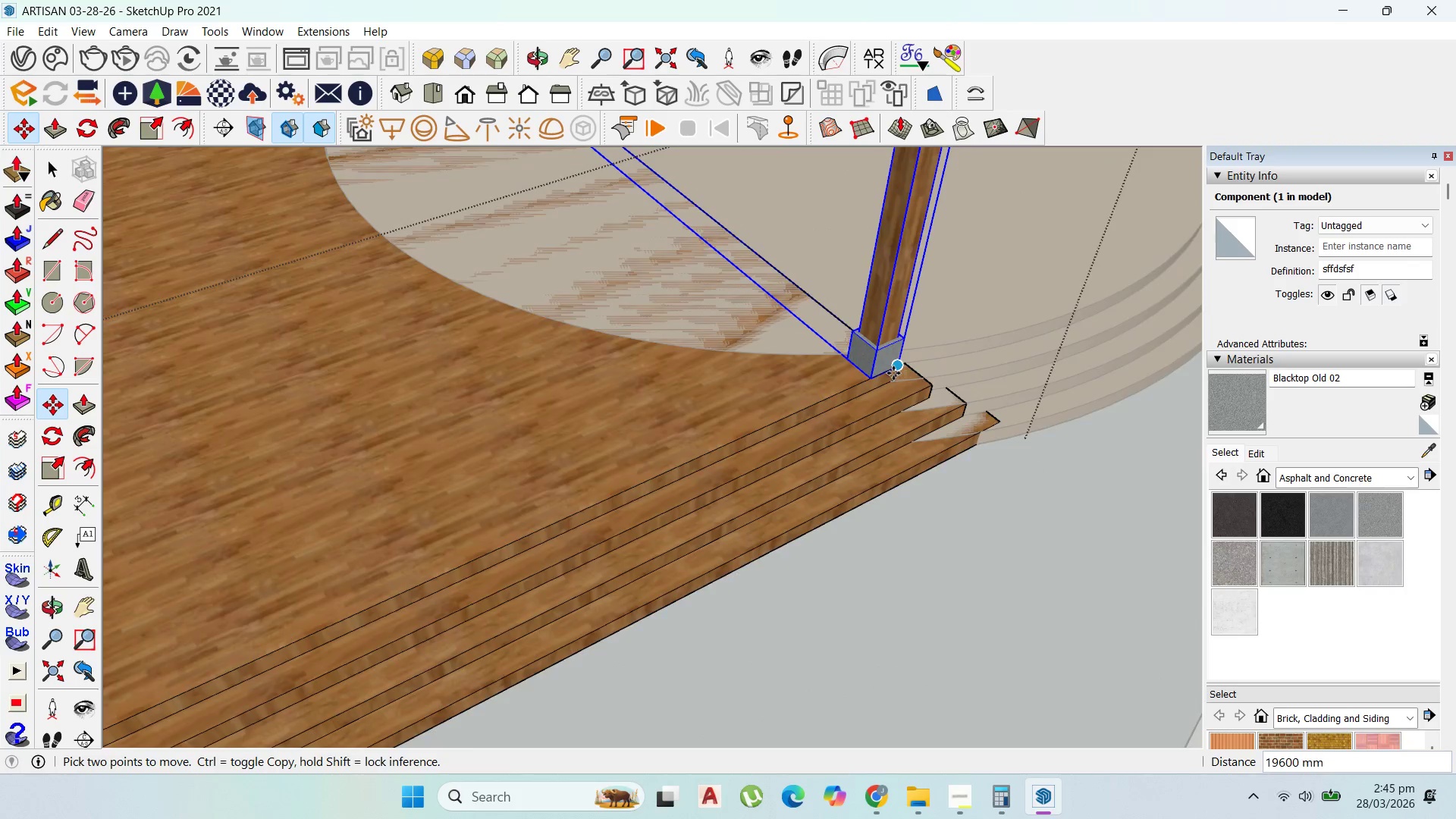 
scroll: coordinate [880, 378], scroll_direction: down, amount: 3.0
 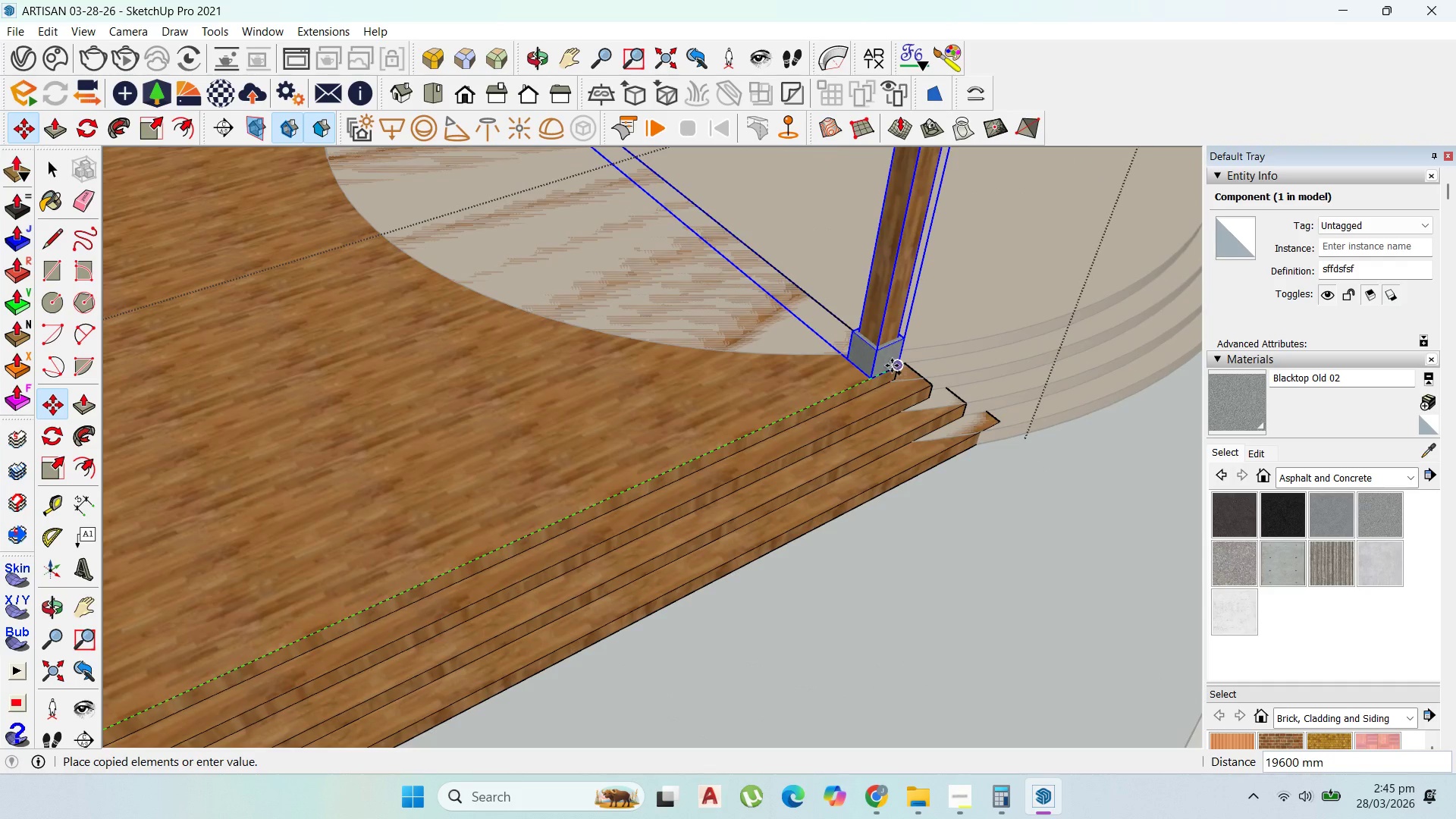 
scroll: coordinate [893, 372], scroll_direction: up, amount: 3.0
 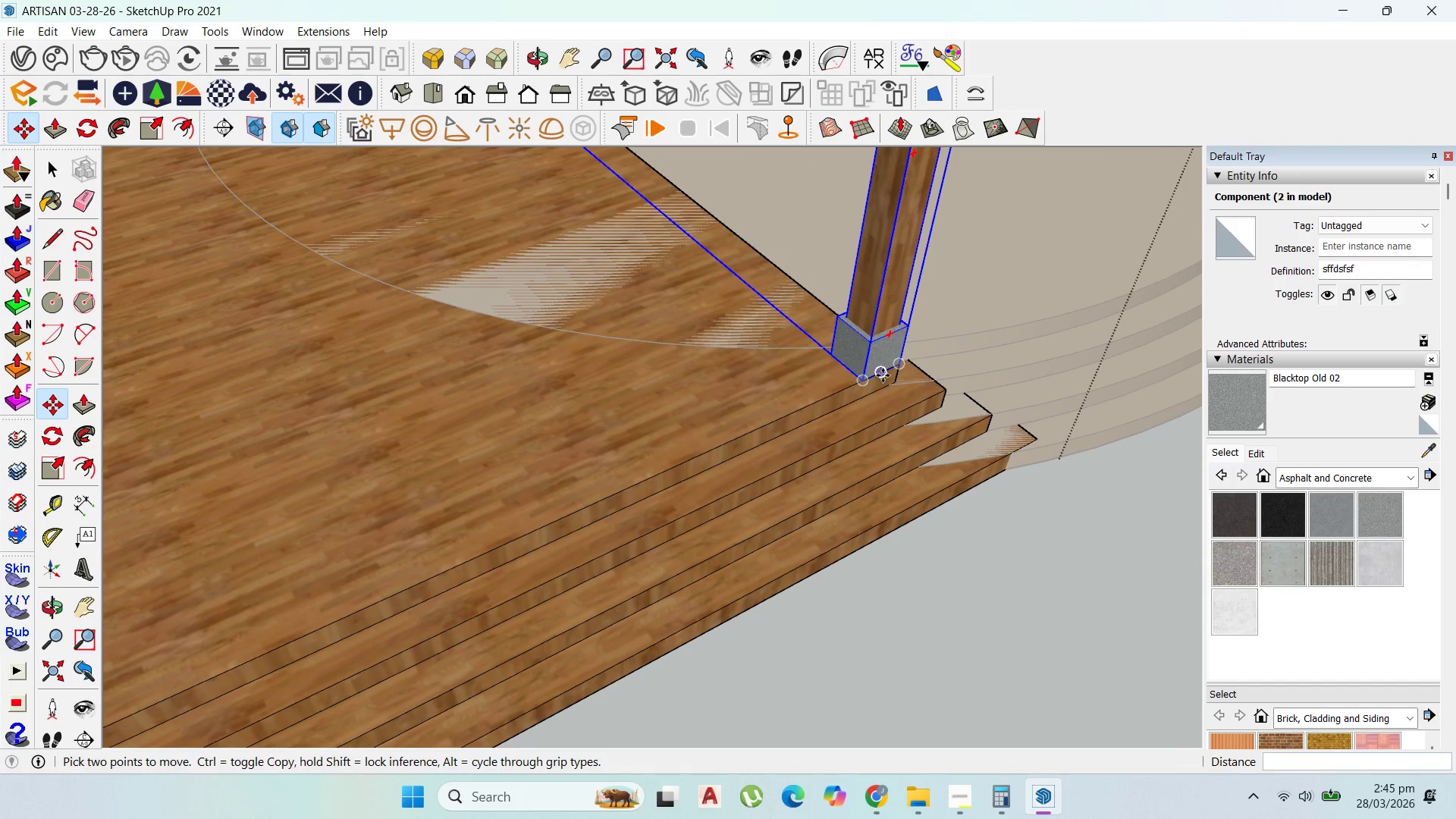 
key(Control+ControlLeft)
 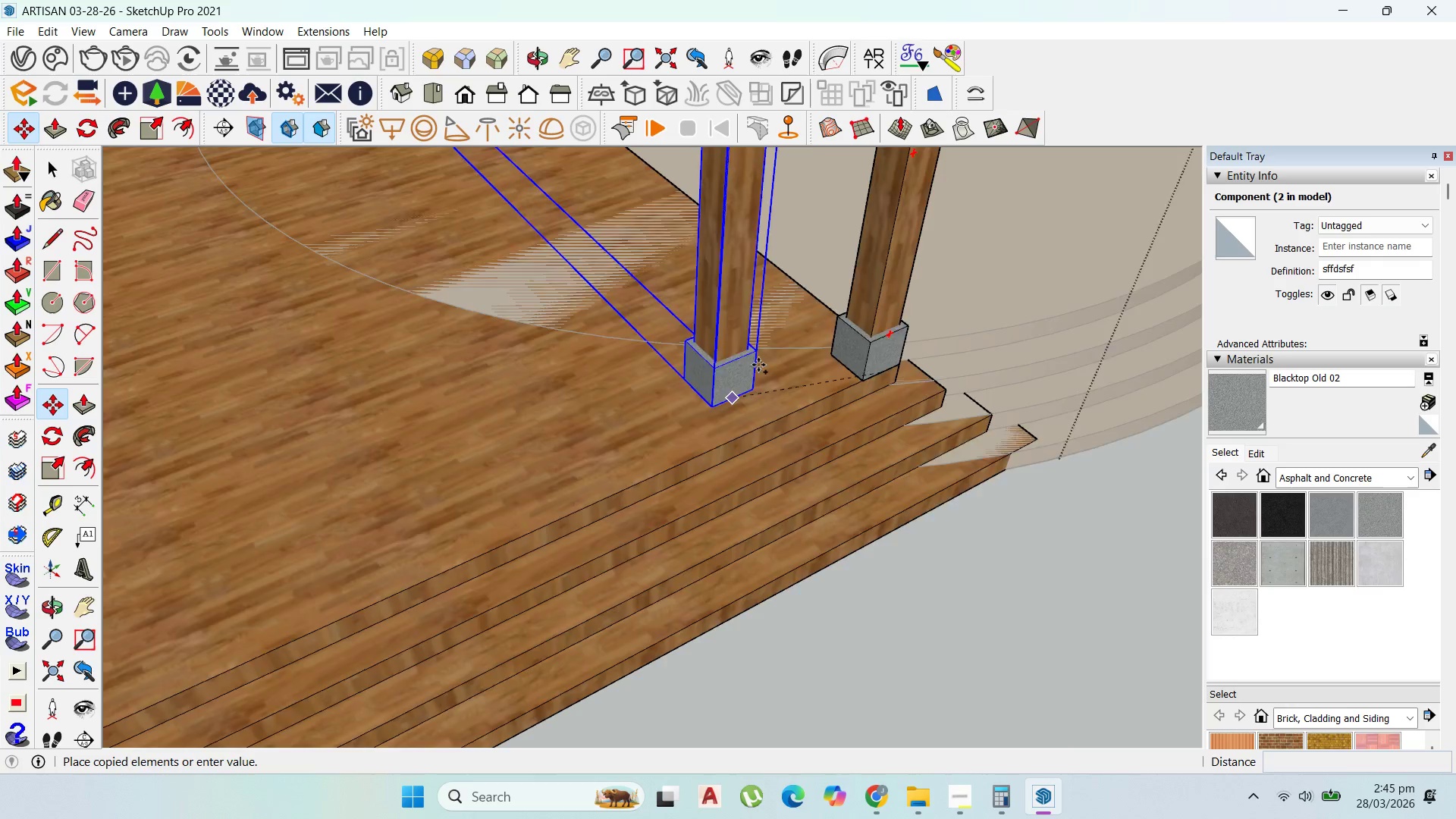 
scroll: coordinate [781, 347], scroll_direction: down, amount: 6.0
 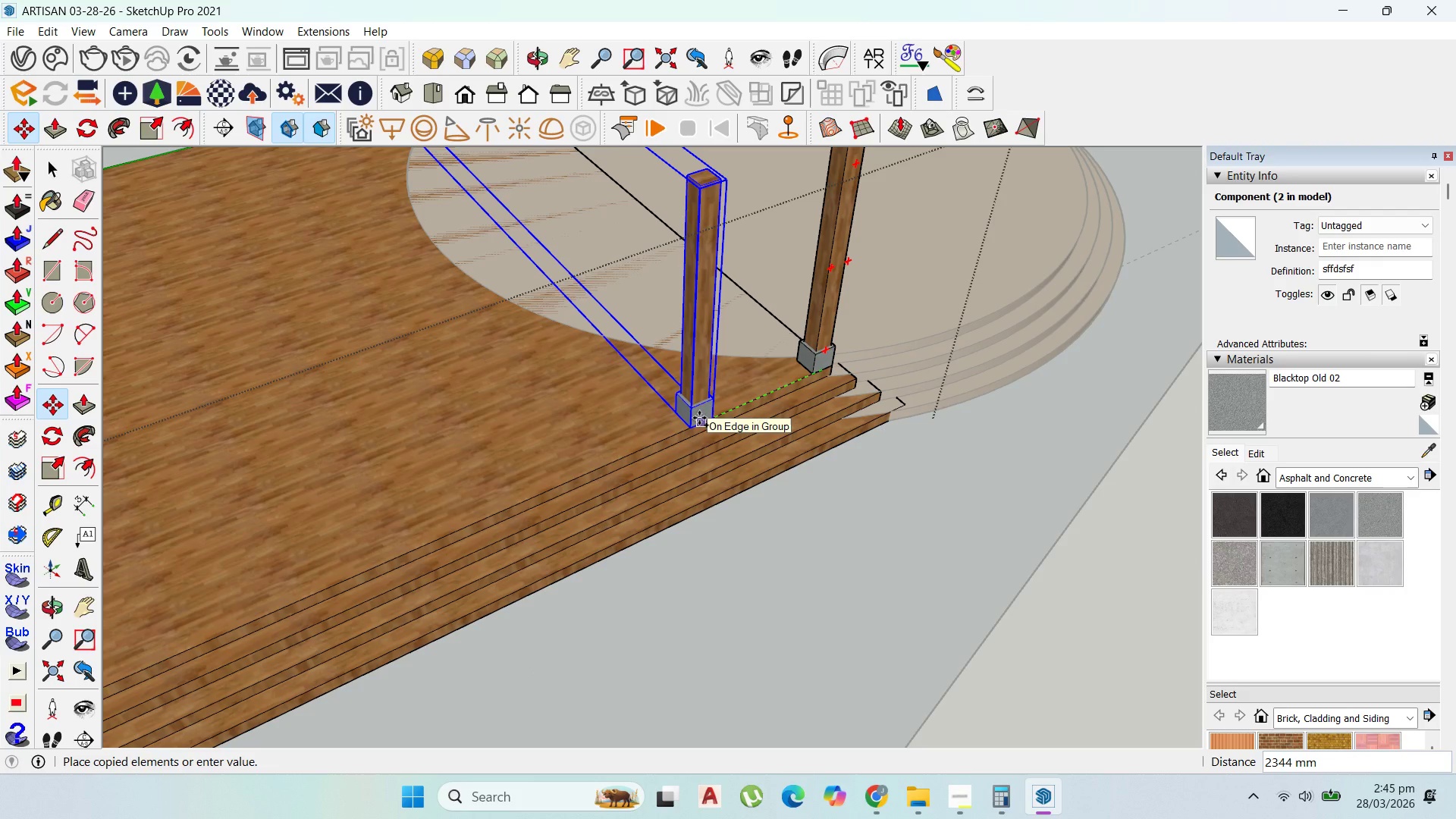 
type(5000)
 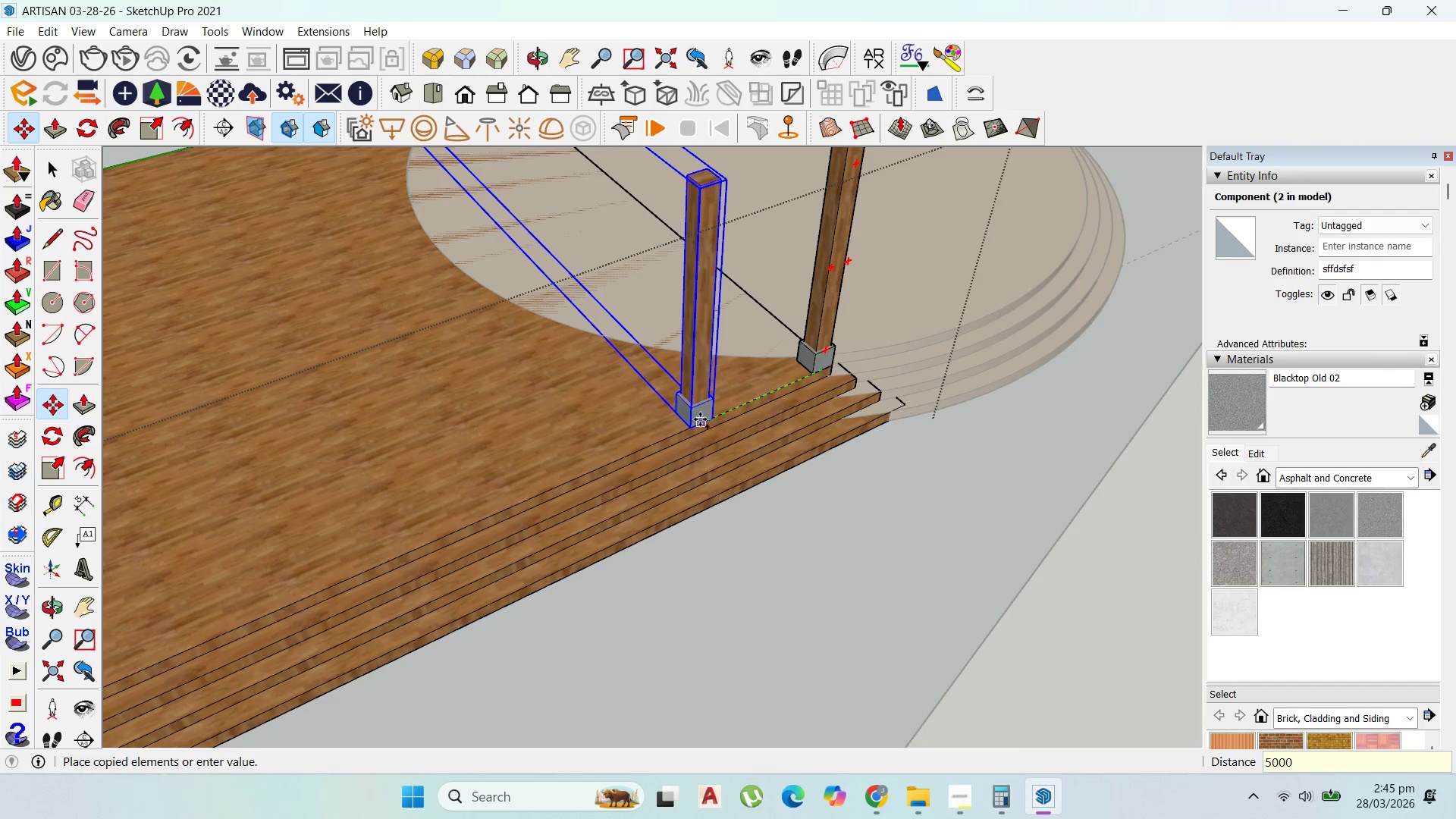 
key(Enter)
 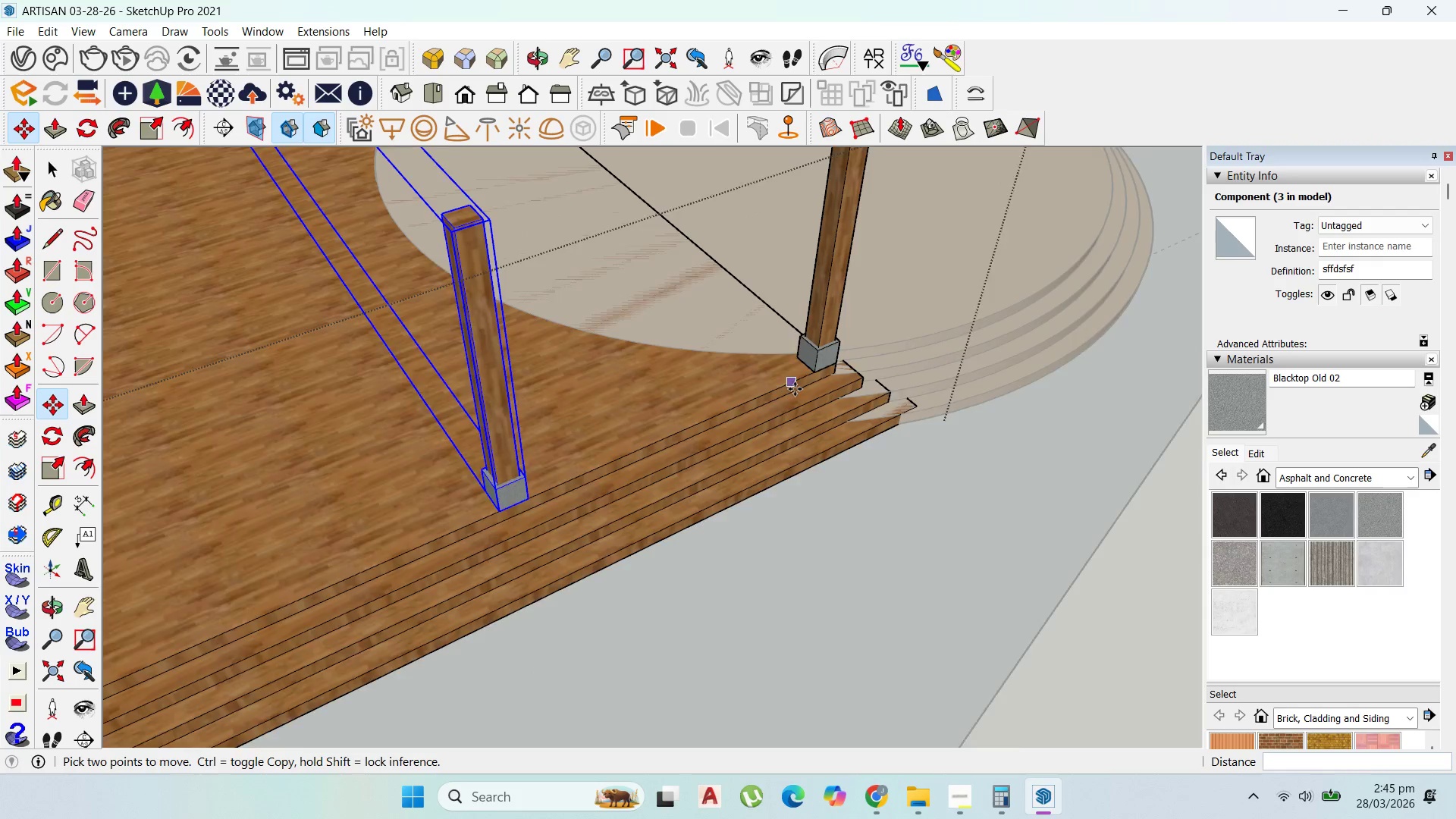 
scroll: coordinate [833, 362], scroll_direction: up, amount: 9.0
 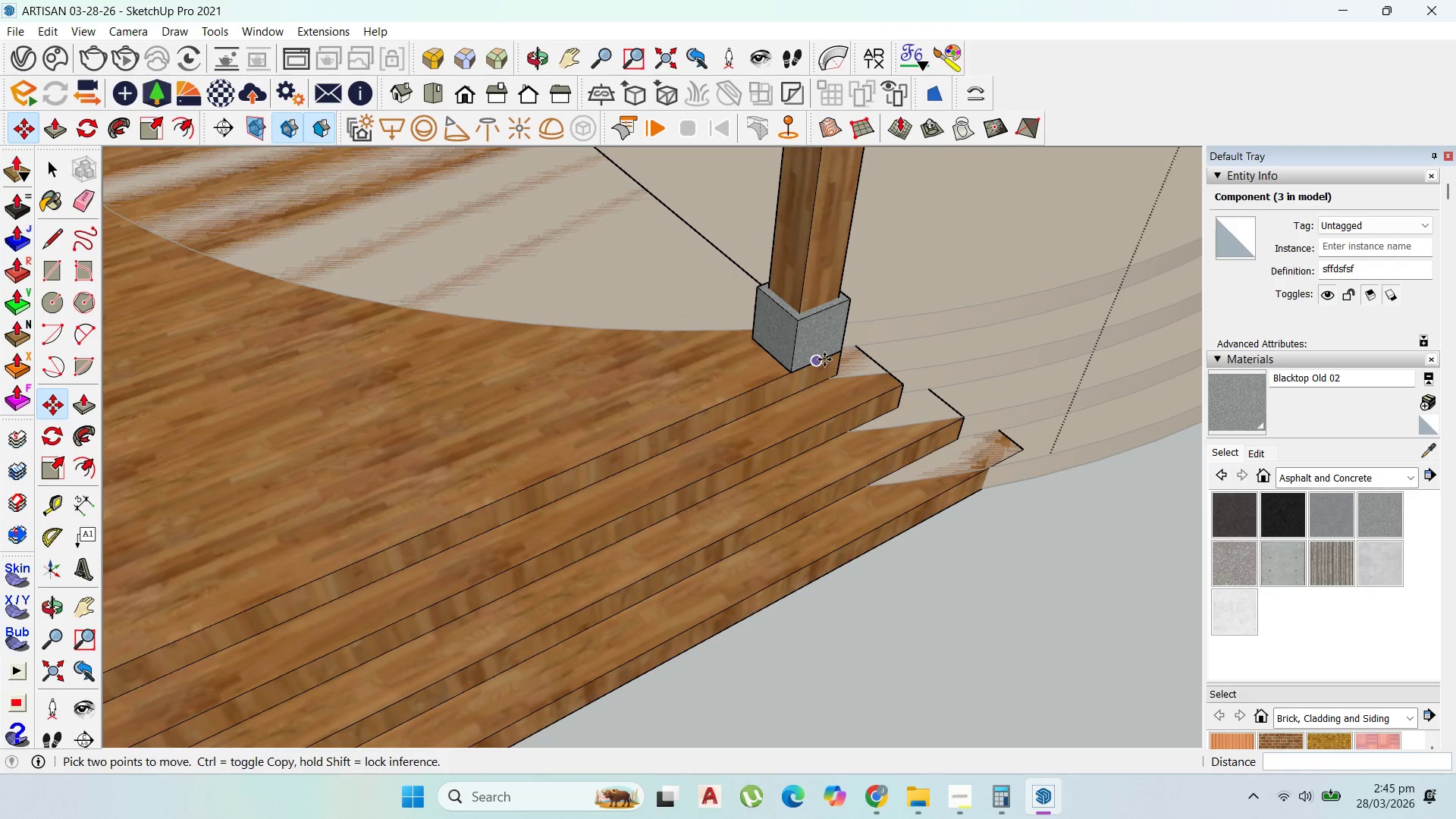 
left_click([824, 359])
 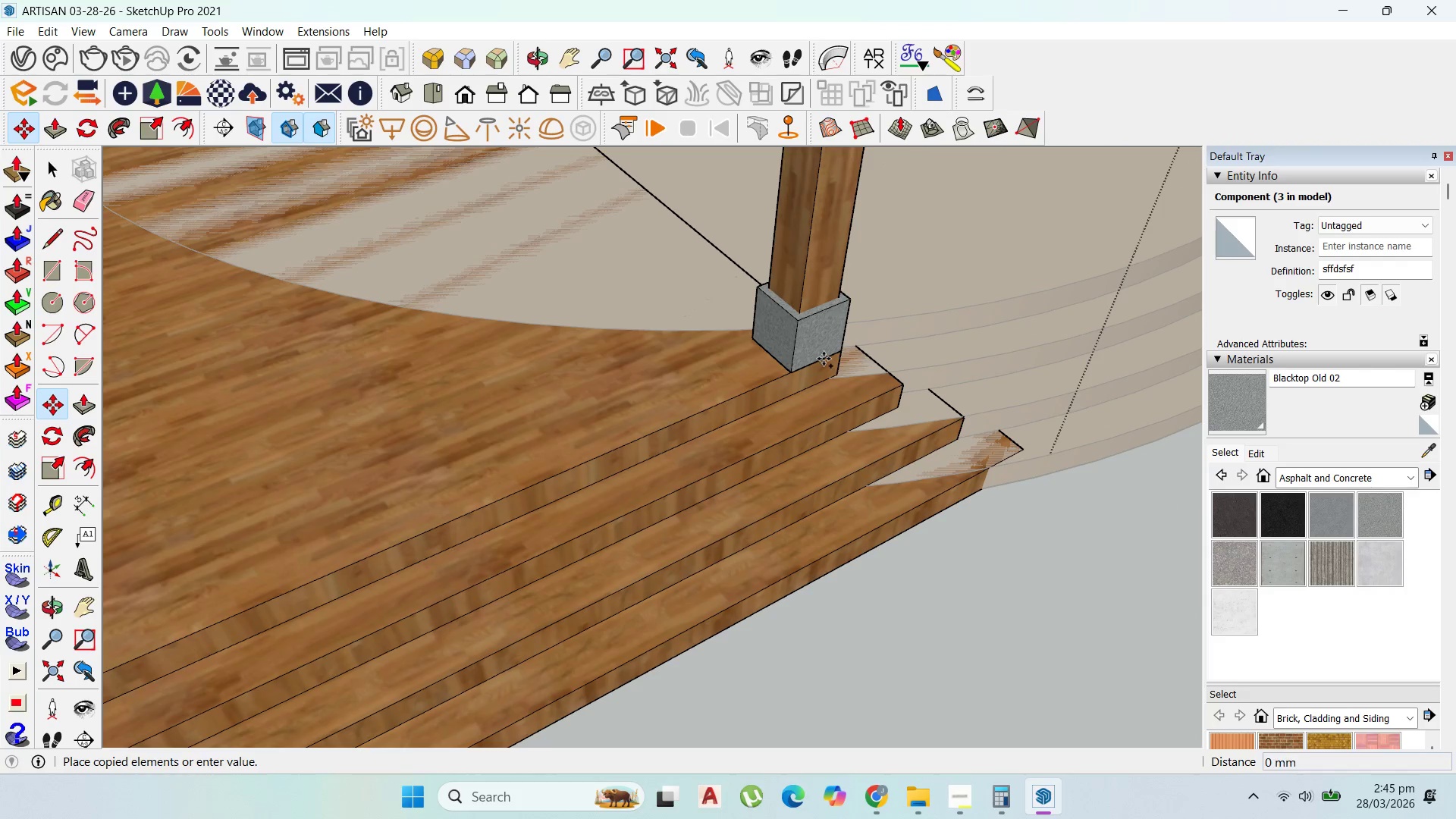 
key(Control+ControlLeft)
 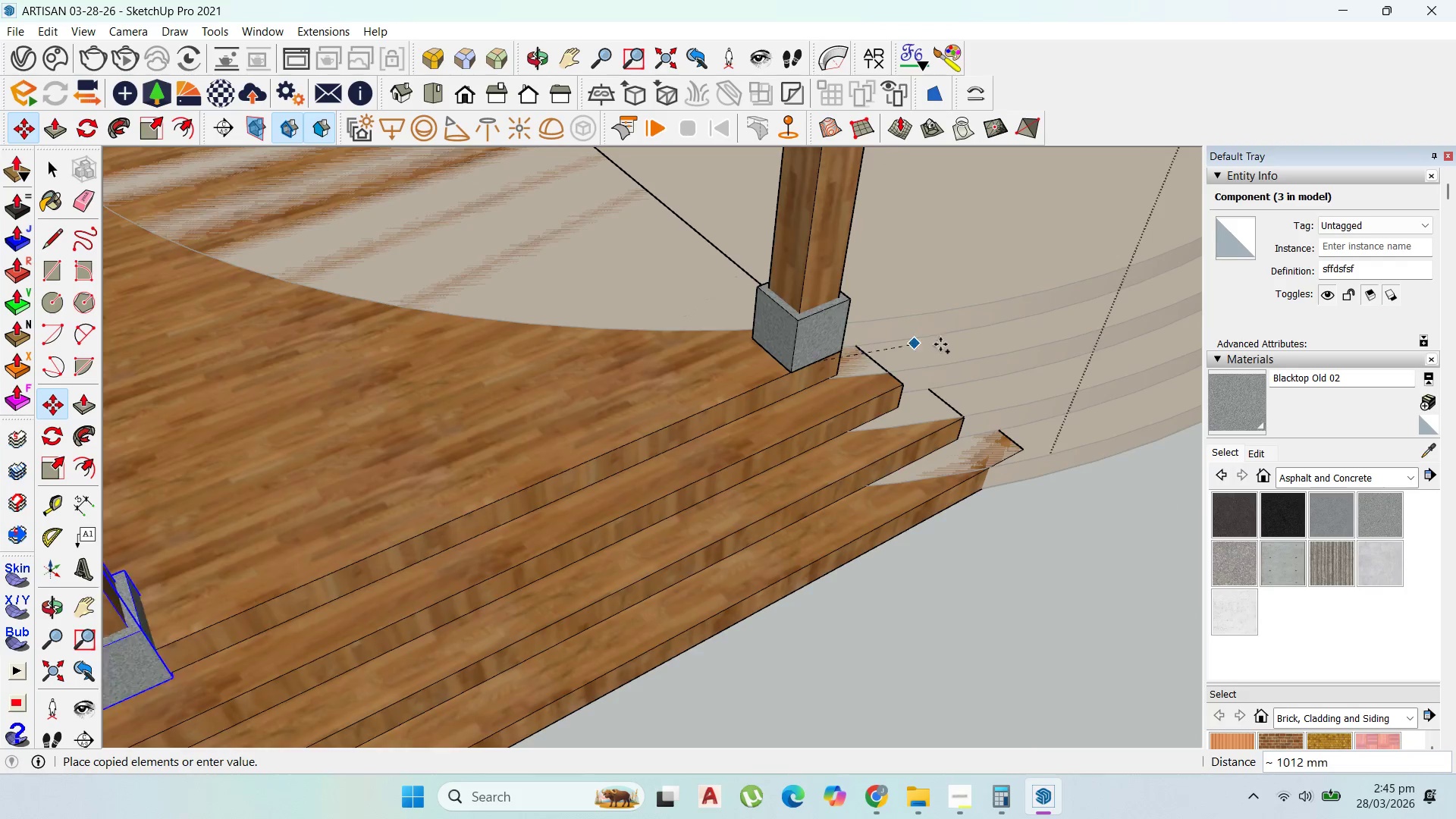 
left_click([642, 519])
 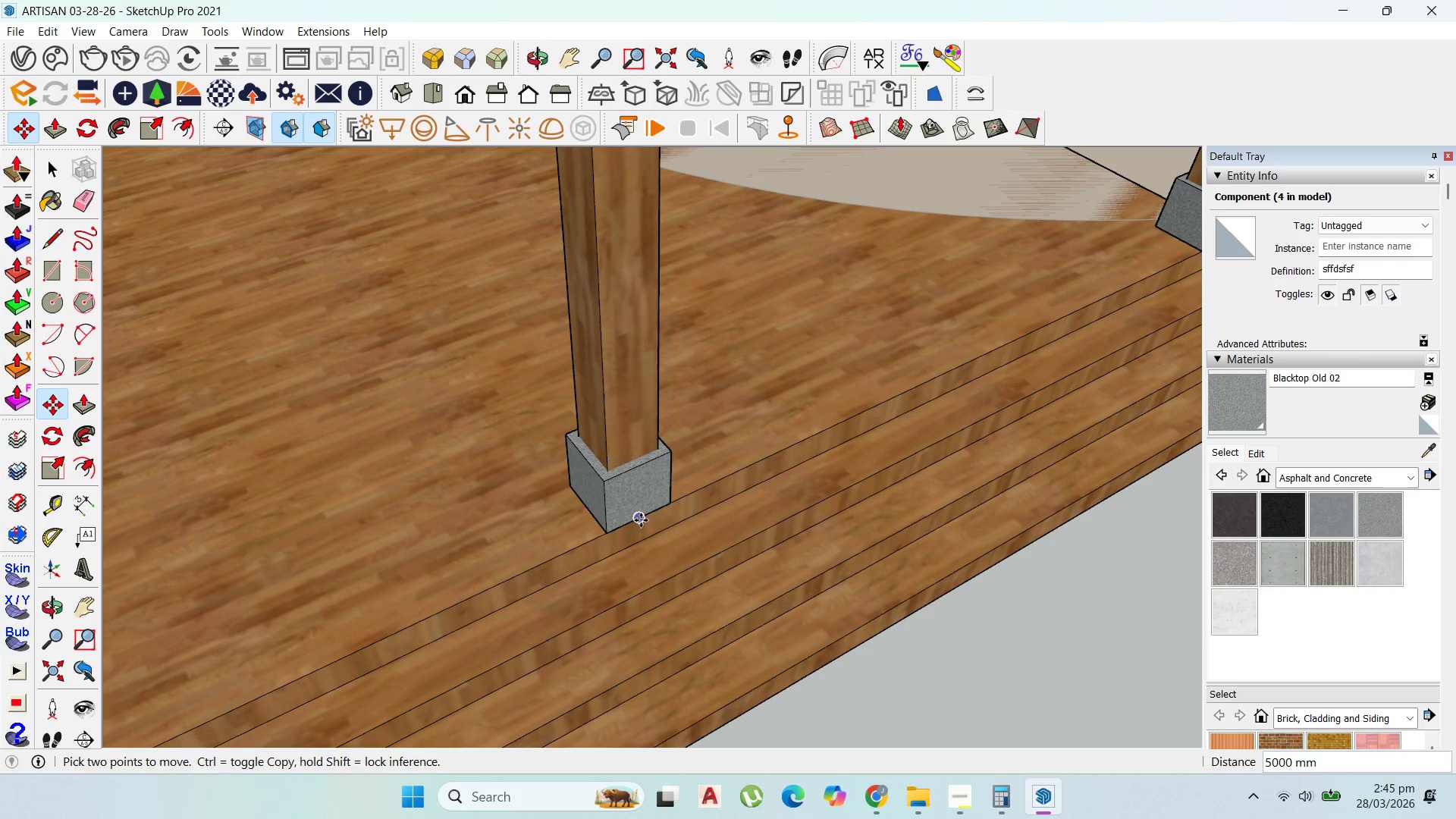 
scroll: coordinate [639, 520], scroll_direction: down, amount: 1.0
 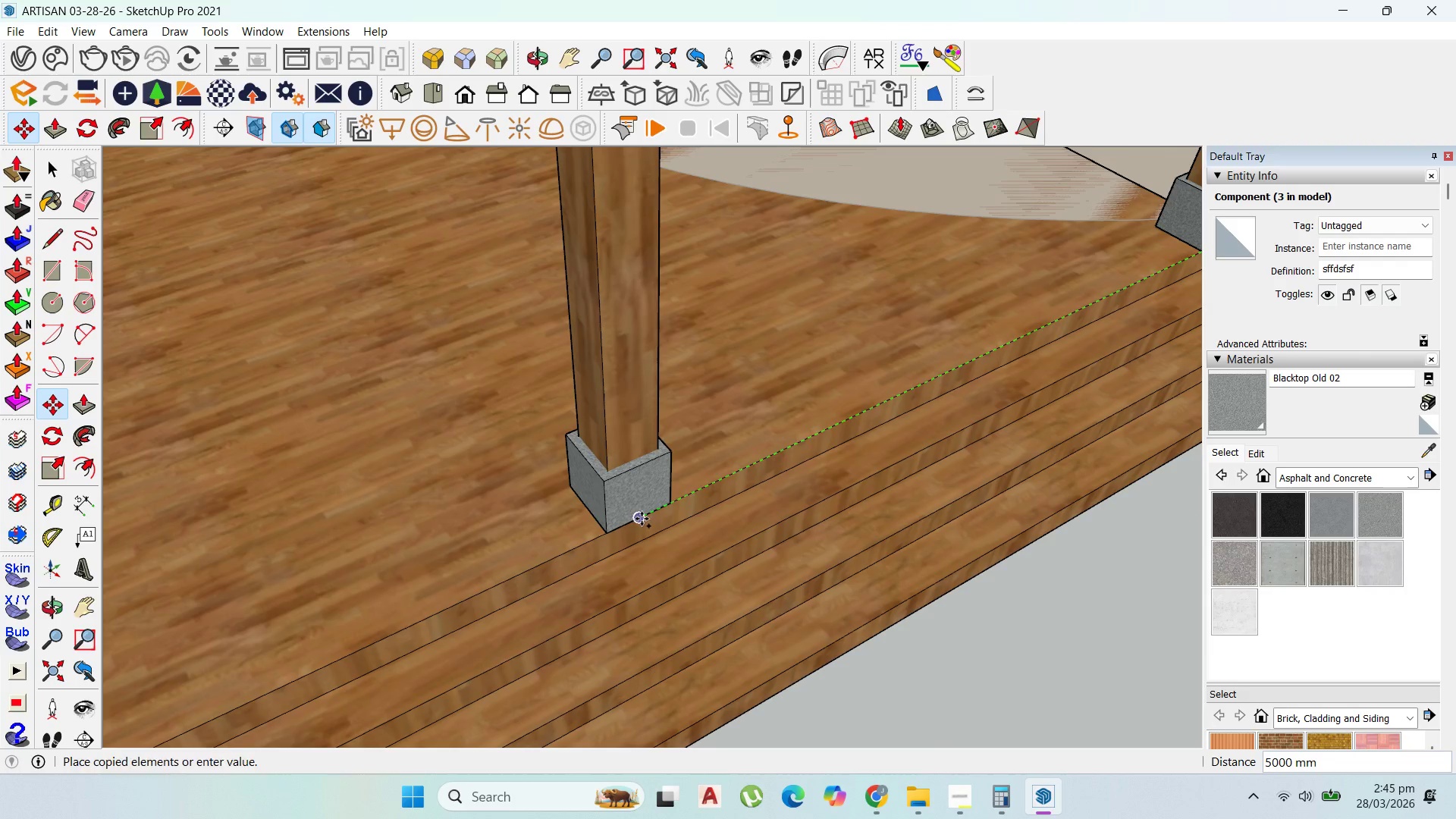 
left_click([641, 520])
 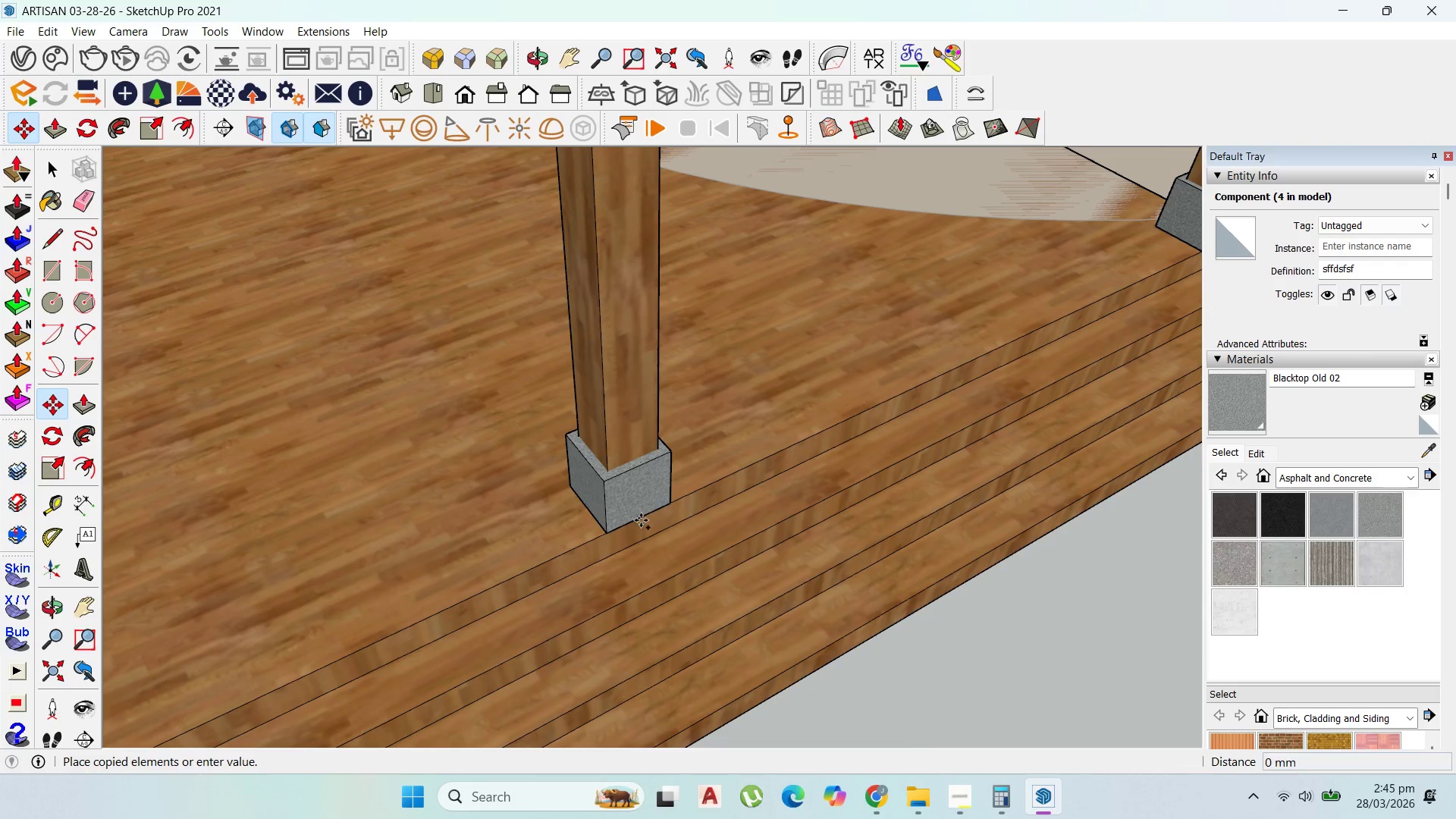 
key(Control+ControlLeft)
 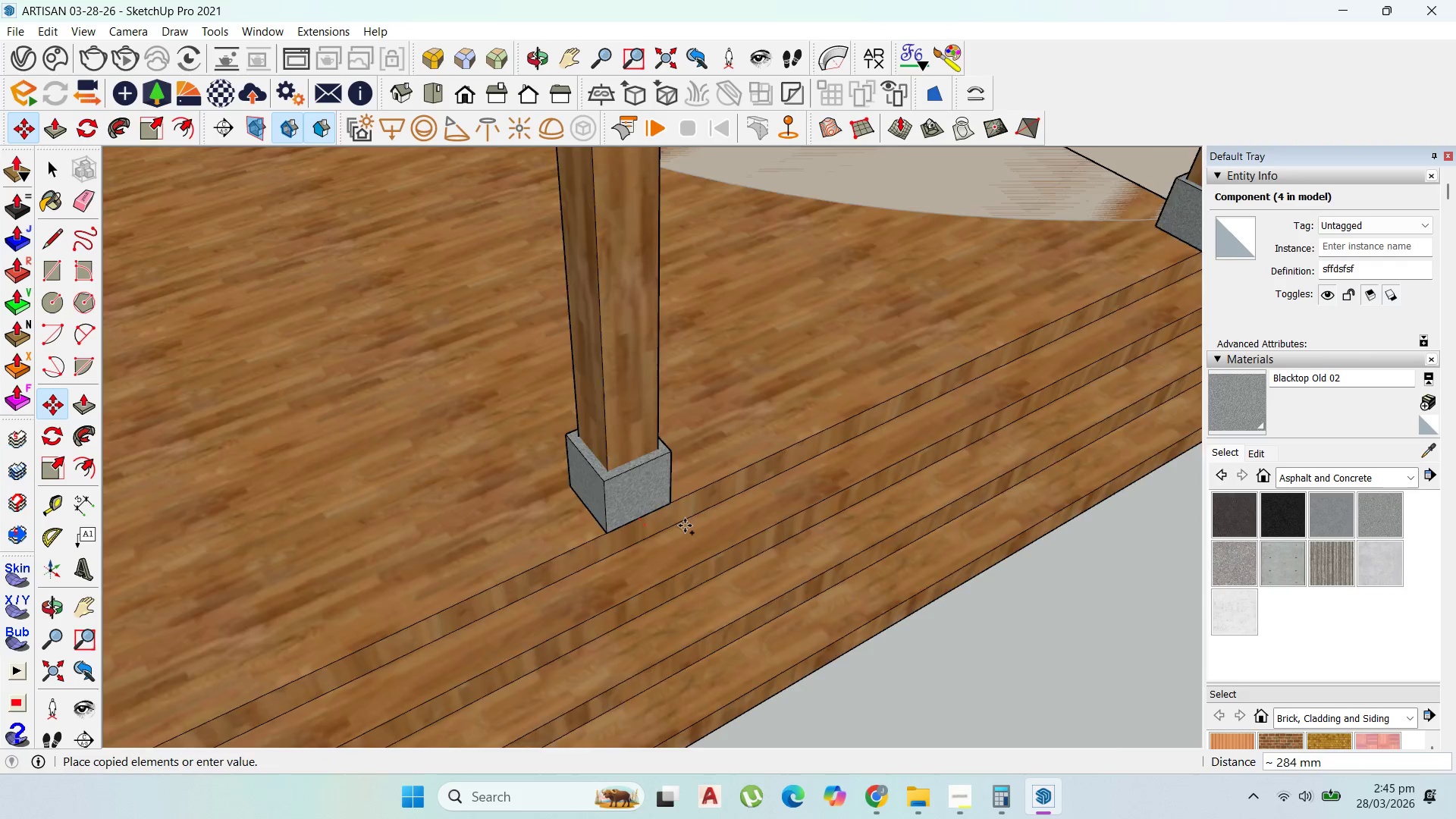 
scroll: coordinate [916, 467], scroll_direction: down, amount: 14.0
 